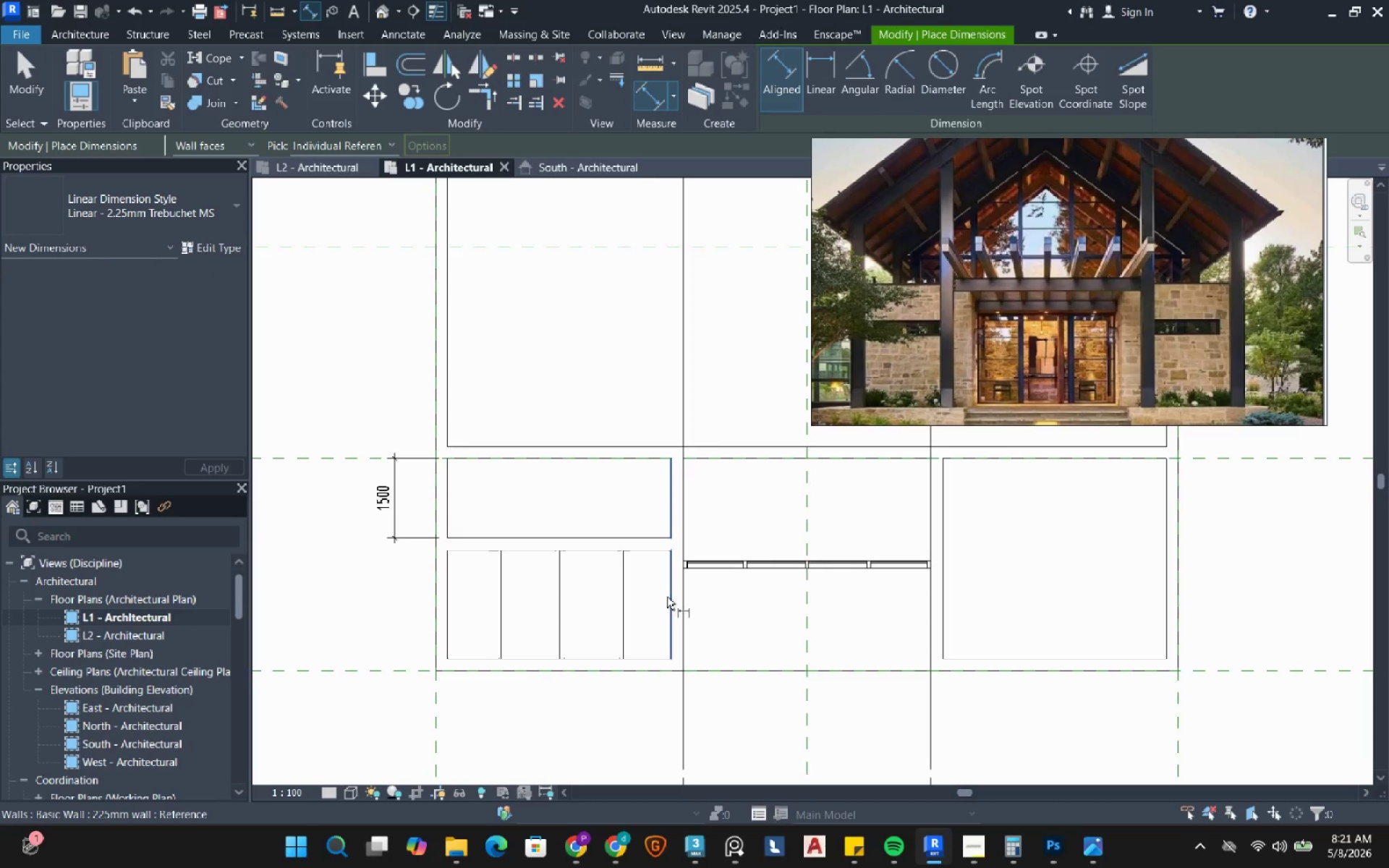 
left_click([667, 597])
 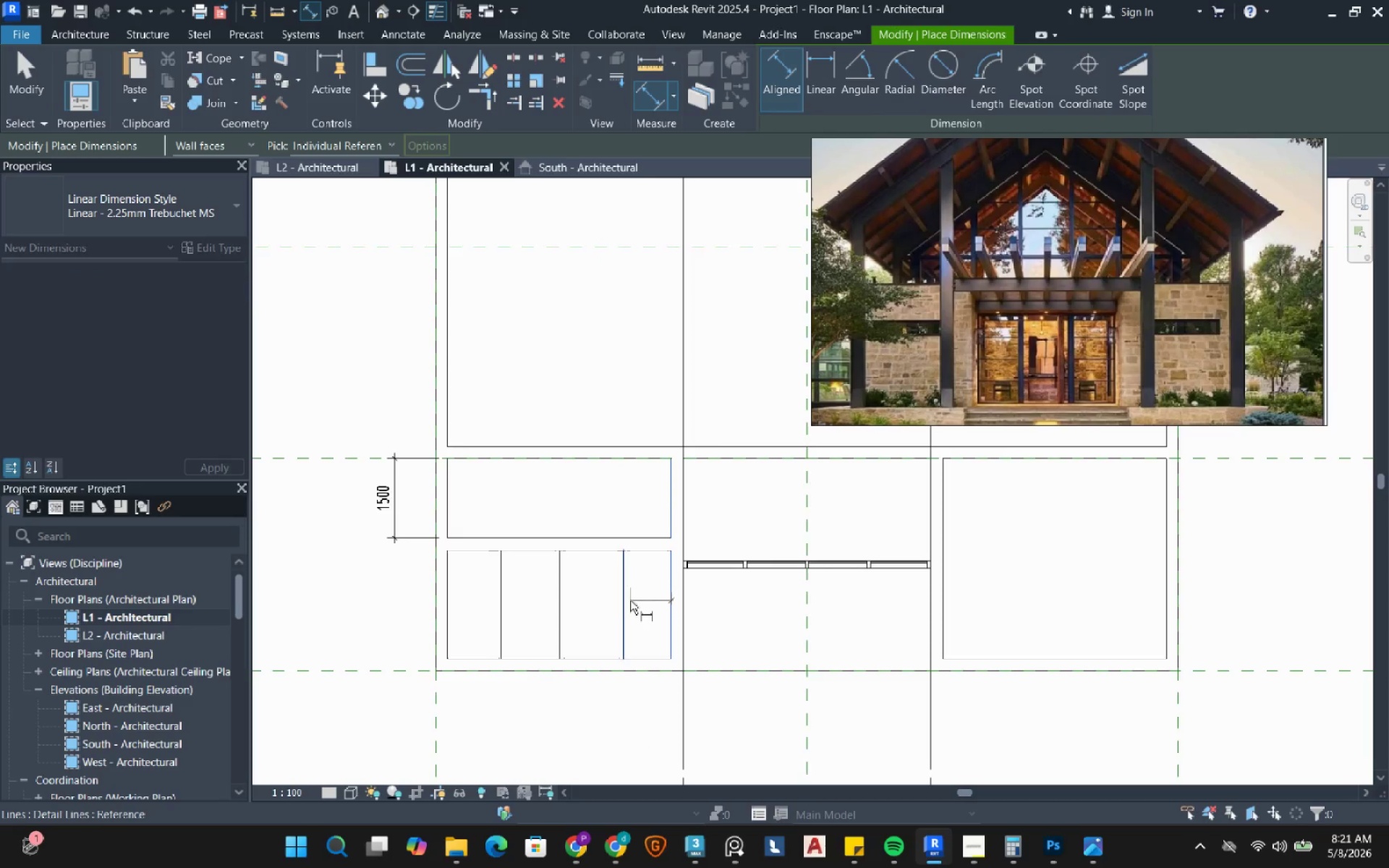 
left_click_drag(start_coordinate=[630, 600], to_coordinate=[623, 601])
 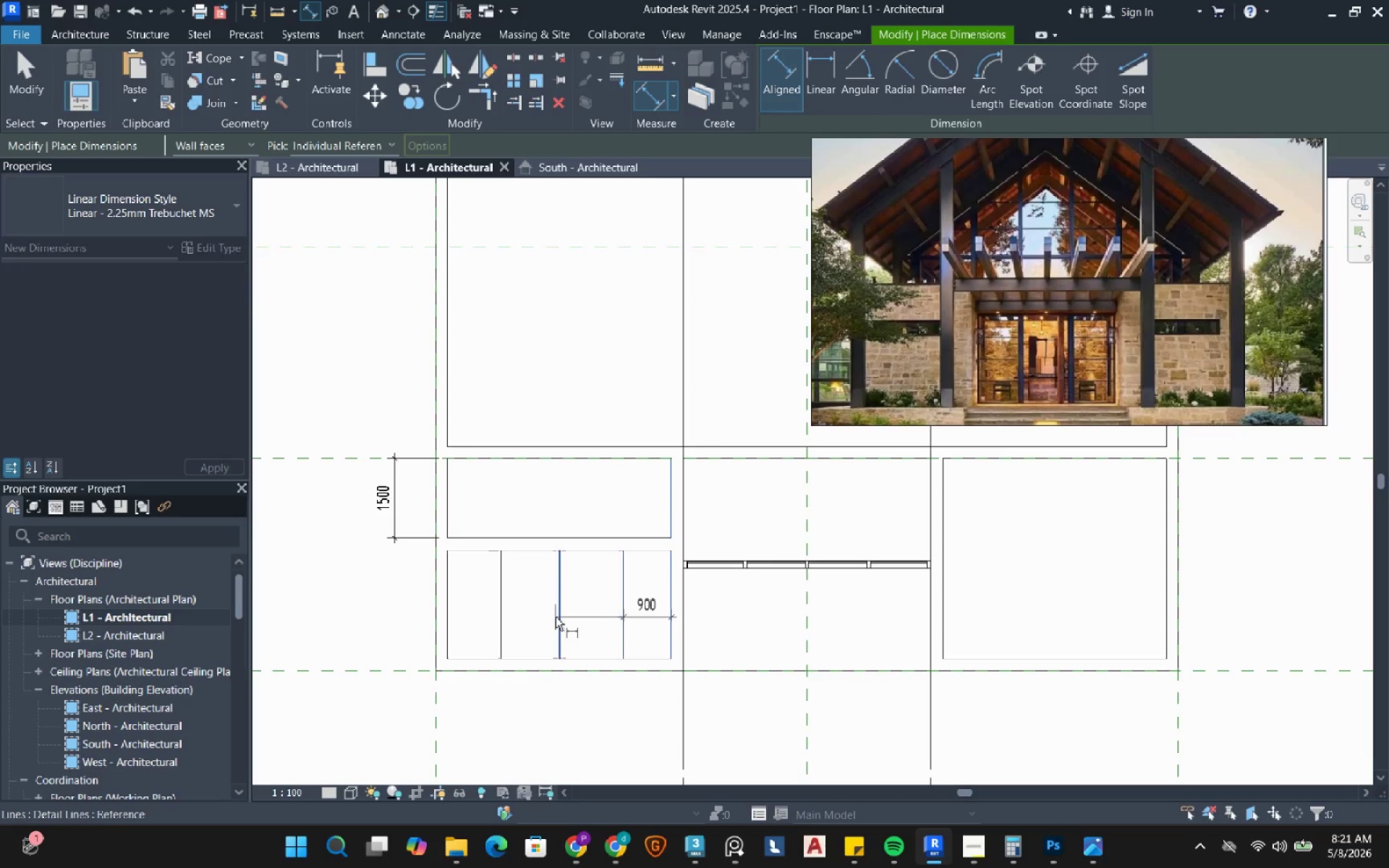 
left_click([556, 617])
 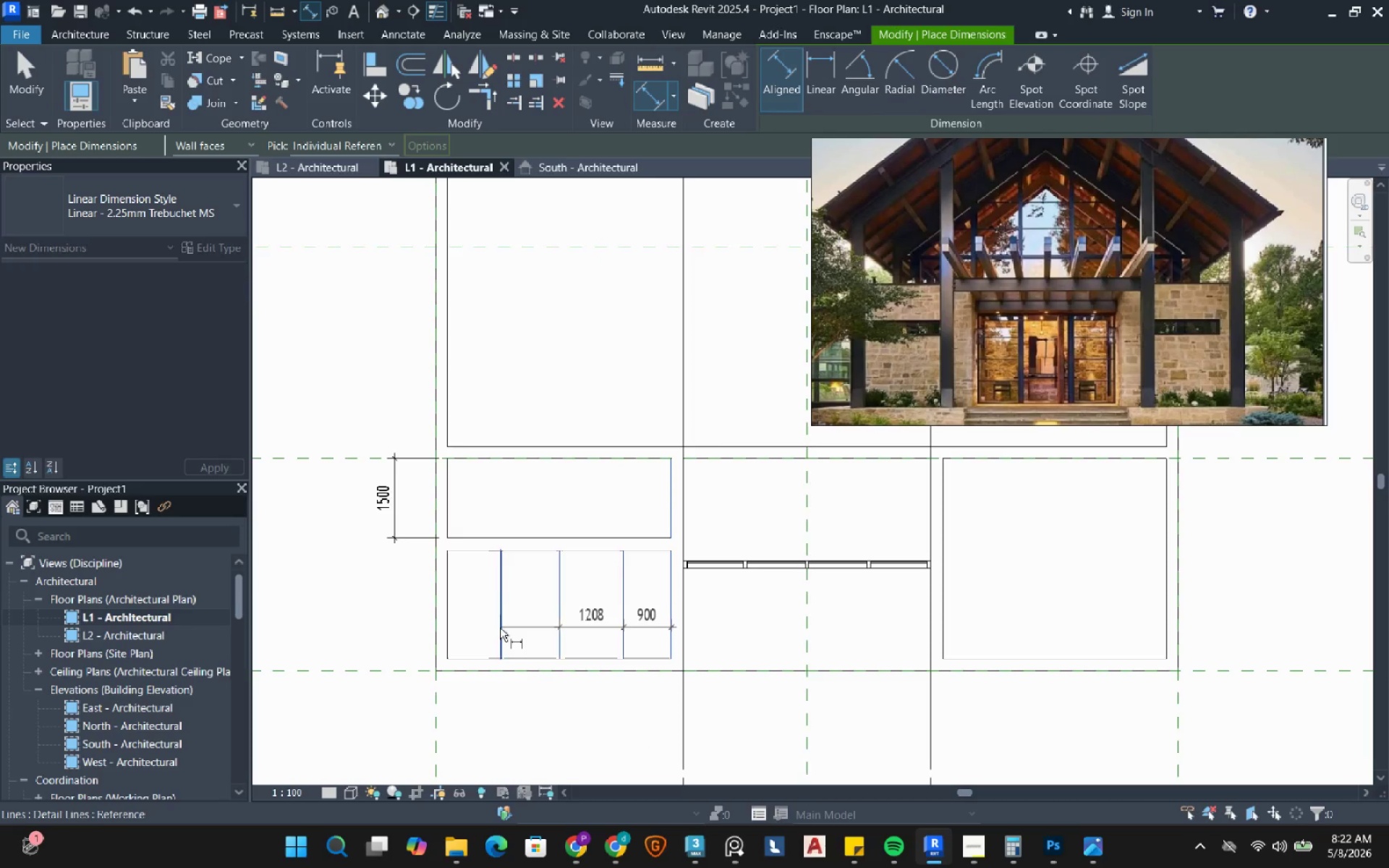 
left_click([500, 628])
 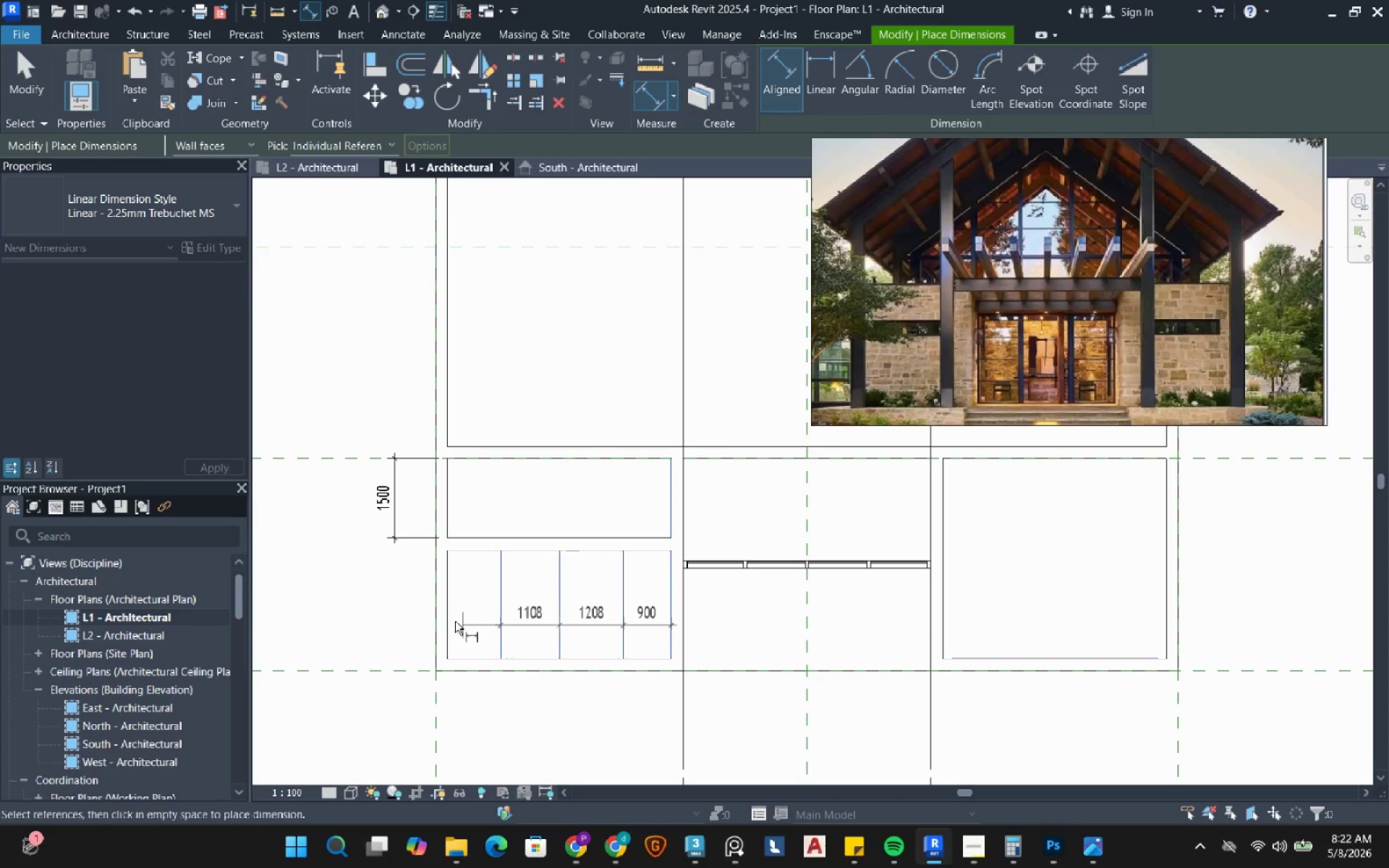 
left_click([455, 621])
 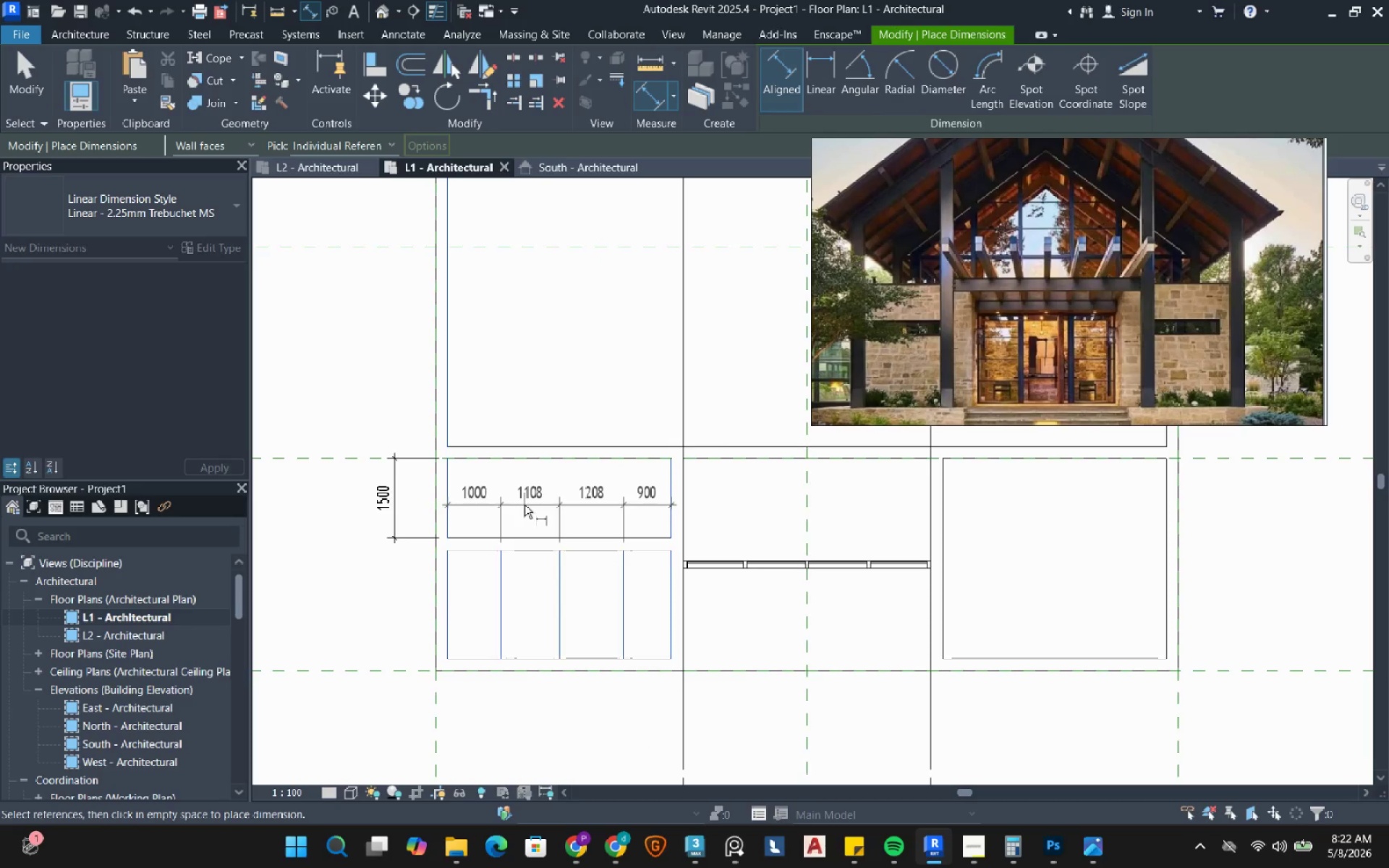 
left_click([524, 505])
 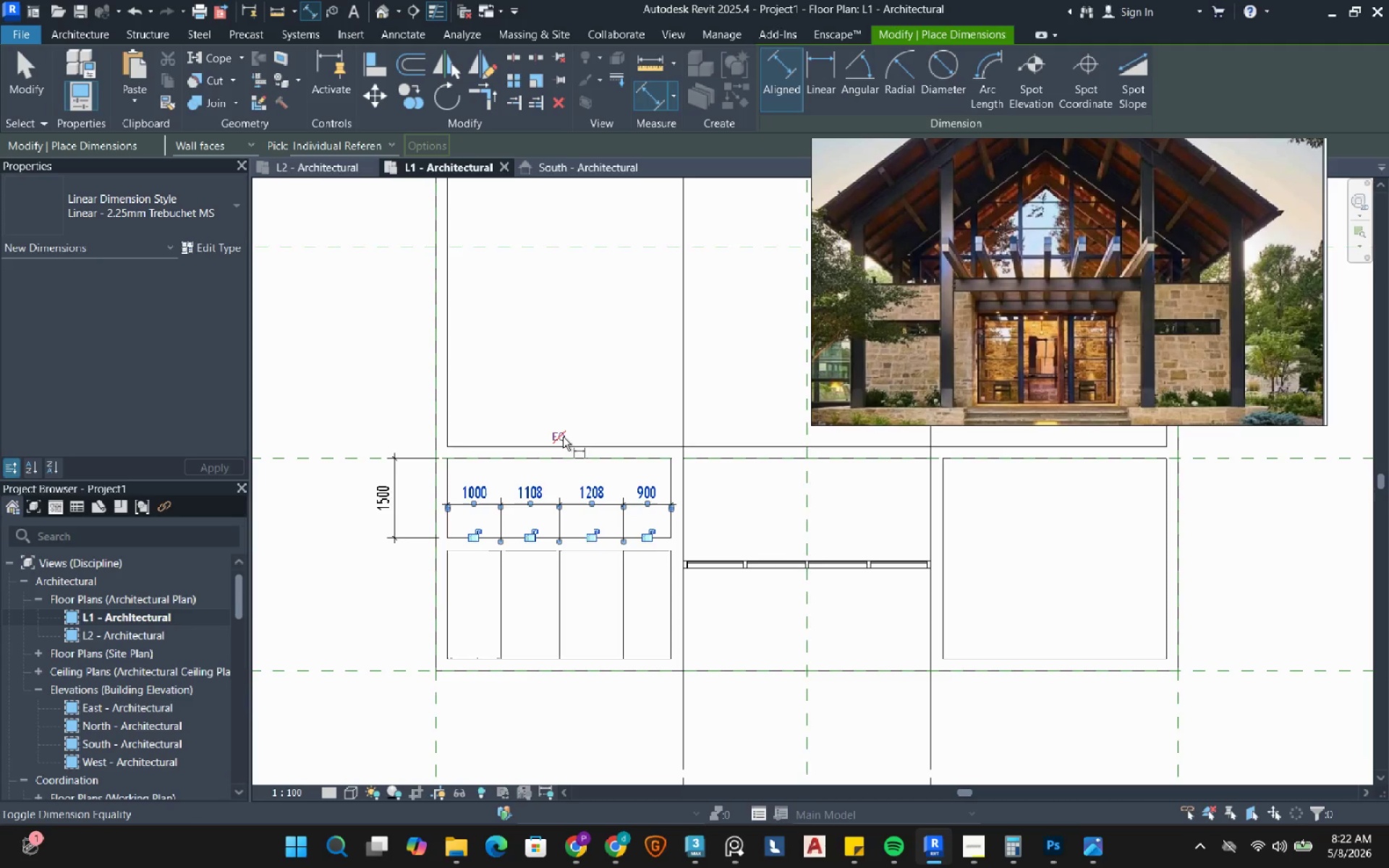 
left_click([562, 435])
 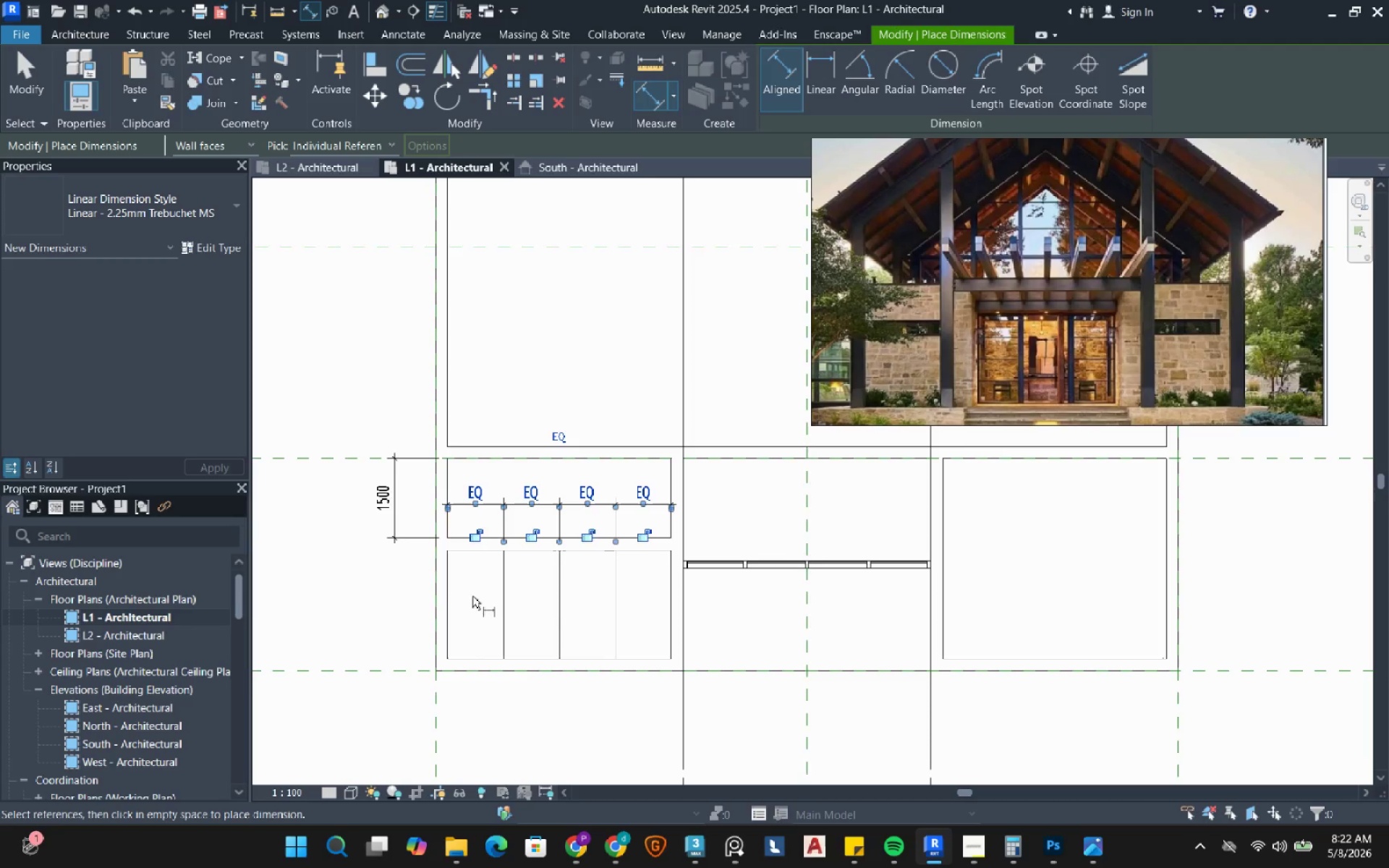 
left_click_drag(start_coordinate=[449, 618], to_coordinate=[452, 618])
 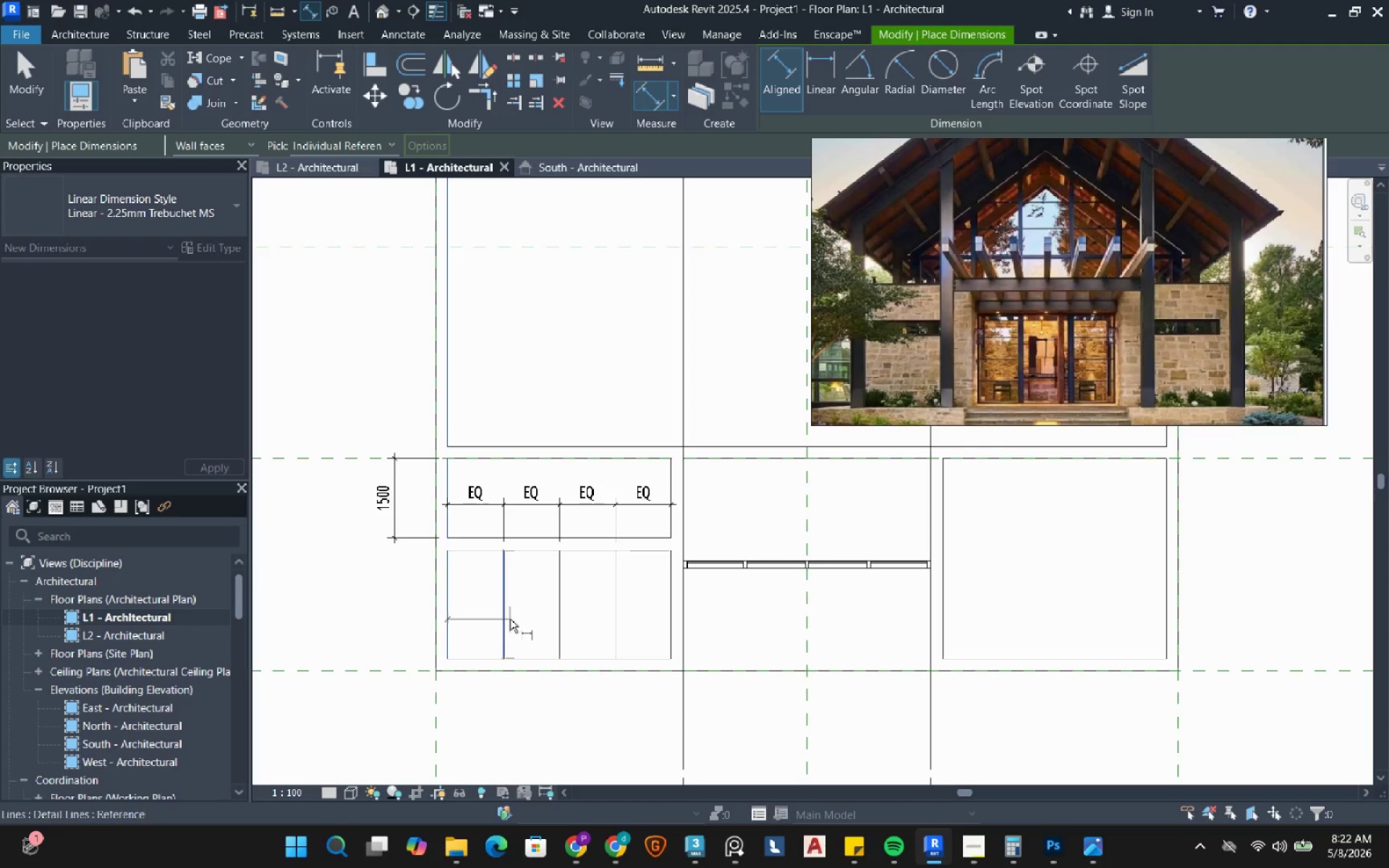 
left_click([510, 619])
 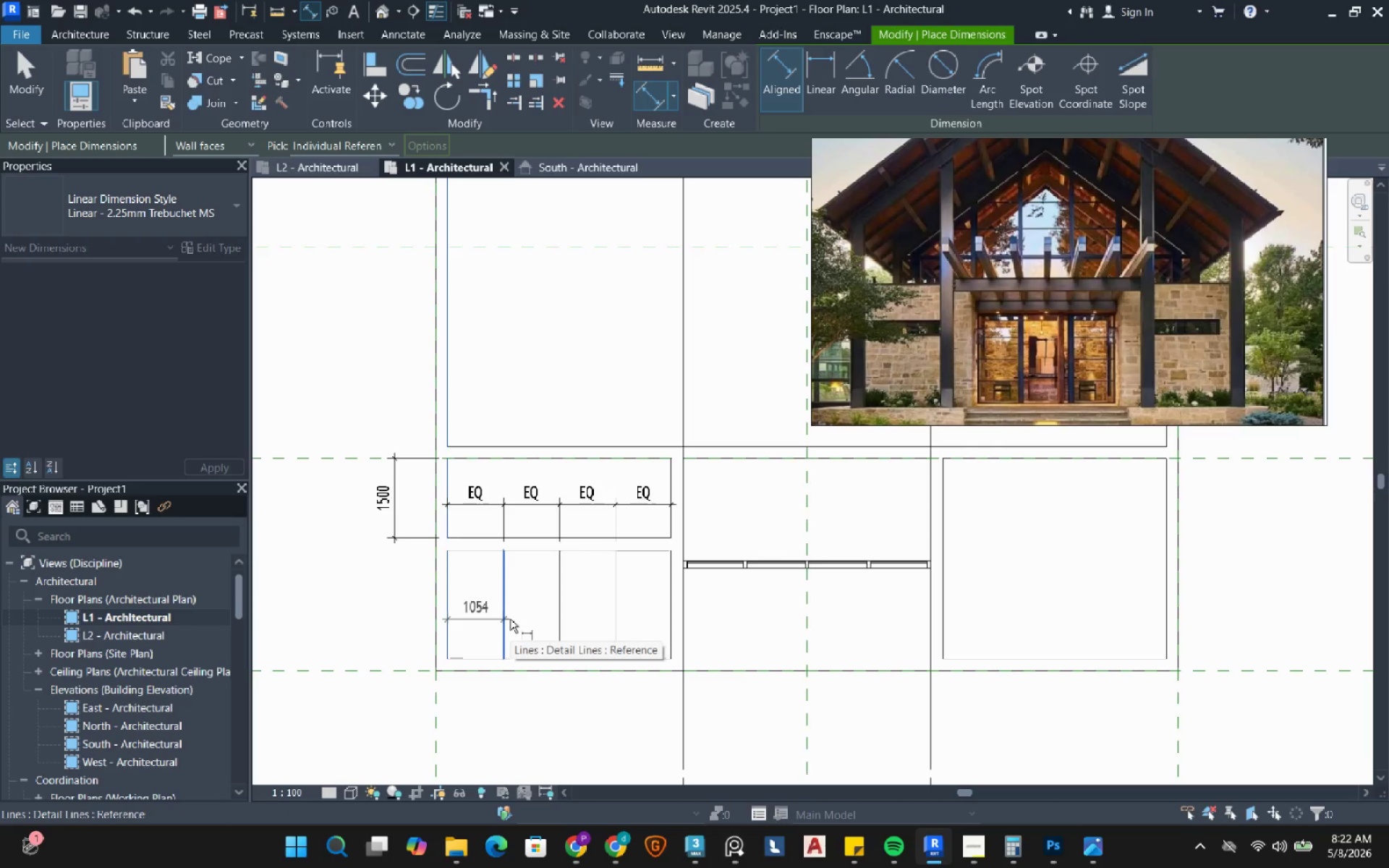 
key(Escape)
 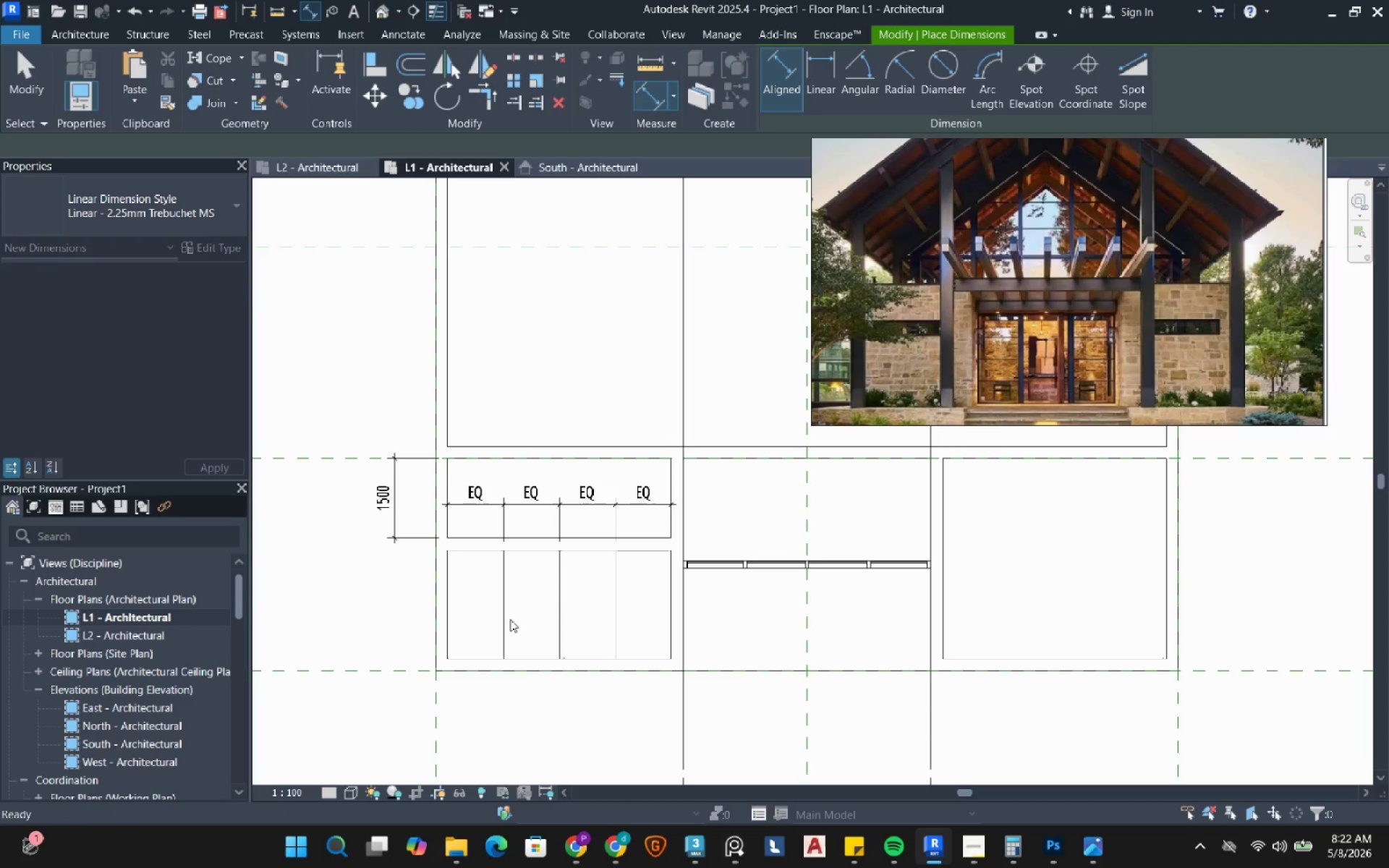 
key(Escape)
 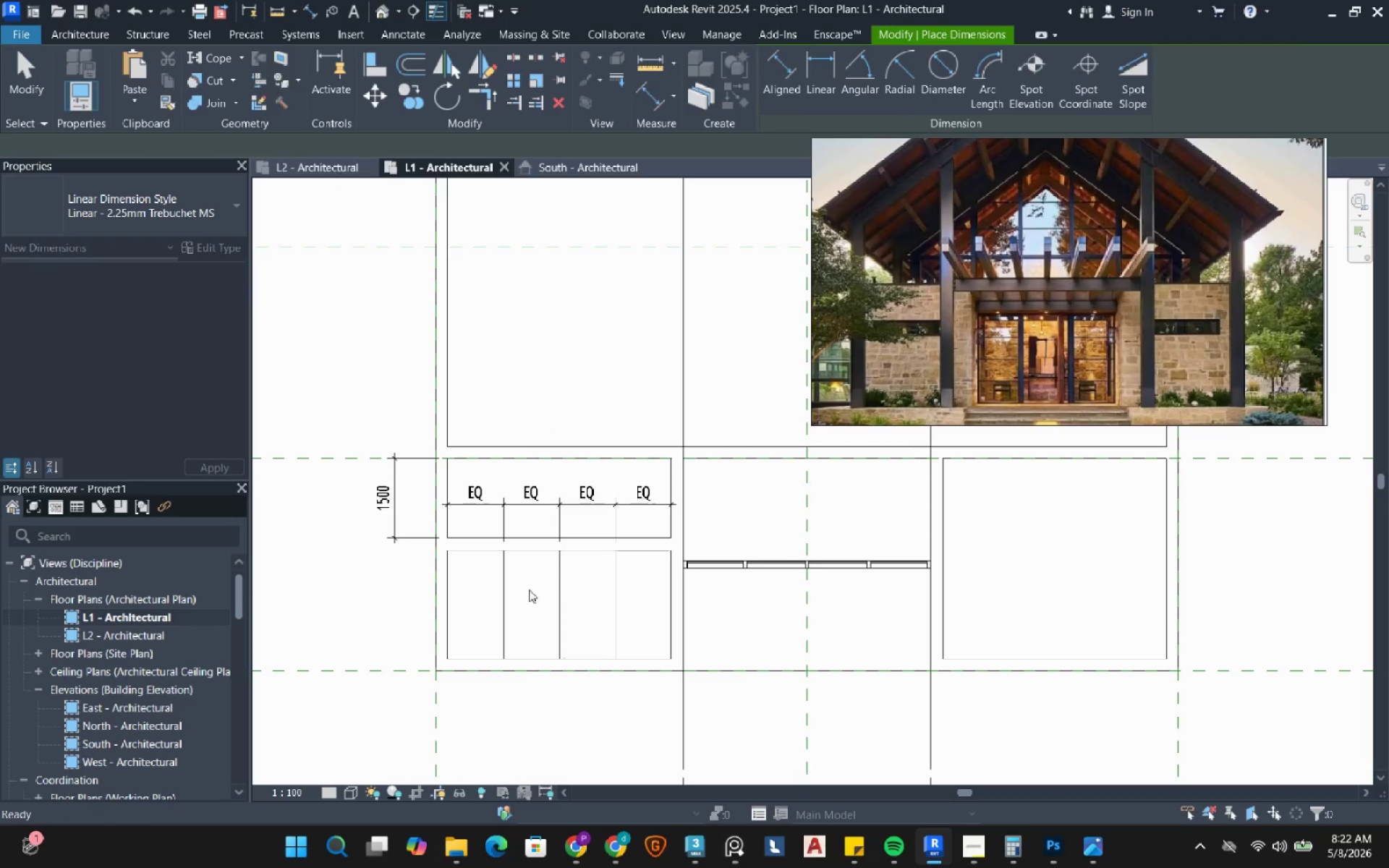 
key(Escape)
 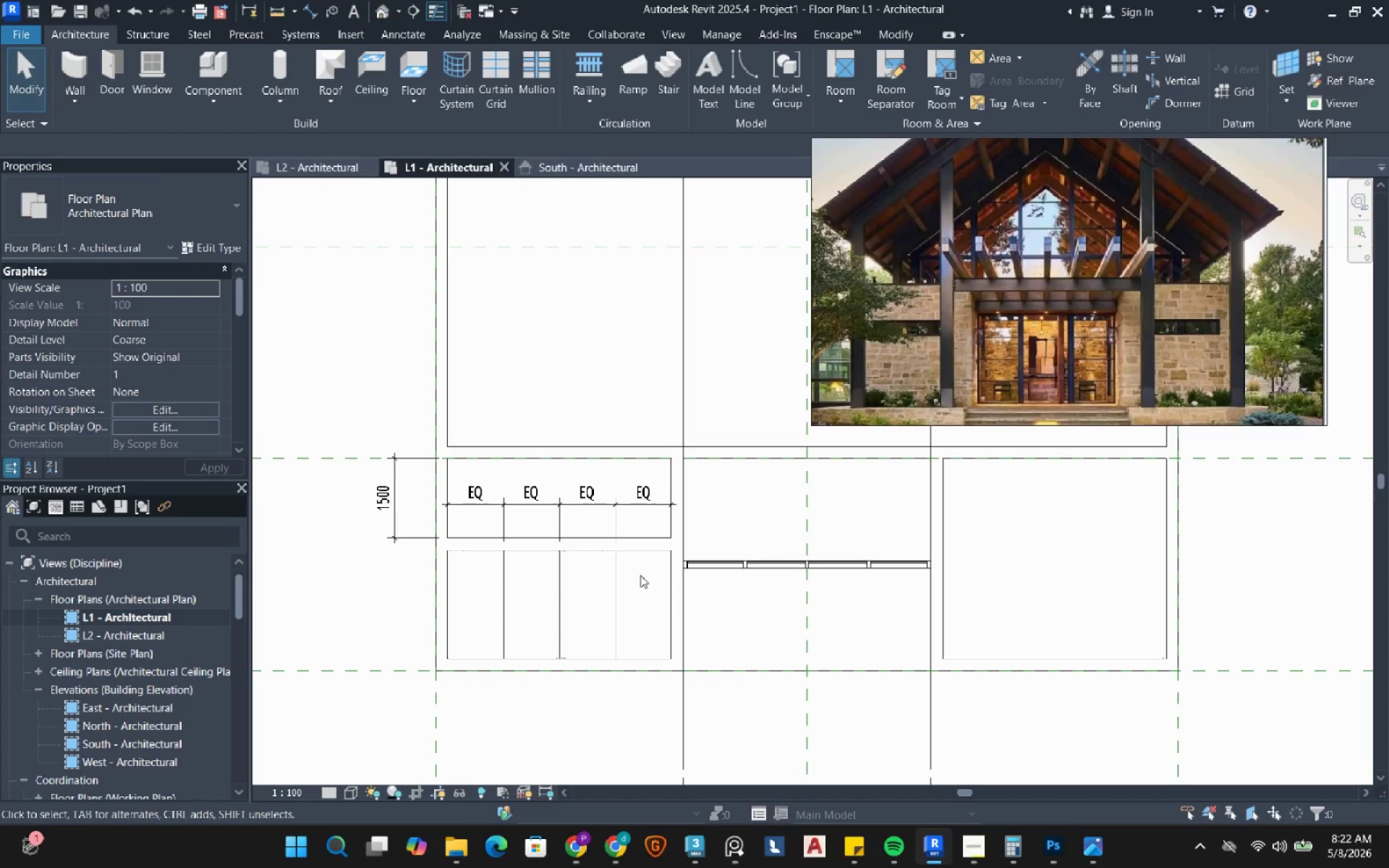 
left_click([641, 575])
 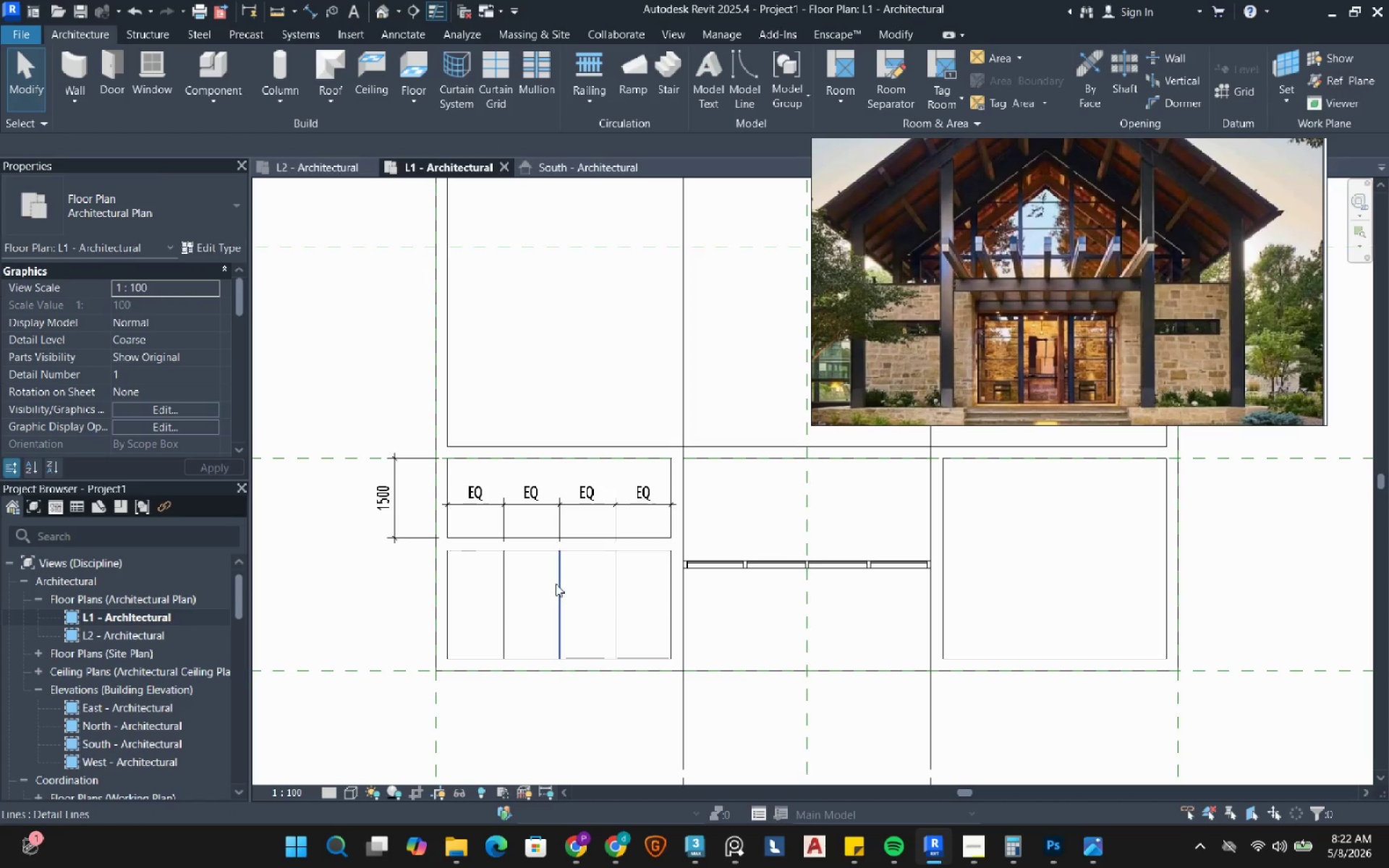 
type(de)
 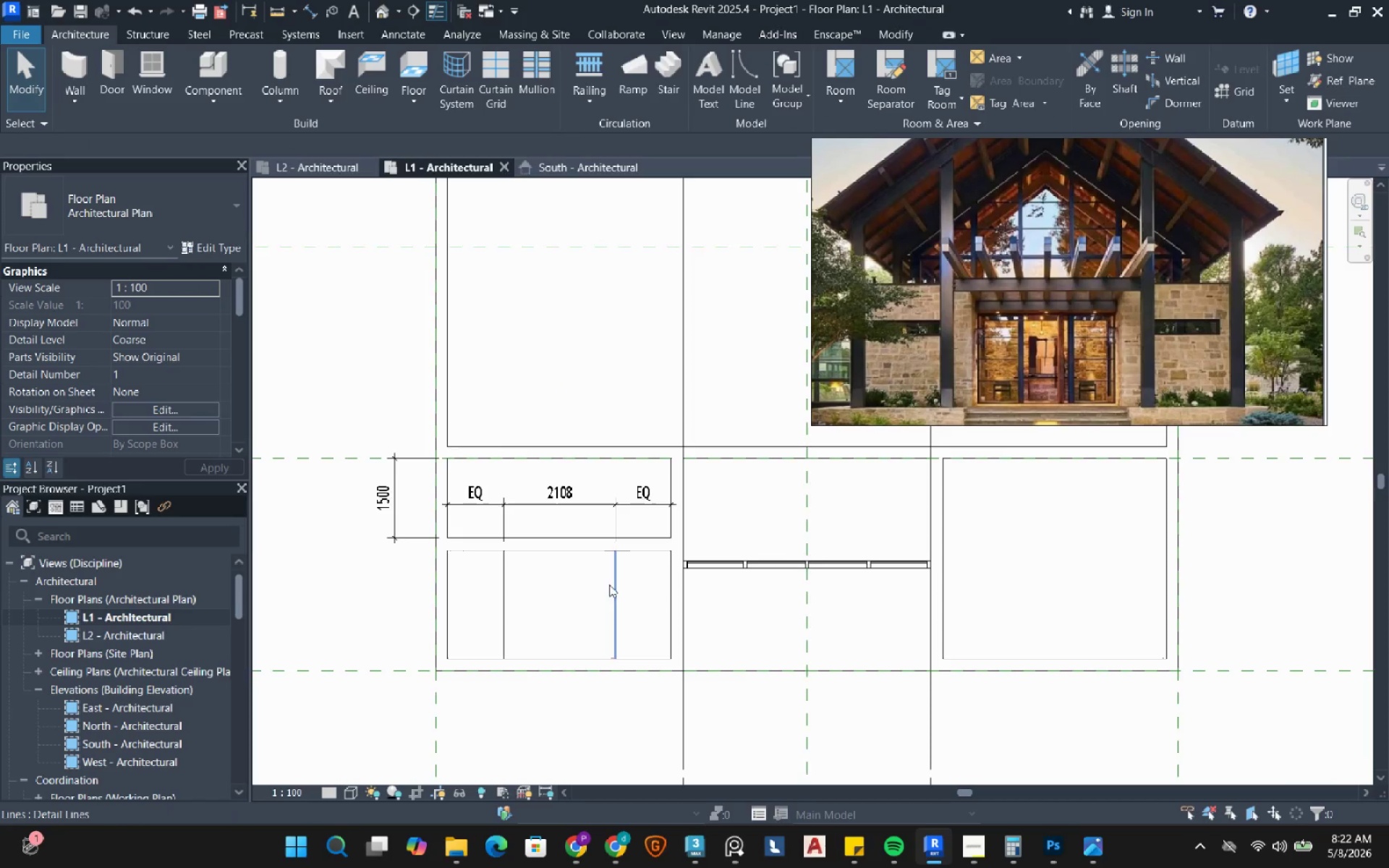 
left_click([612, 586])
 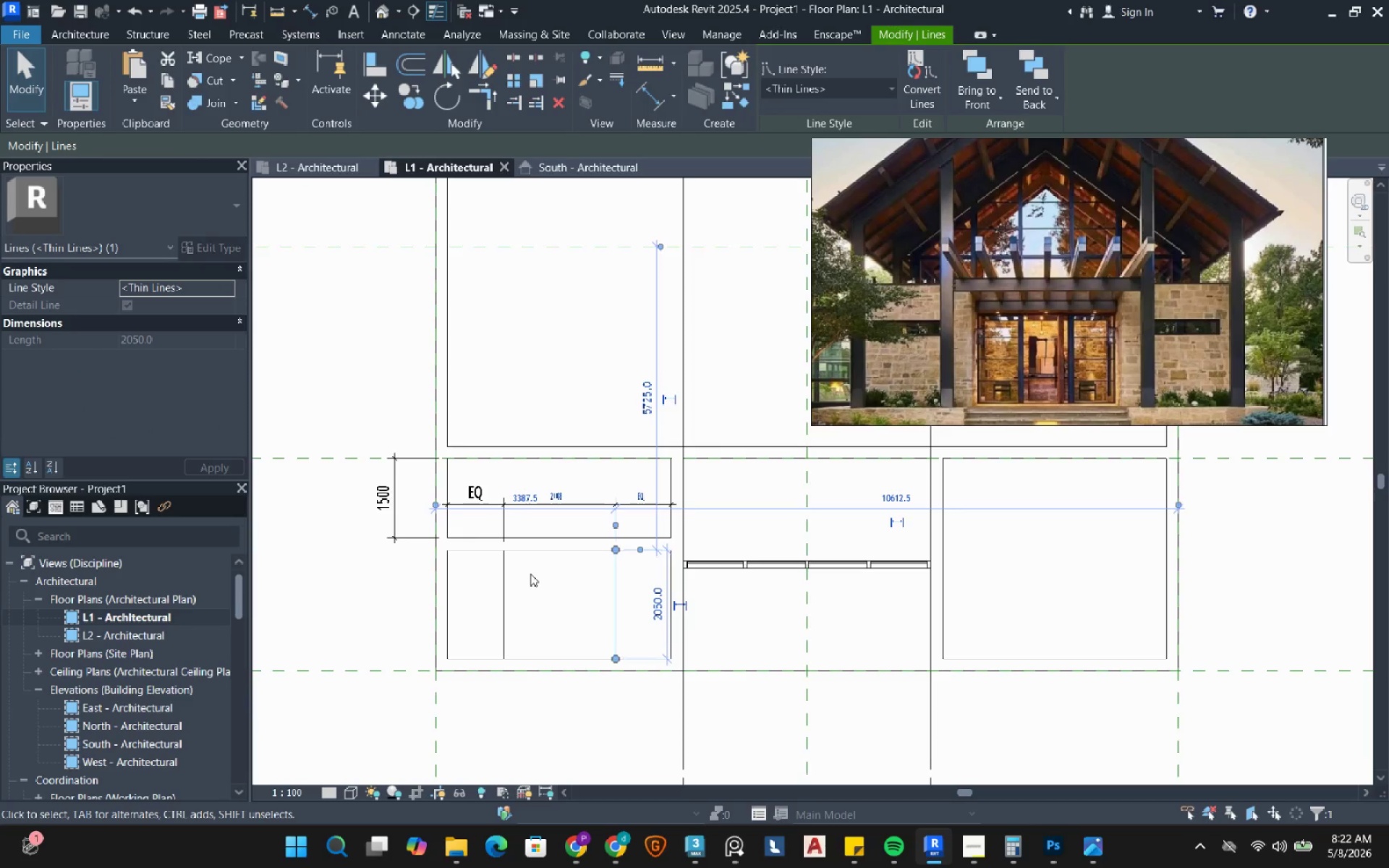 
left_click([553, 604])
 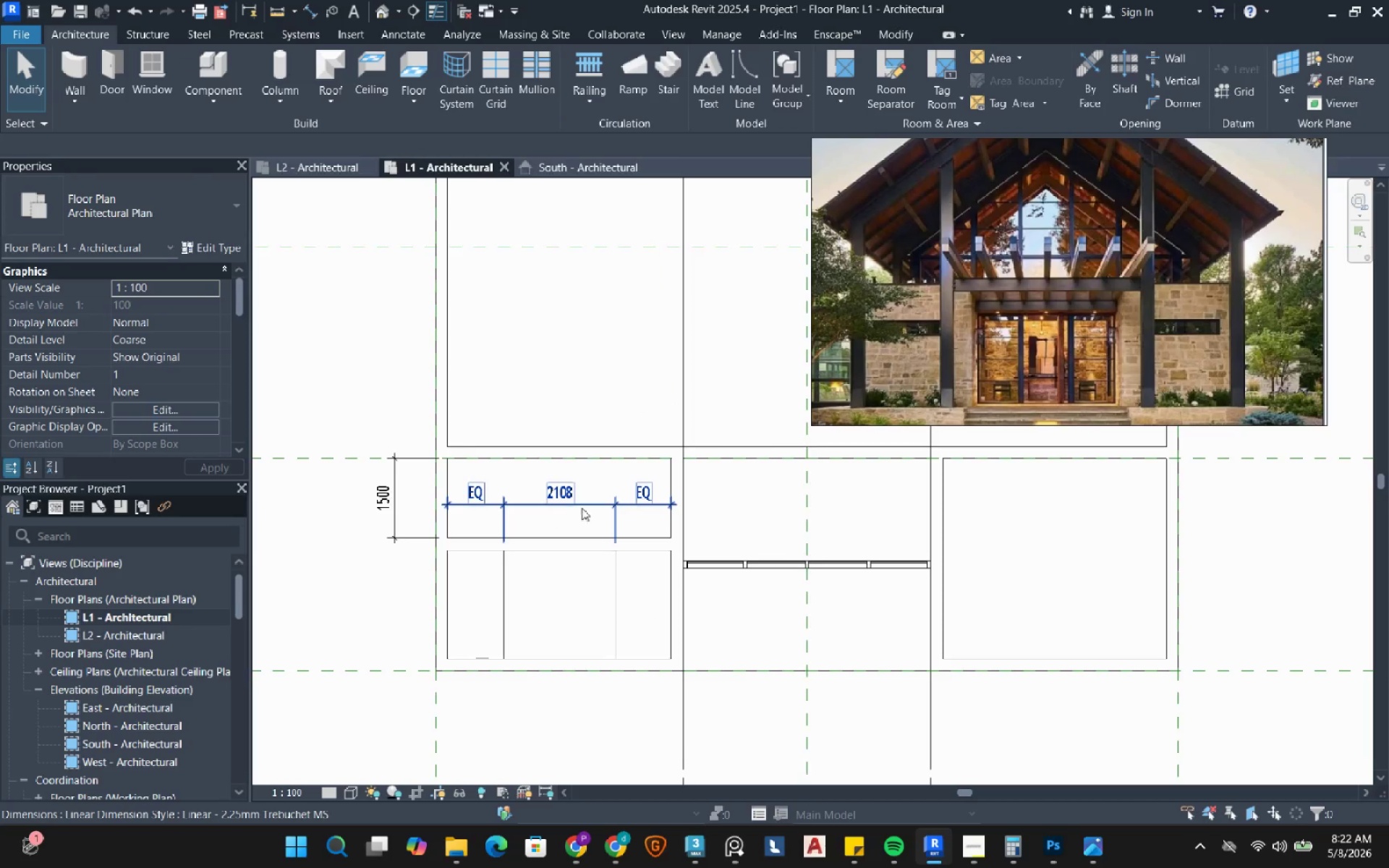 
left_click([584, 508])
 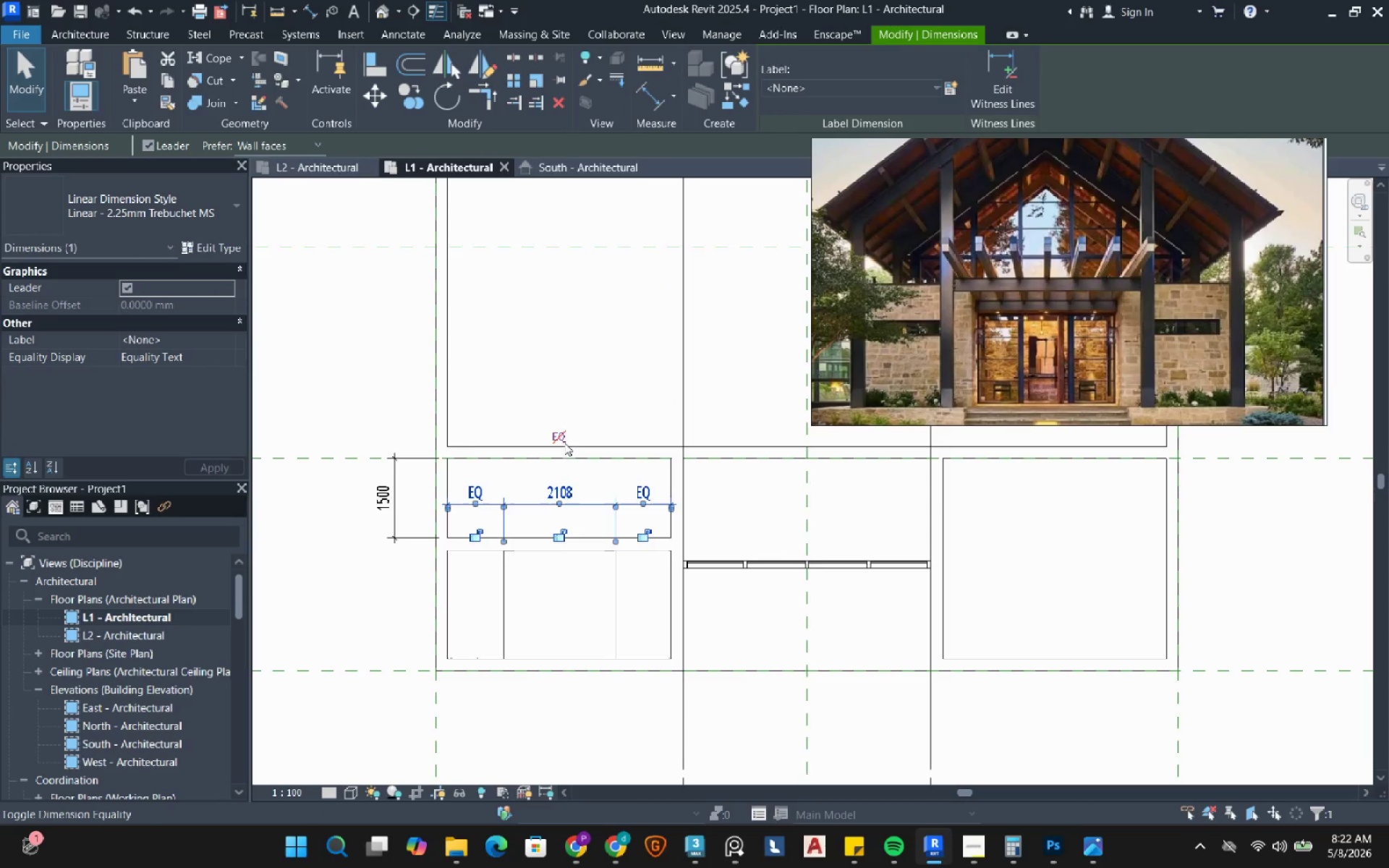 
left_click([561, 436])
 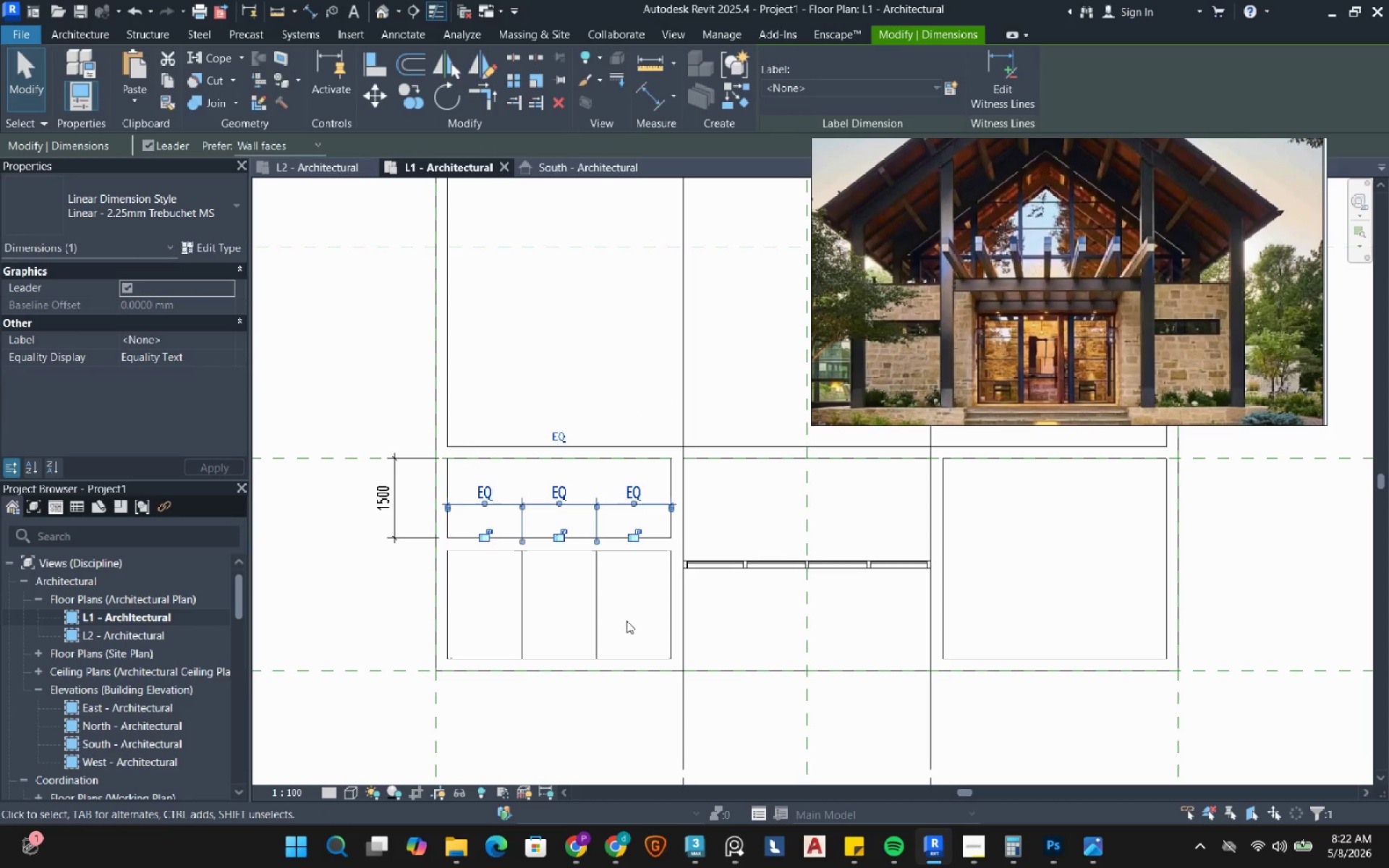 
left_click([626, 622])
 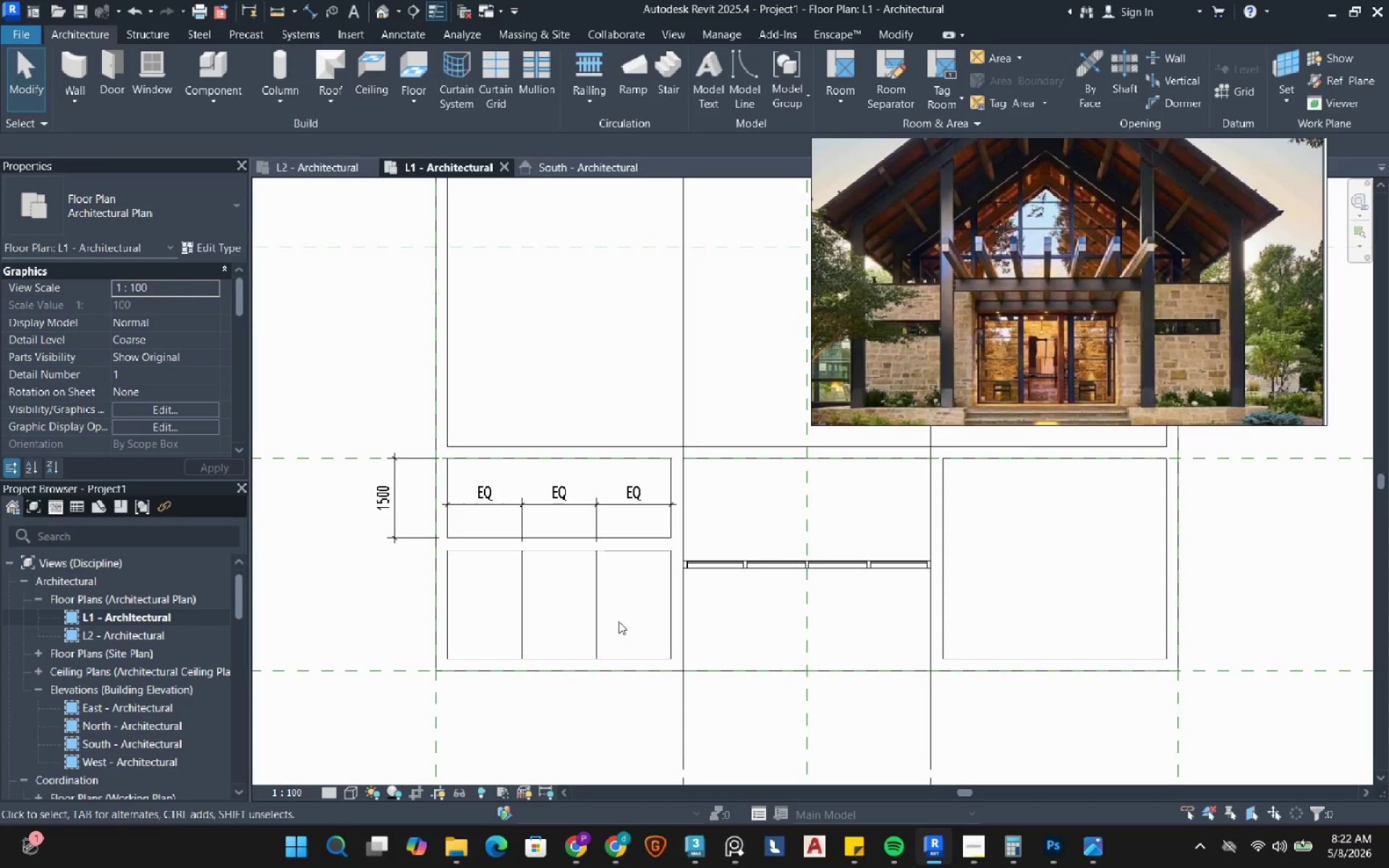 
type(wa)
 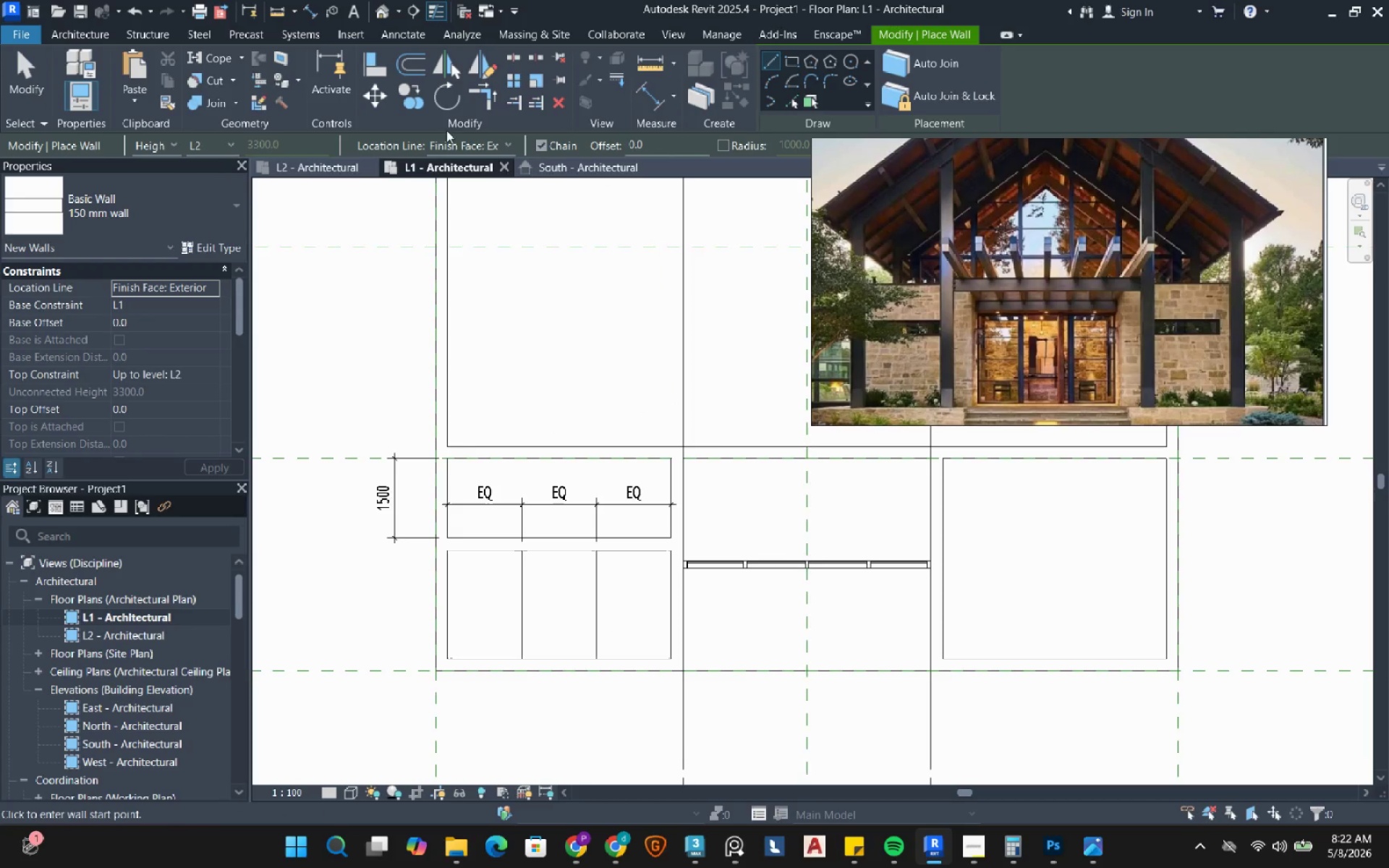 
left_click([478, 145])
 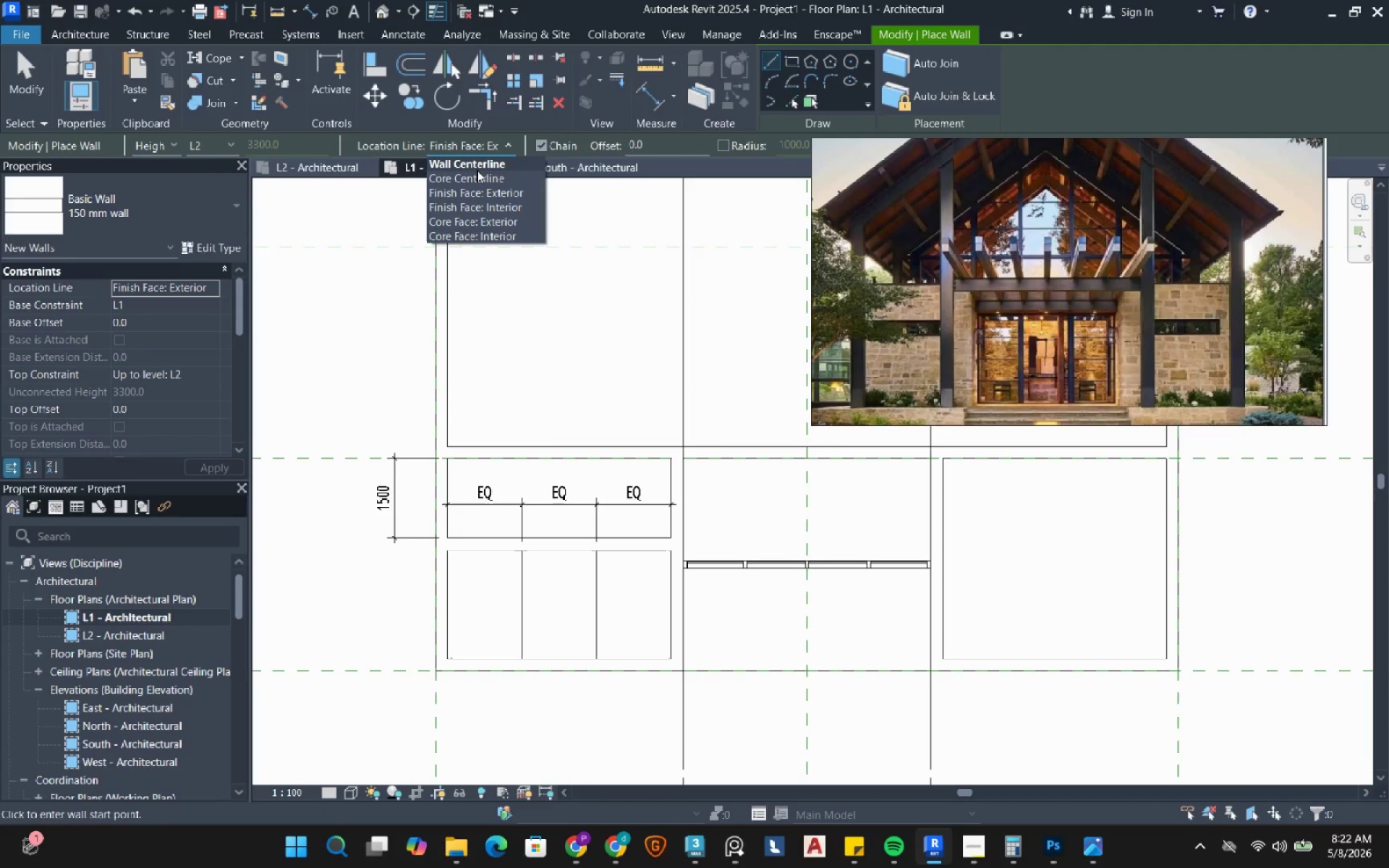 
left_click([477, 170])
 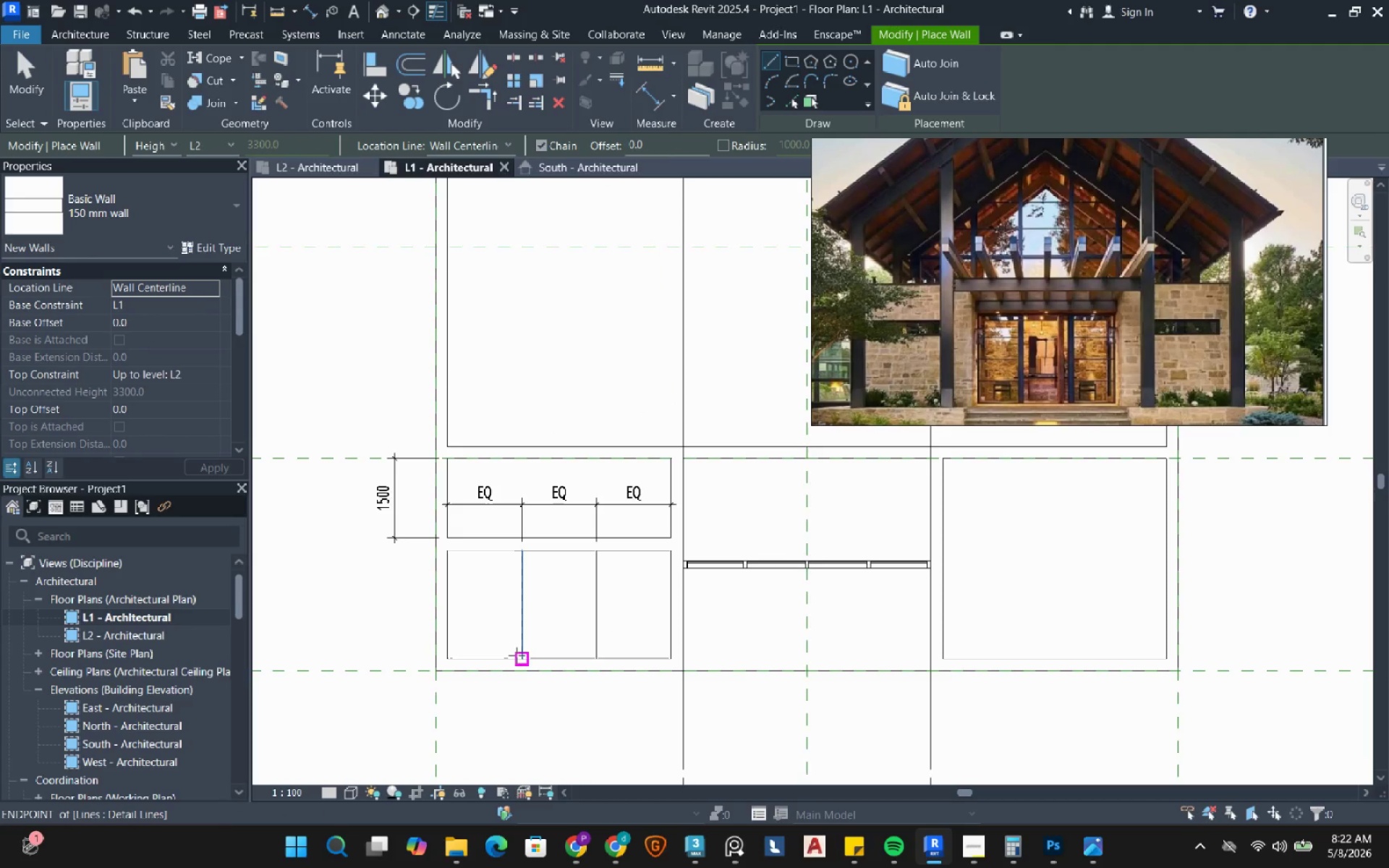 
left_click([517, 655])
 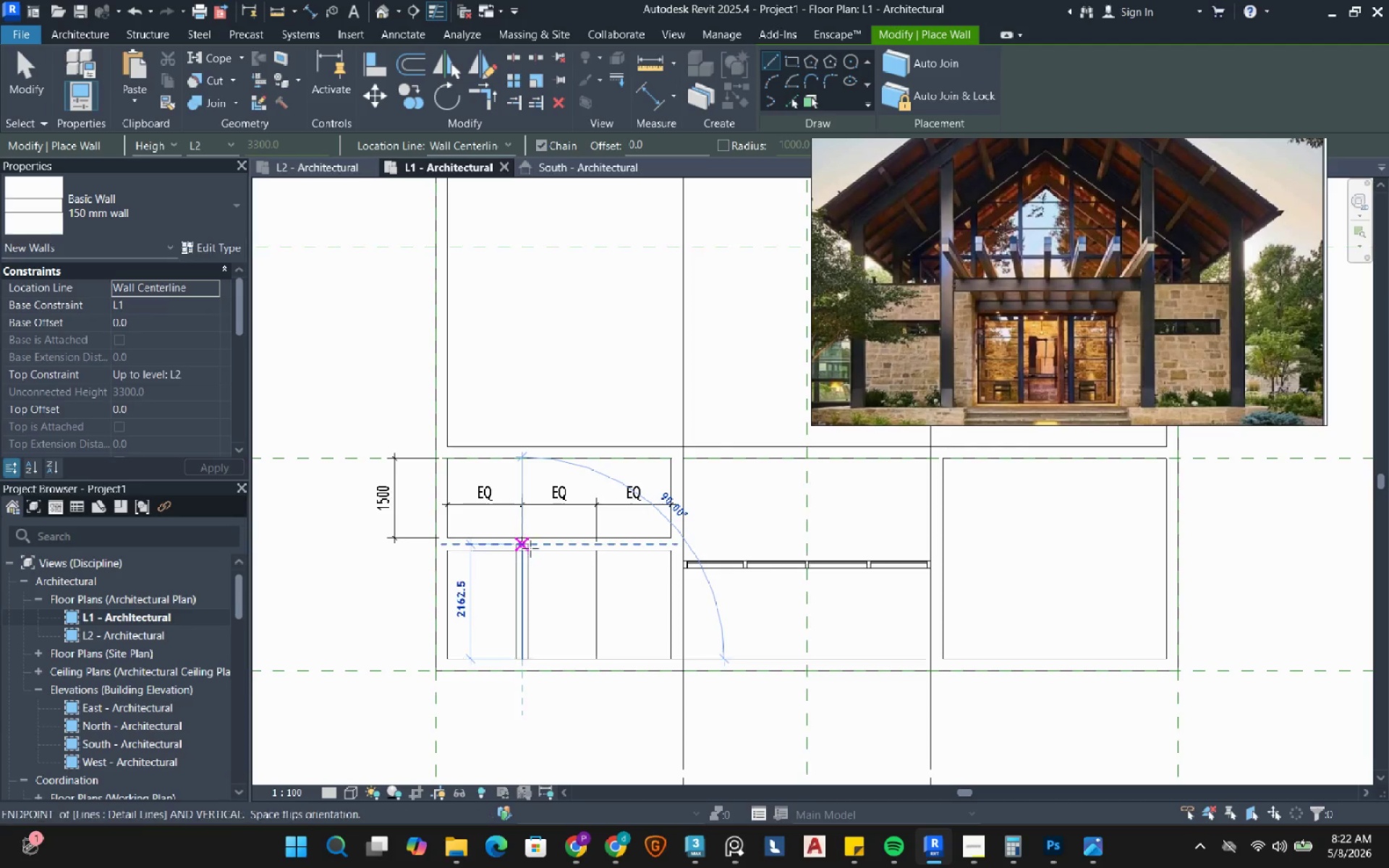 
left_click([530, 548])
 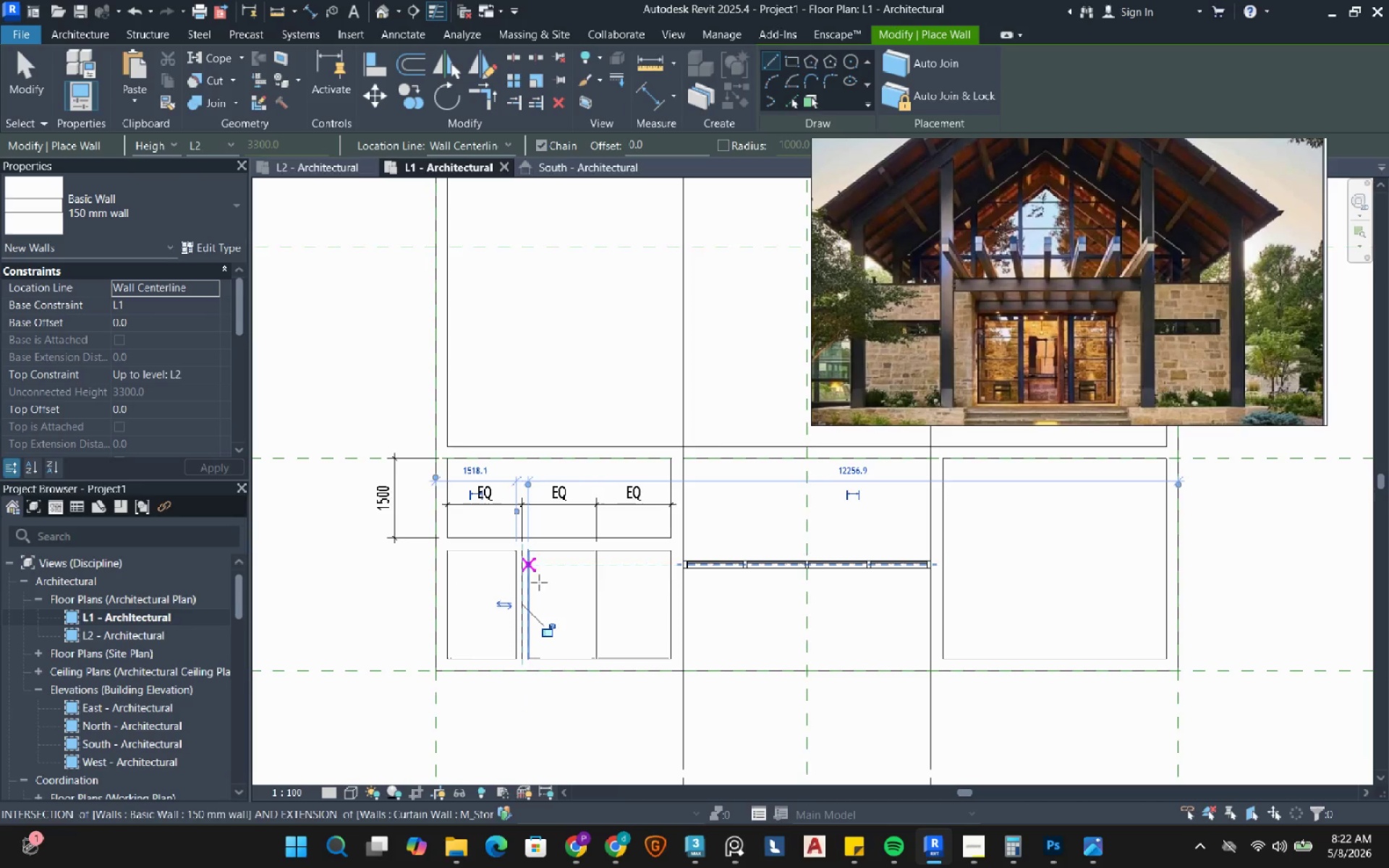 
right_click([541, 592])
 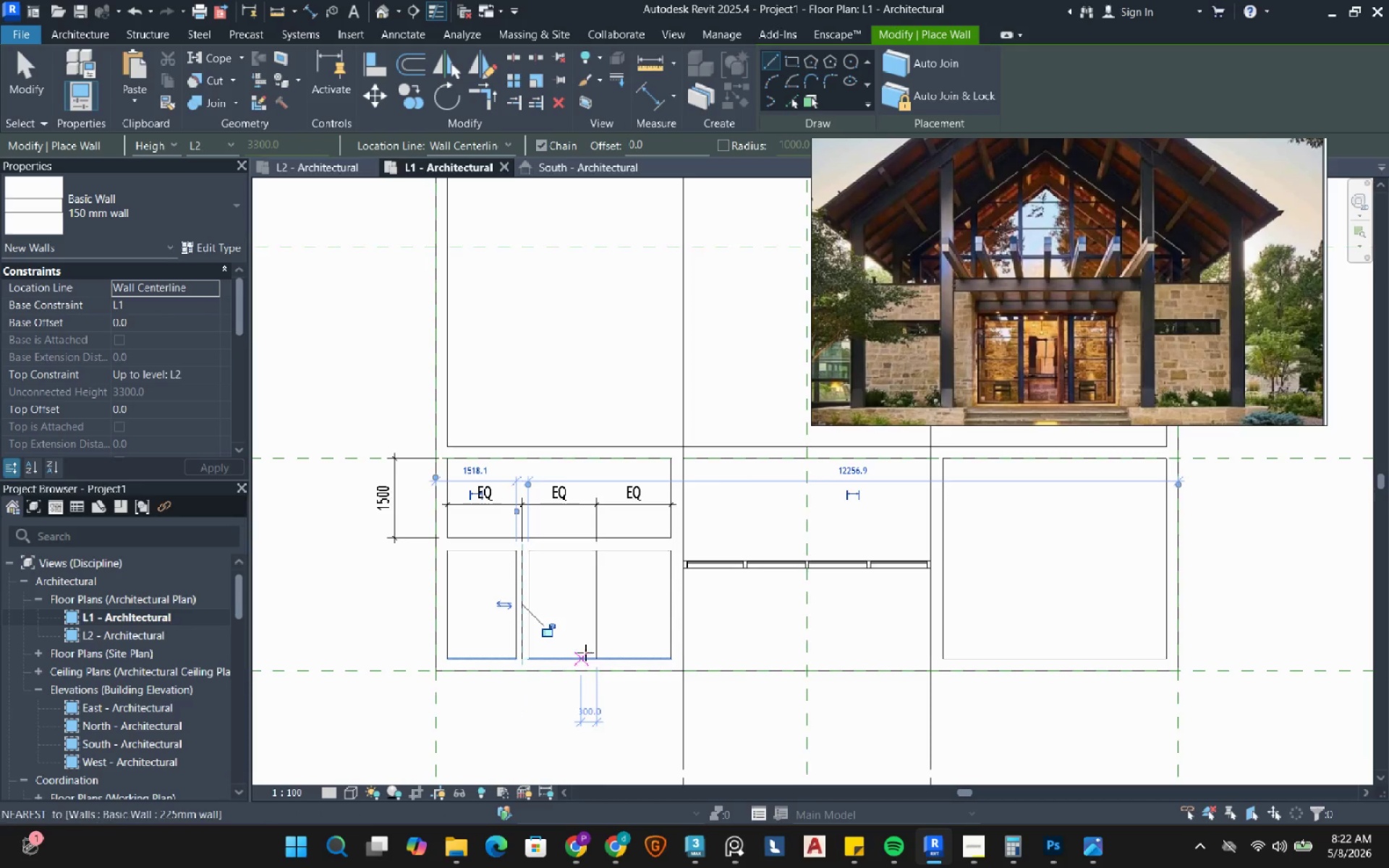 
left_click([600, 659])
 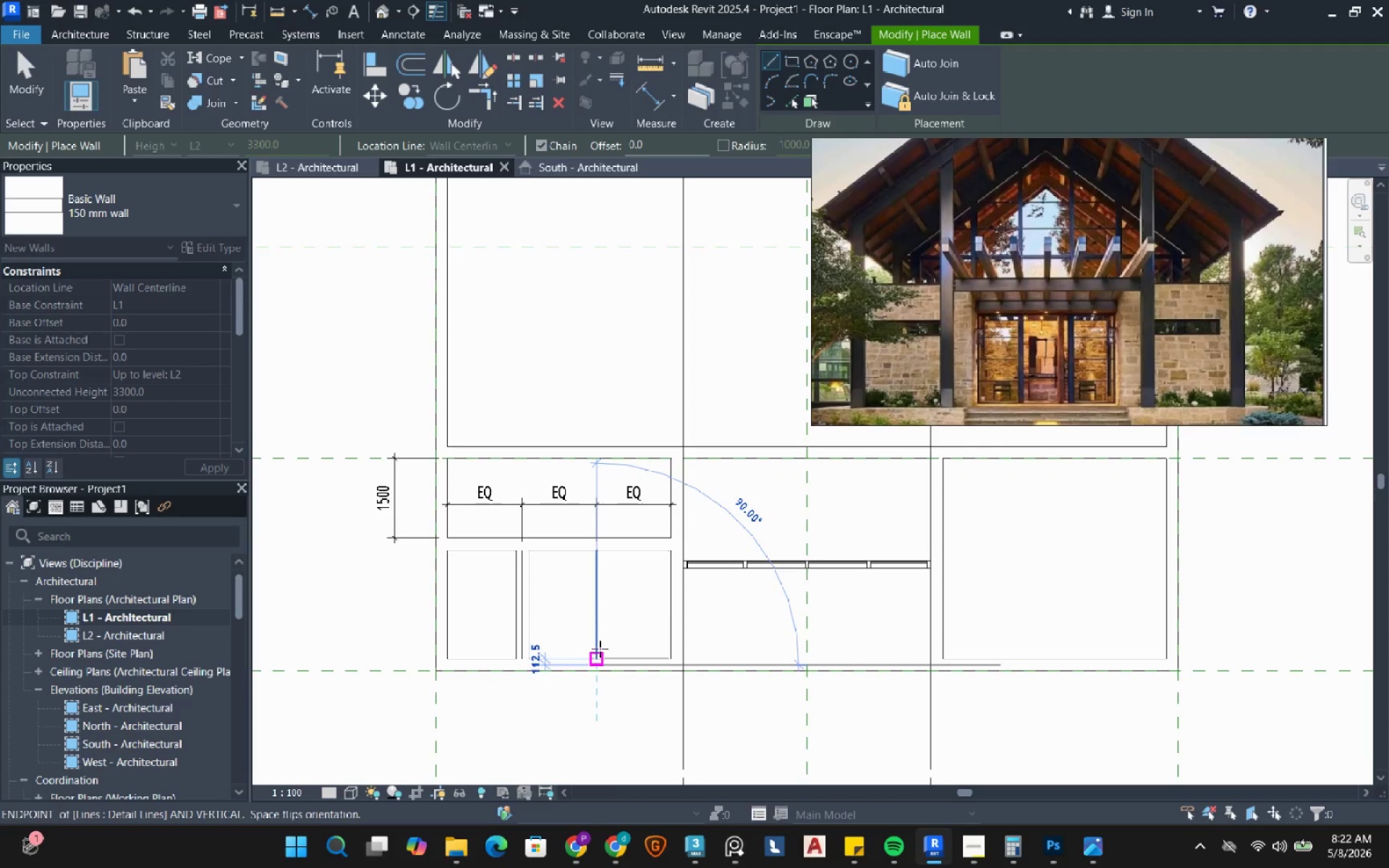 
right_click([600, 648])
 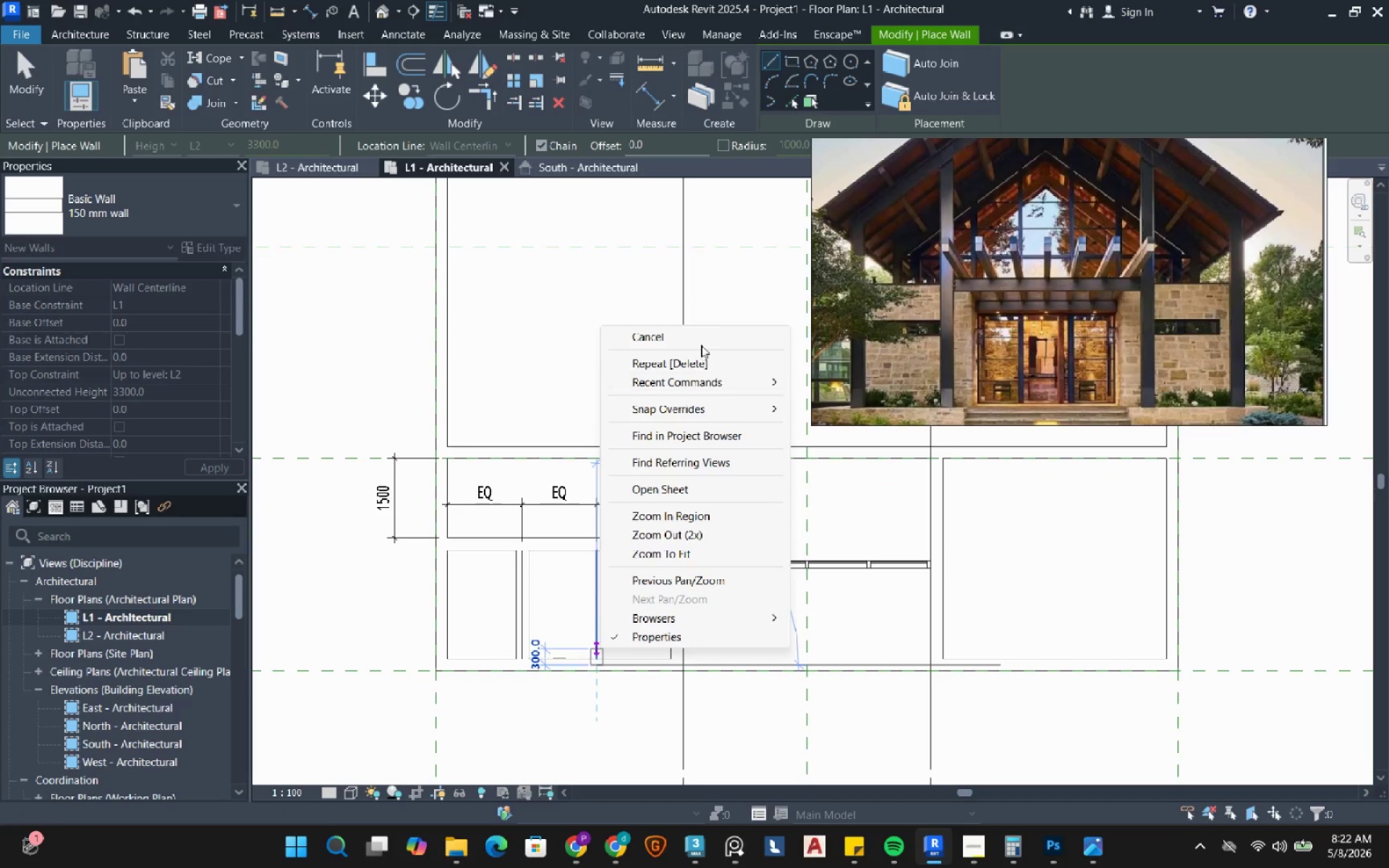 
left_click([701, 332])
 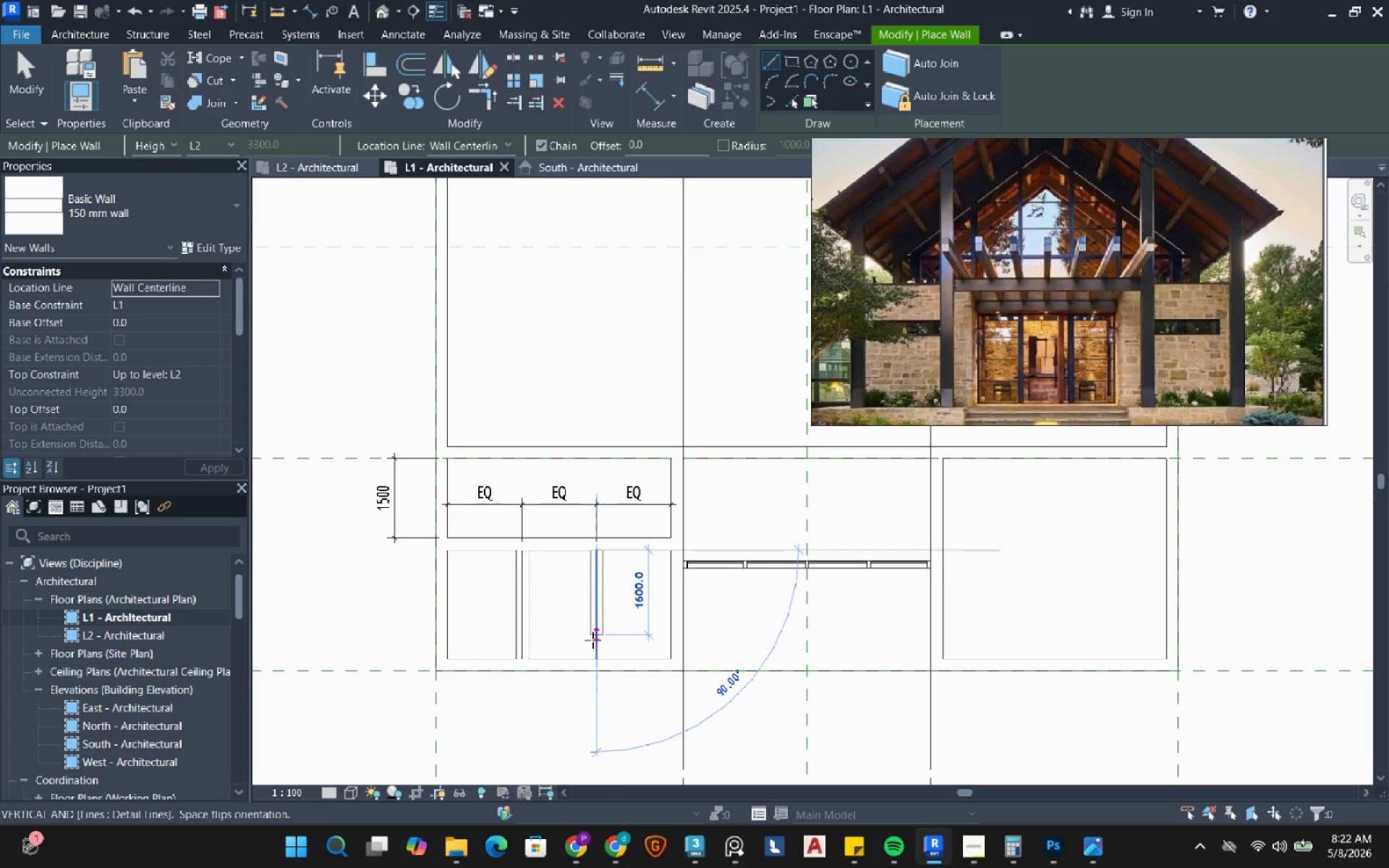 
left_click([592, 655])
 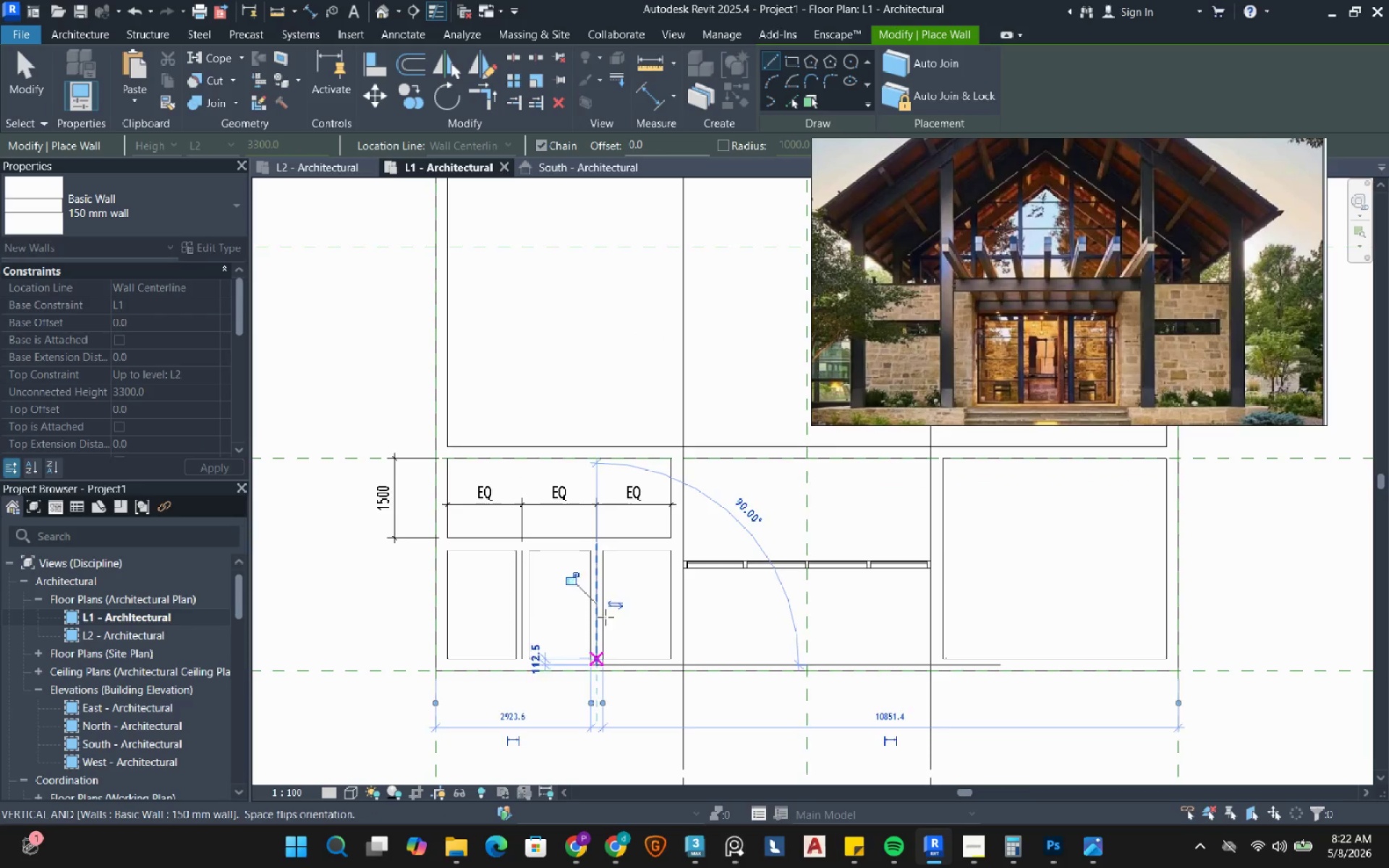 
right_click([606, 615])
 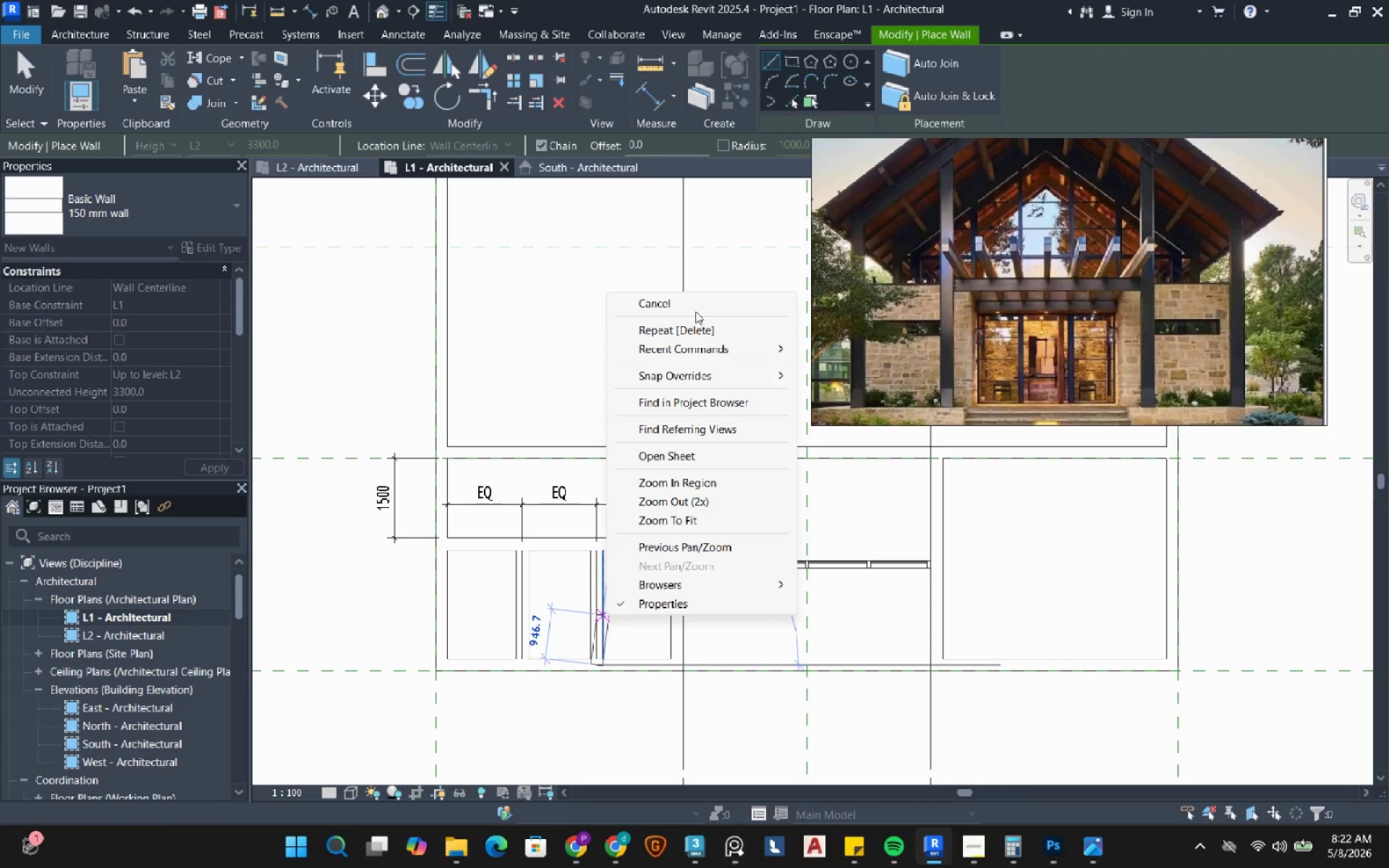 
left_click([695, 305])
 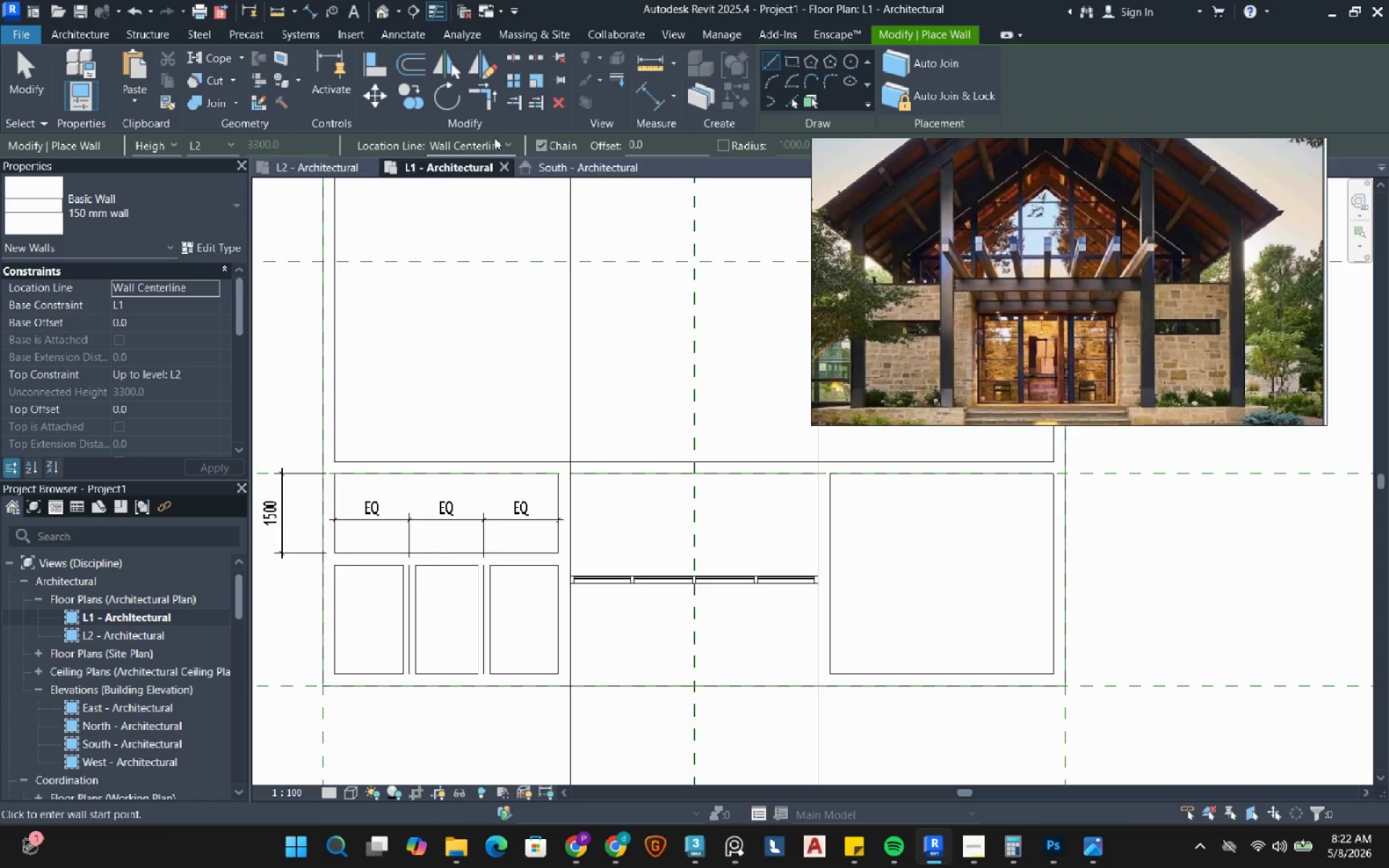 
left_click([464, 190])
 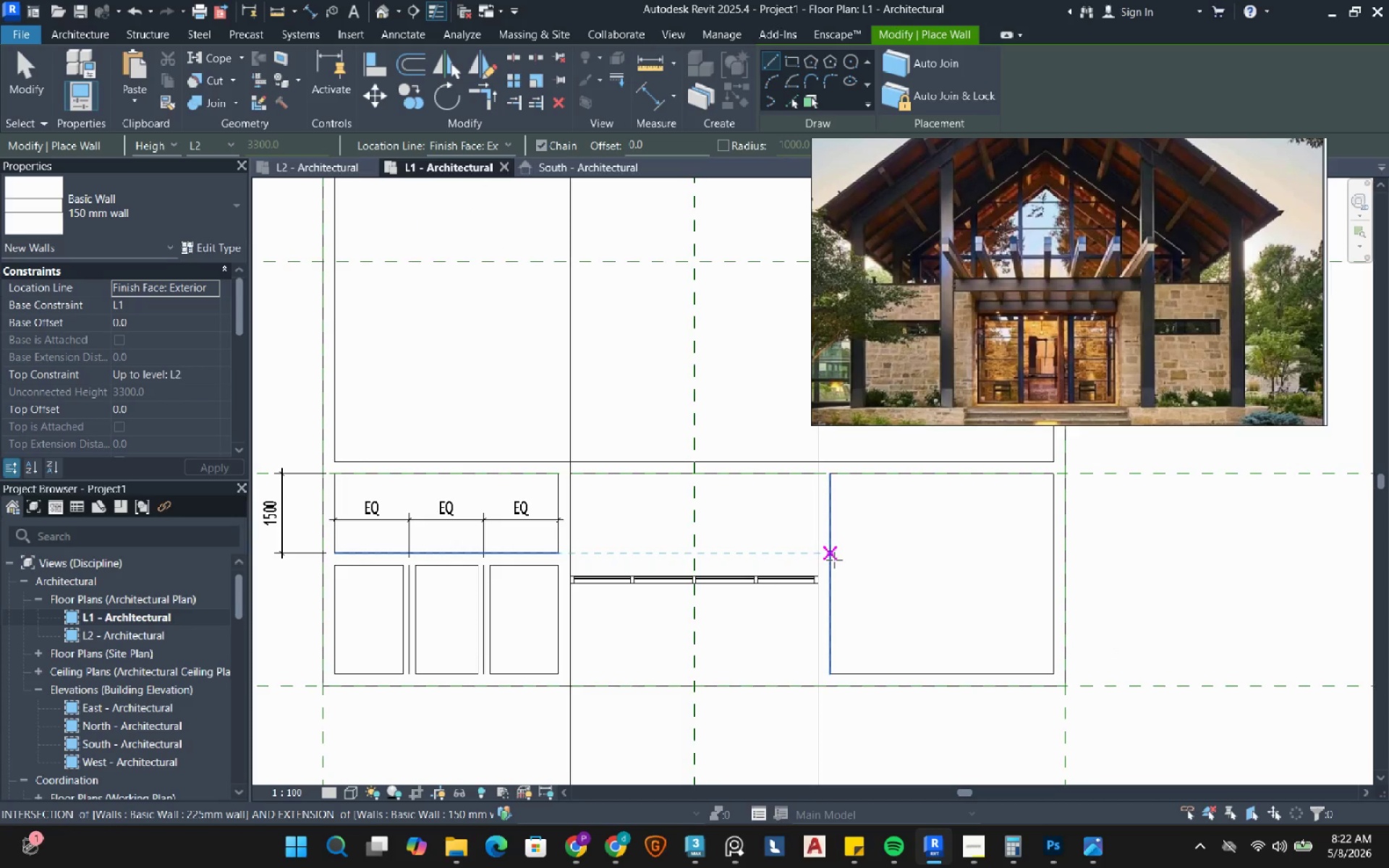 
left_click([834, 560])
 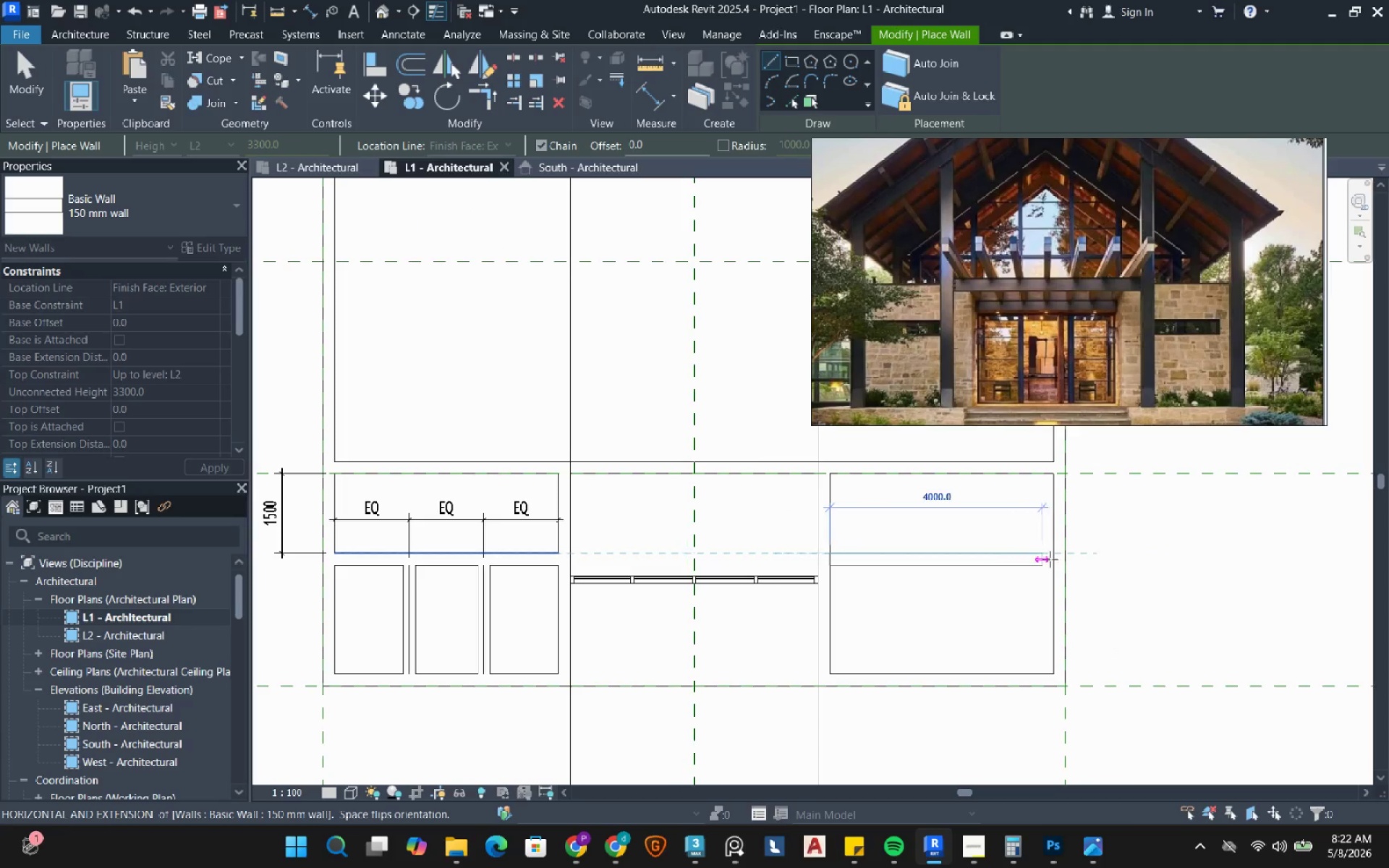 
left_click([1055, 559])
 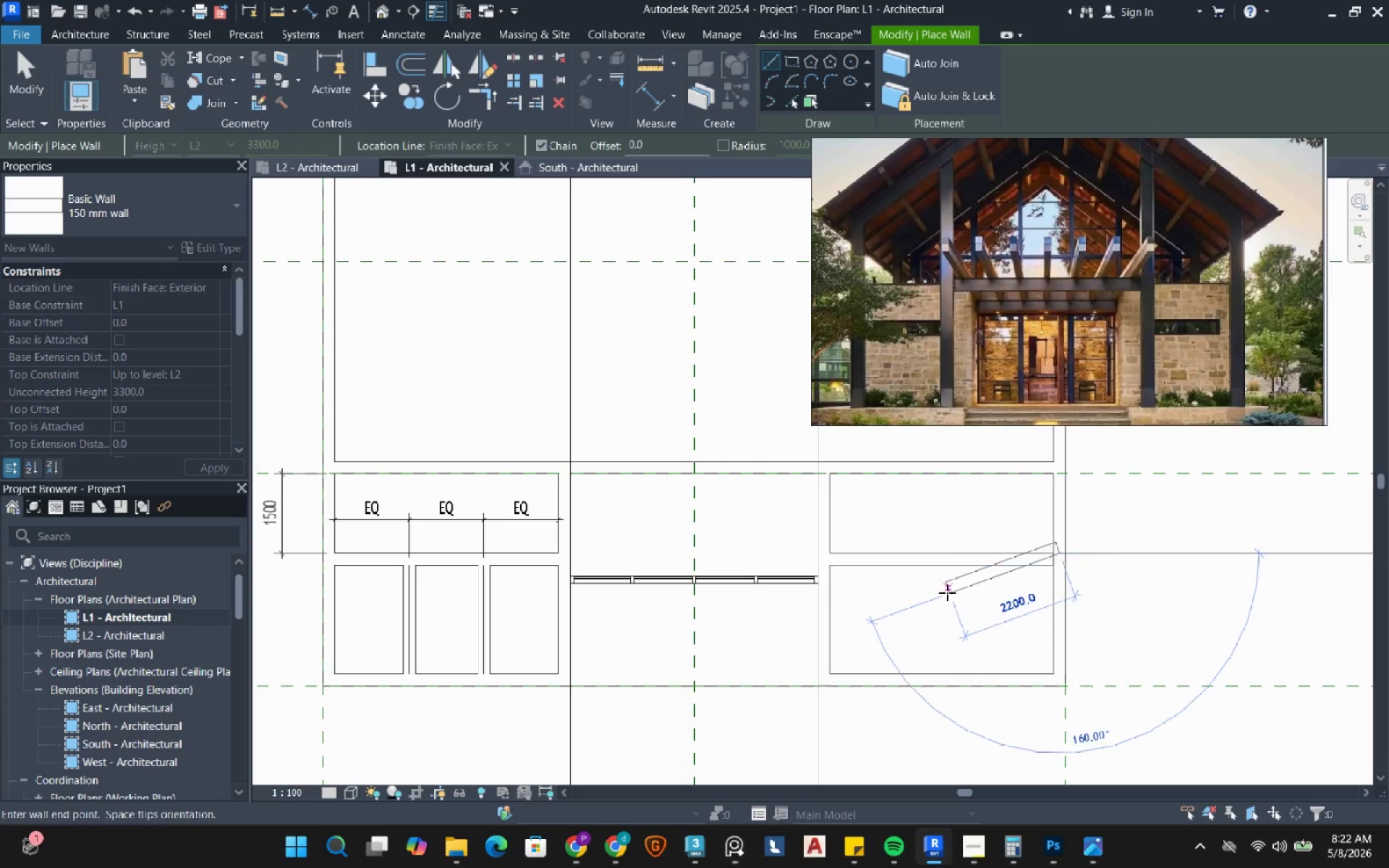 
right_click([947, 592])
 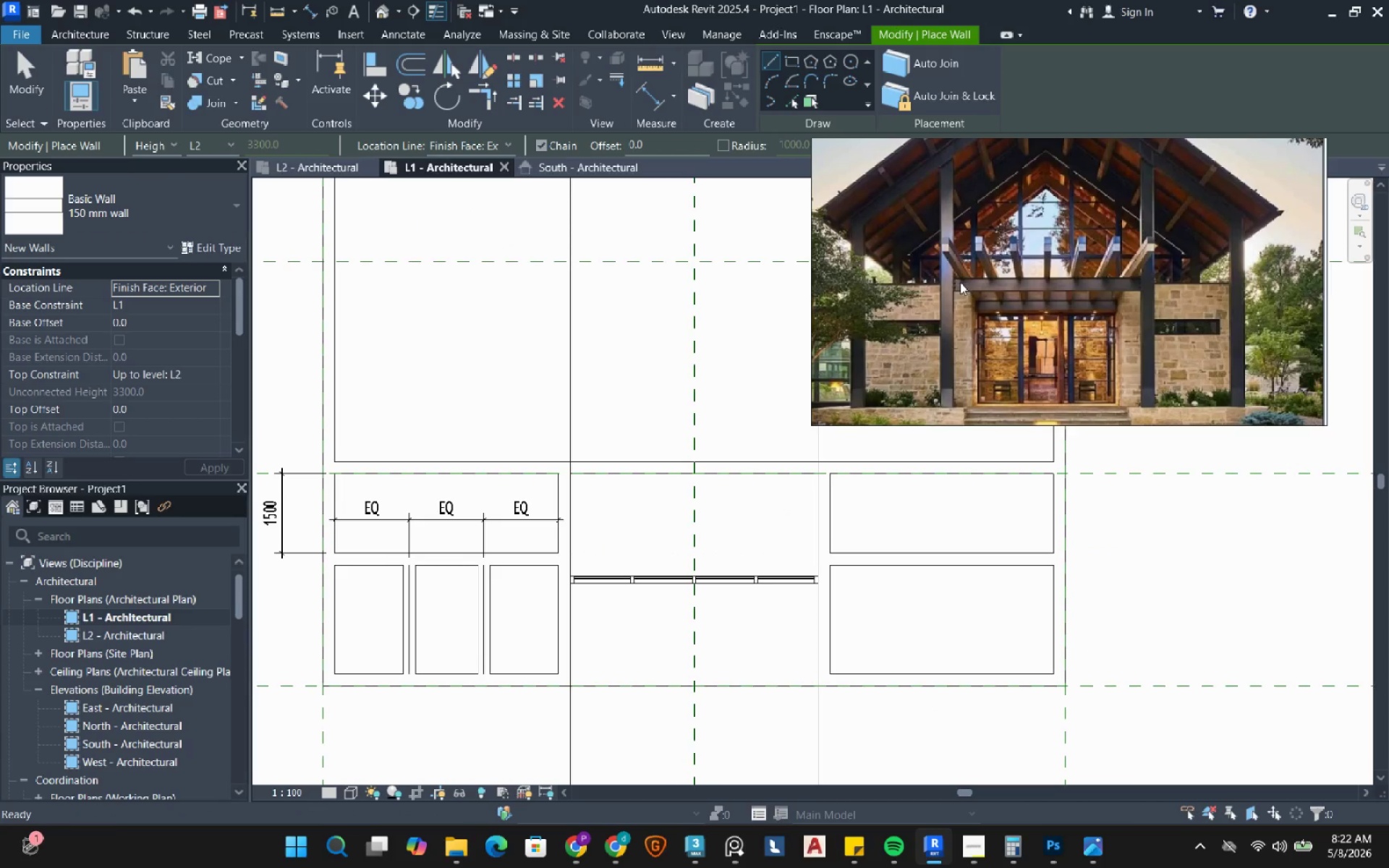 
left_click([427, 35])
 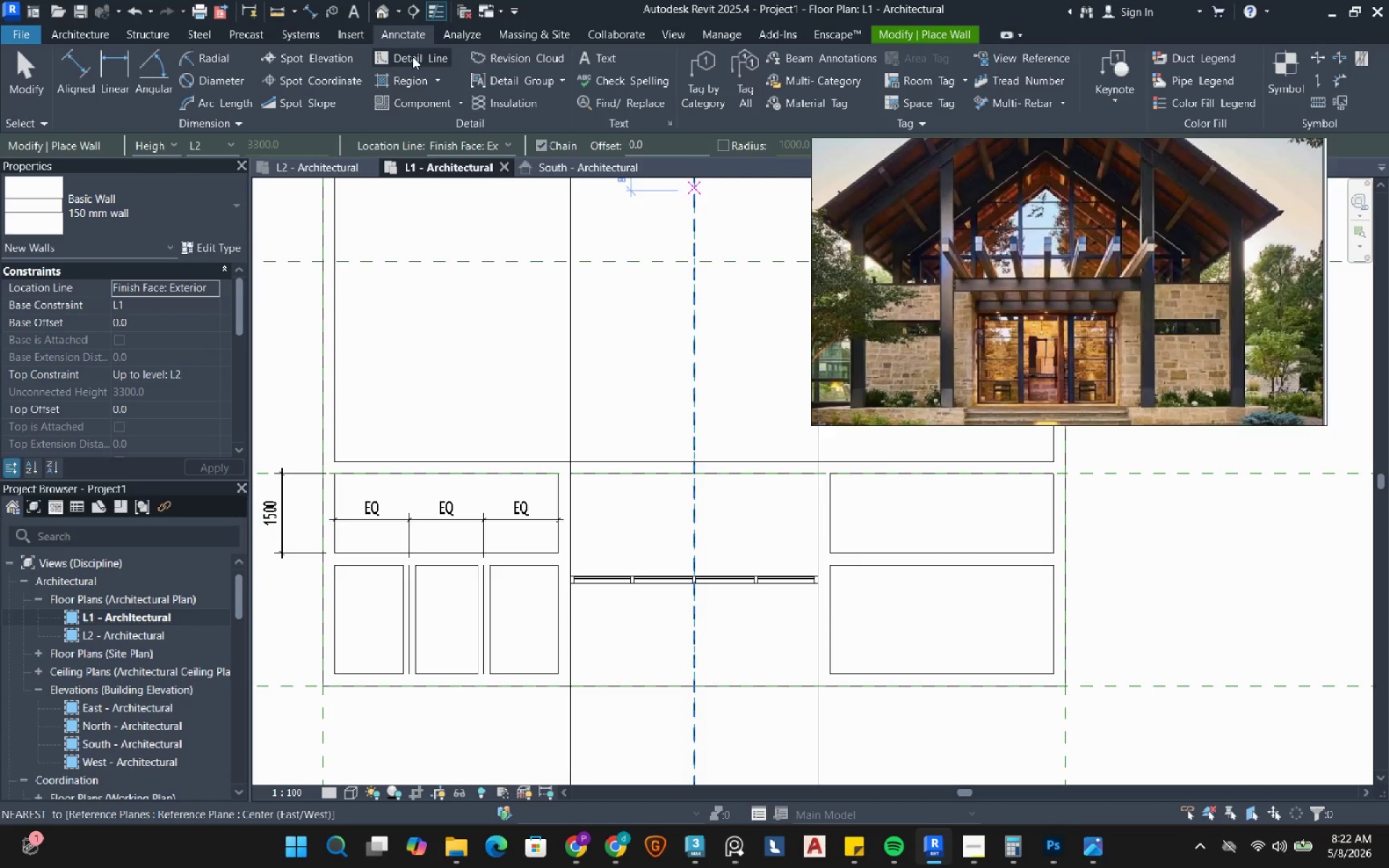 
left_click([412, 56])
 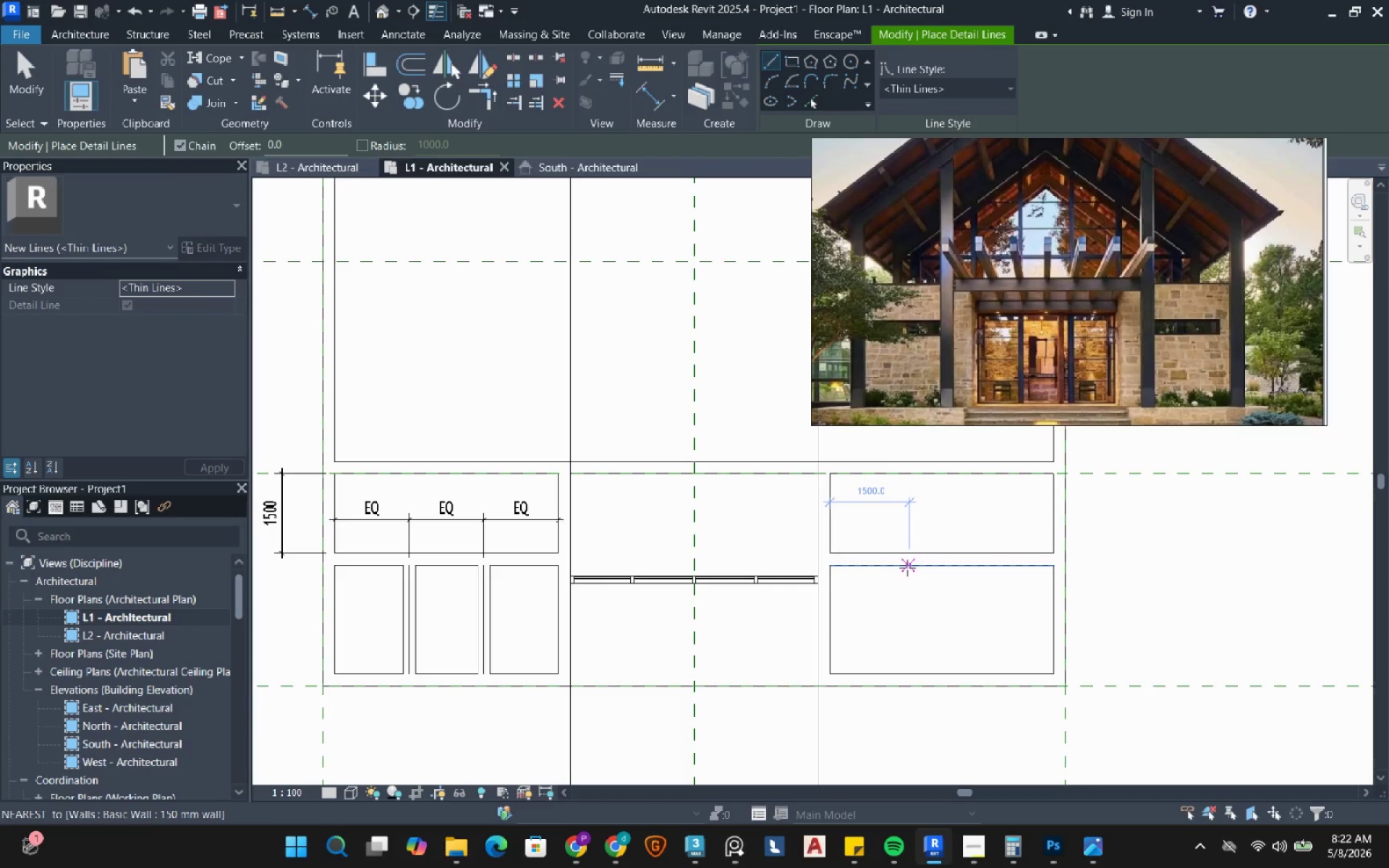 
left_click([903, 569])
 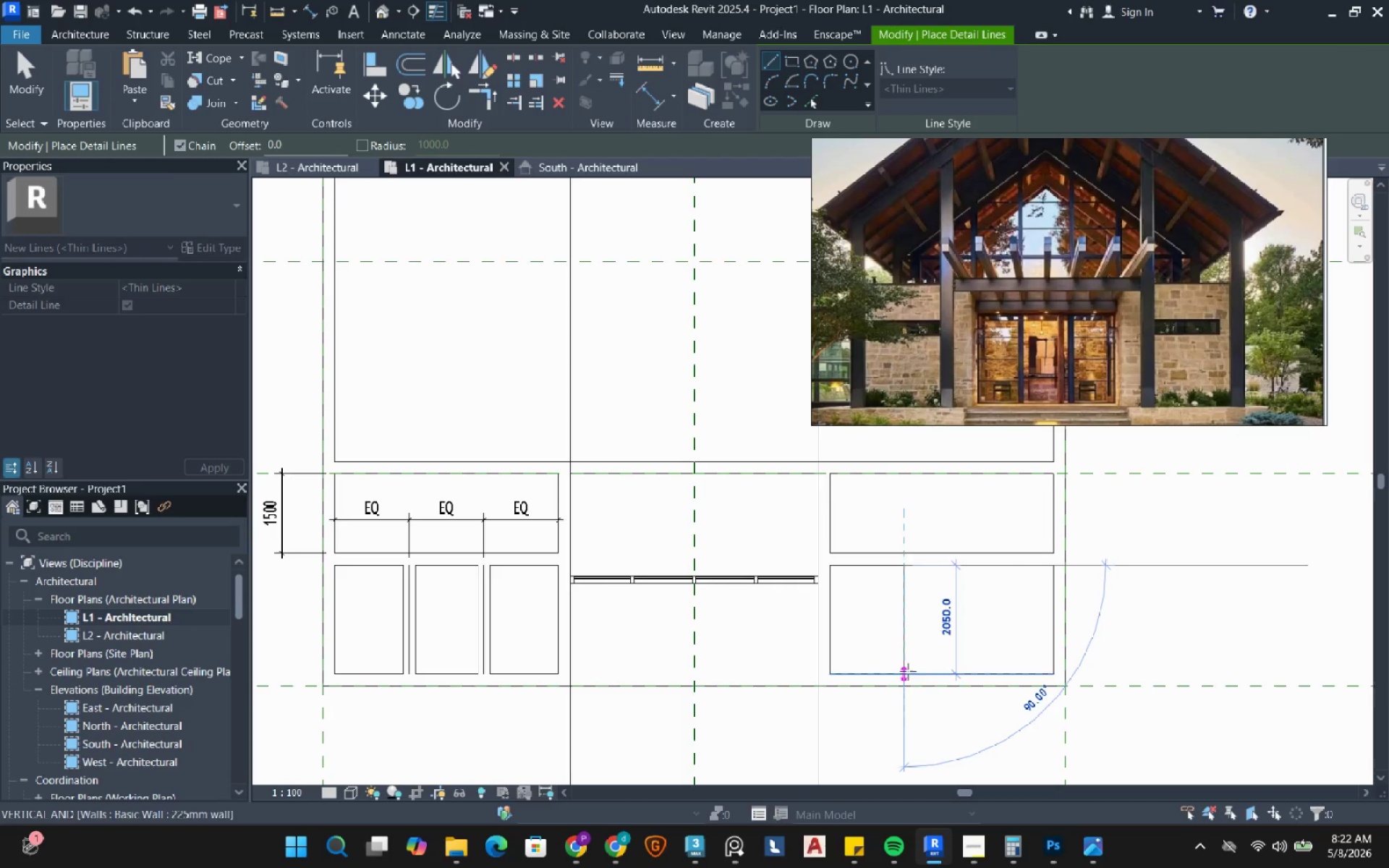 
left_click([908, 672])
 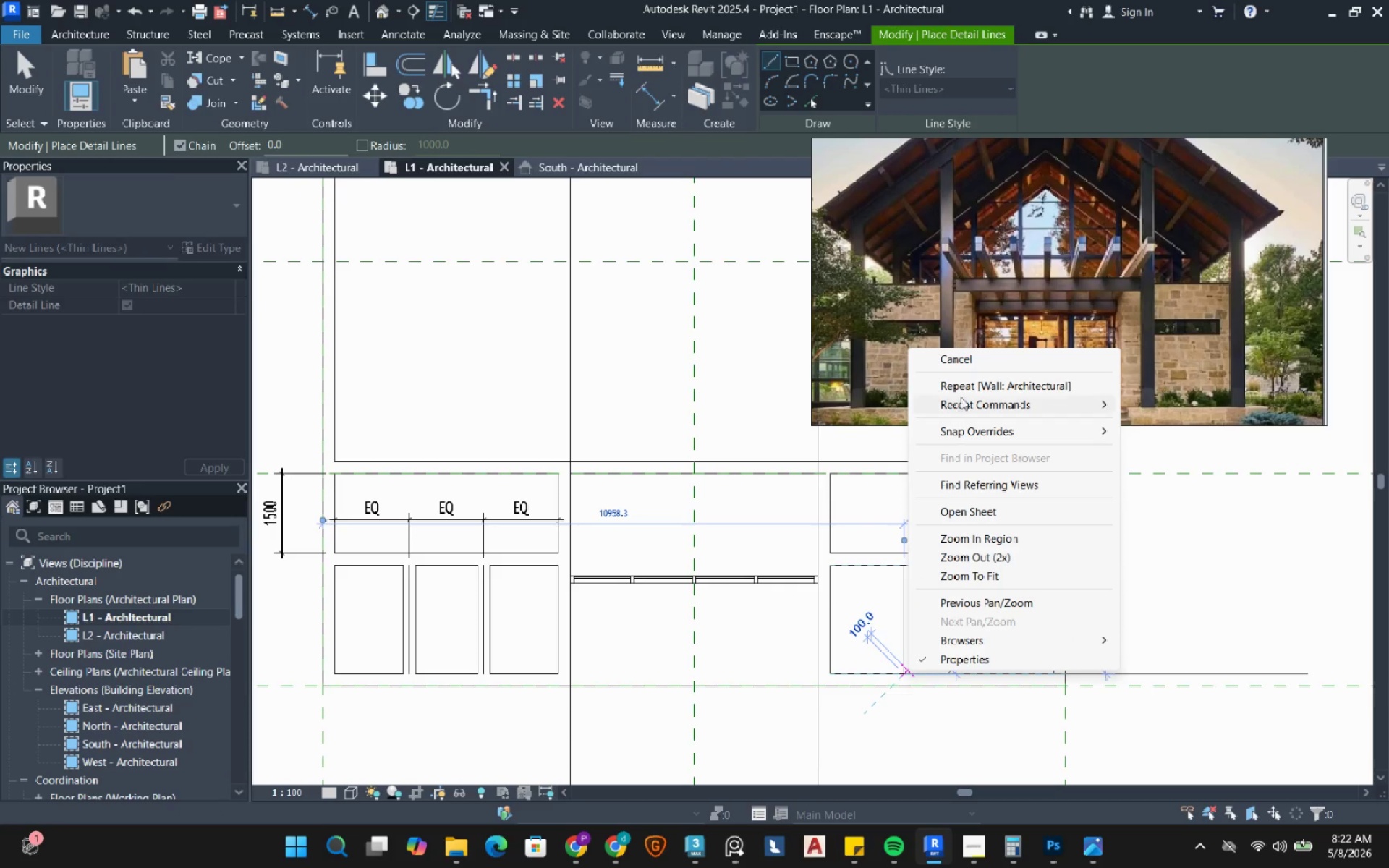 
left_click([978, 363])
 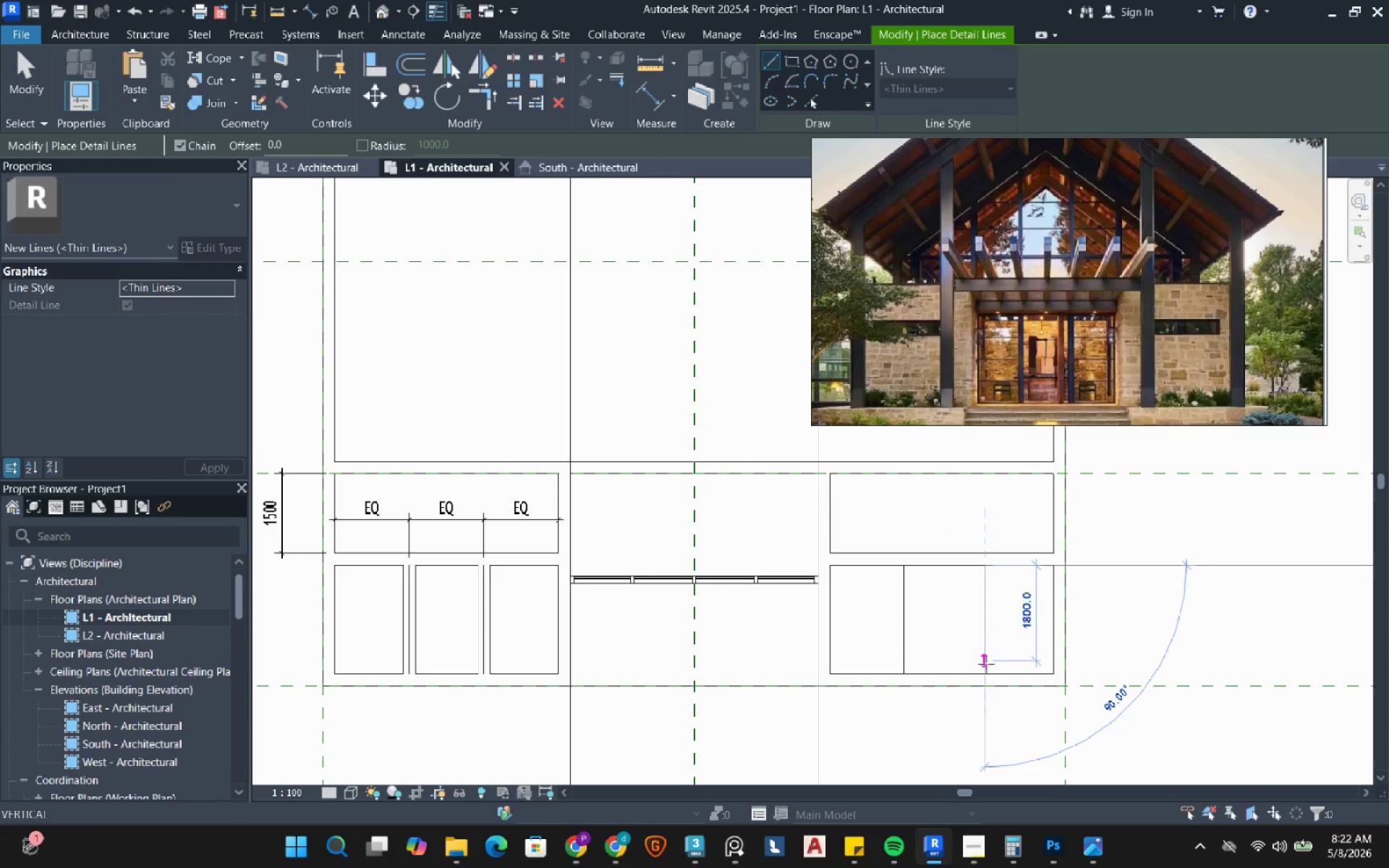 
left_click([986, 674])
 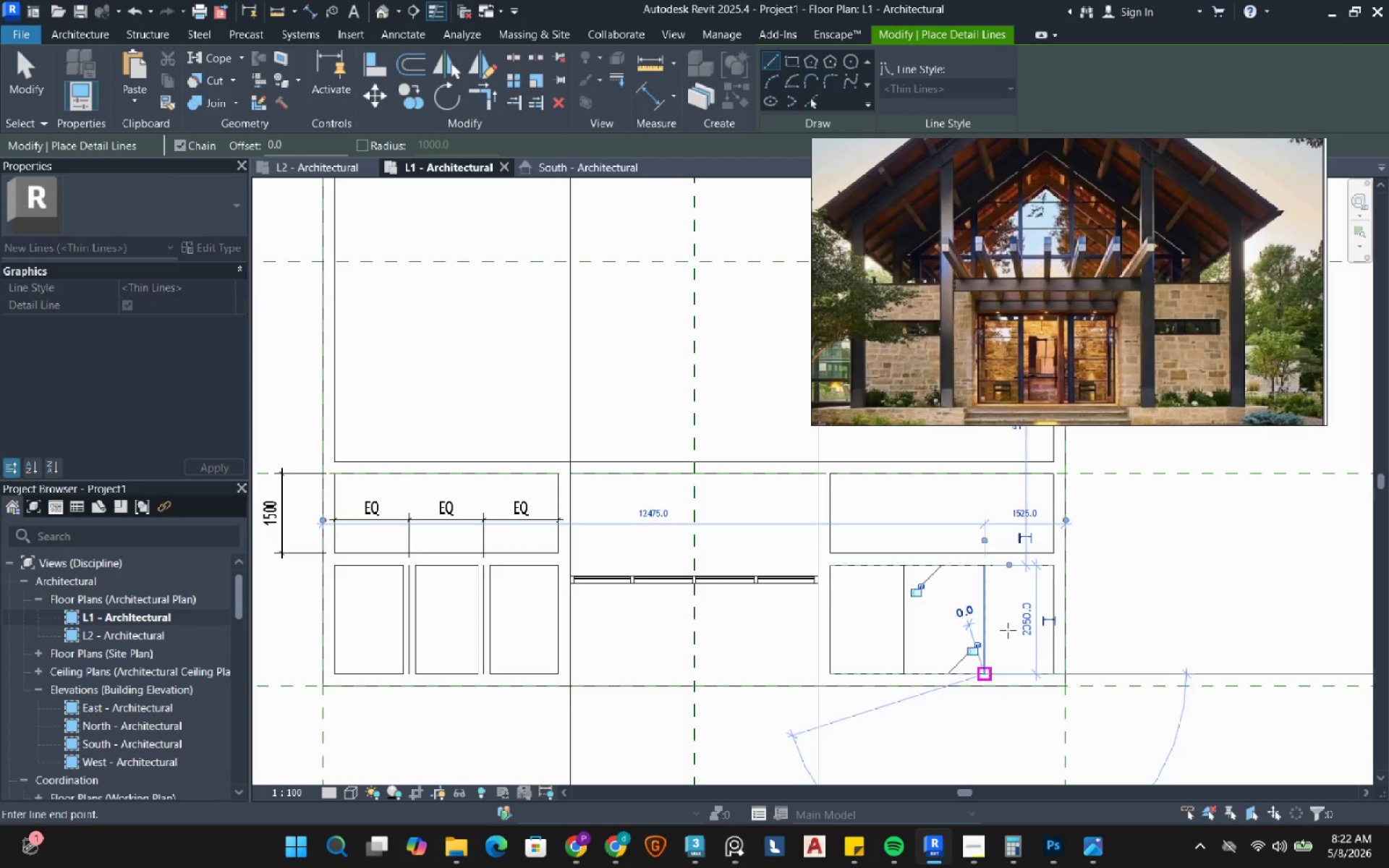 
right_click([1008, 628])
 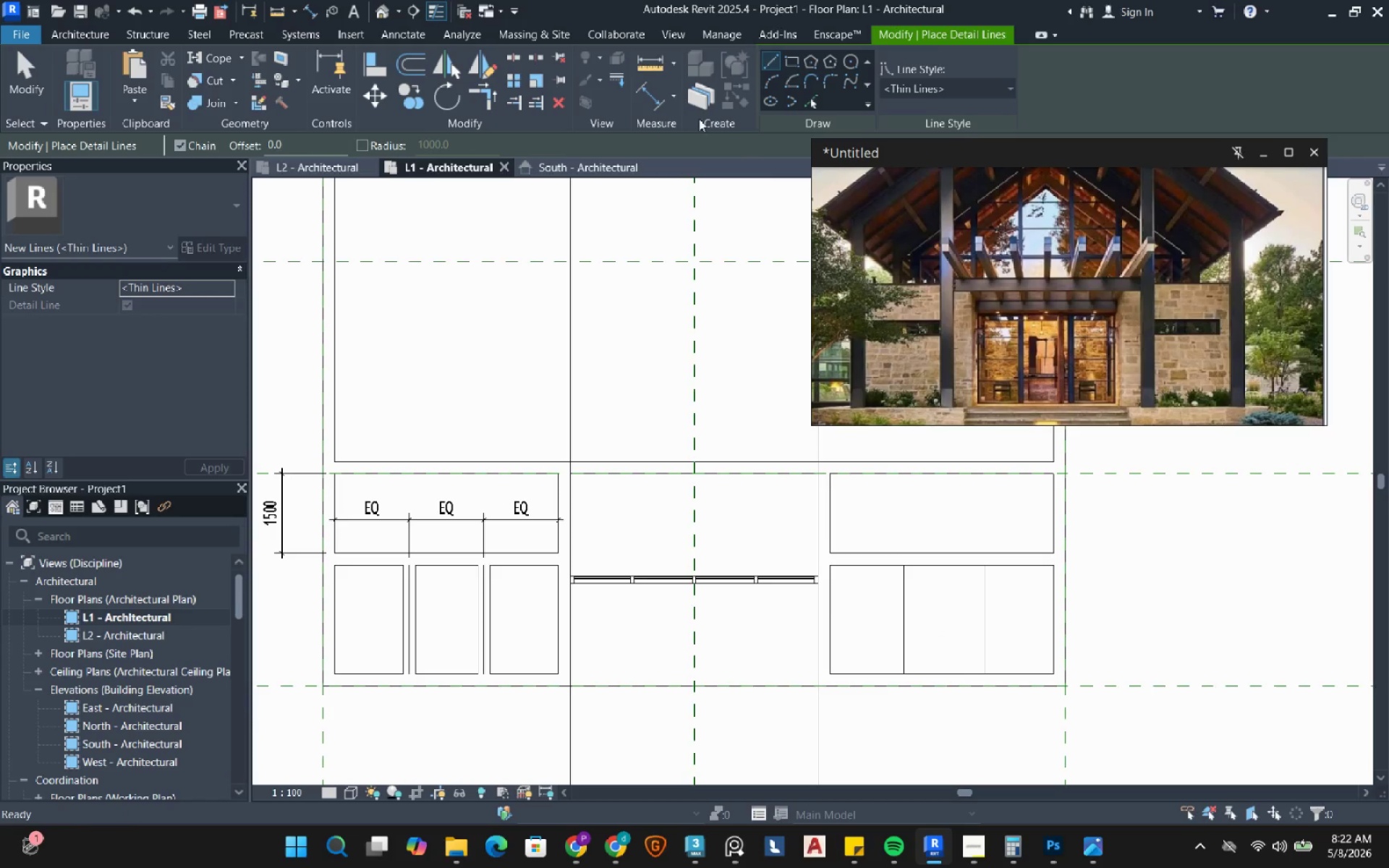 
left_click([650, 95])
 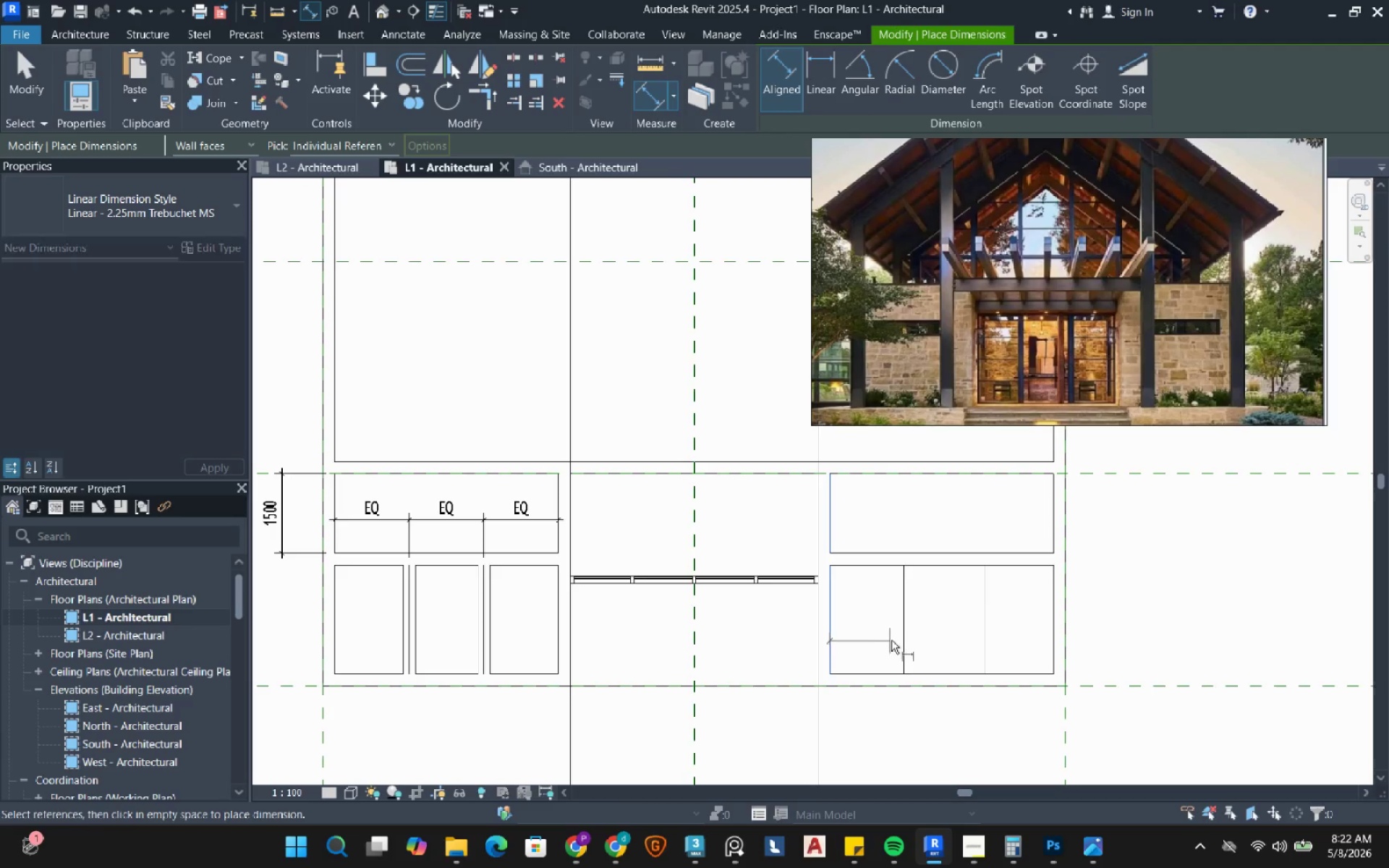 
left_click([900, 638])
 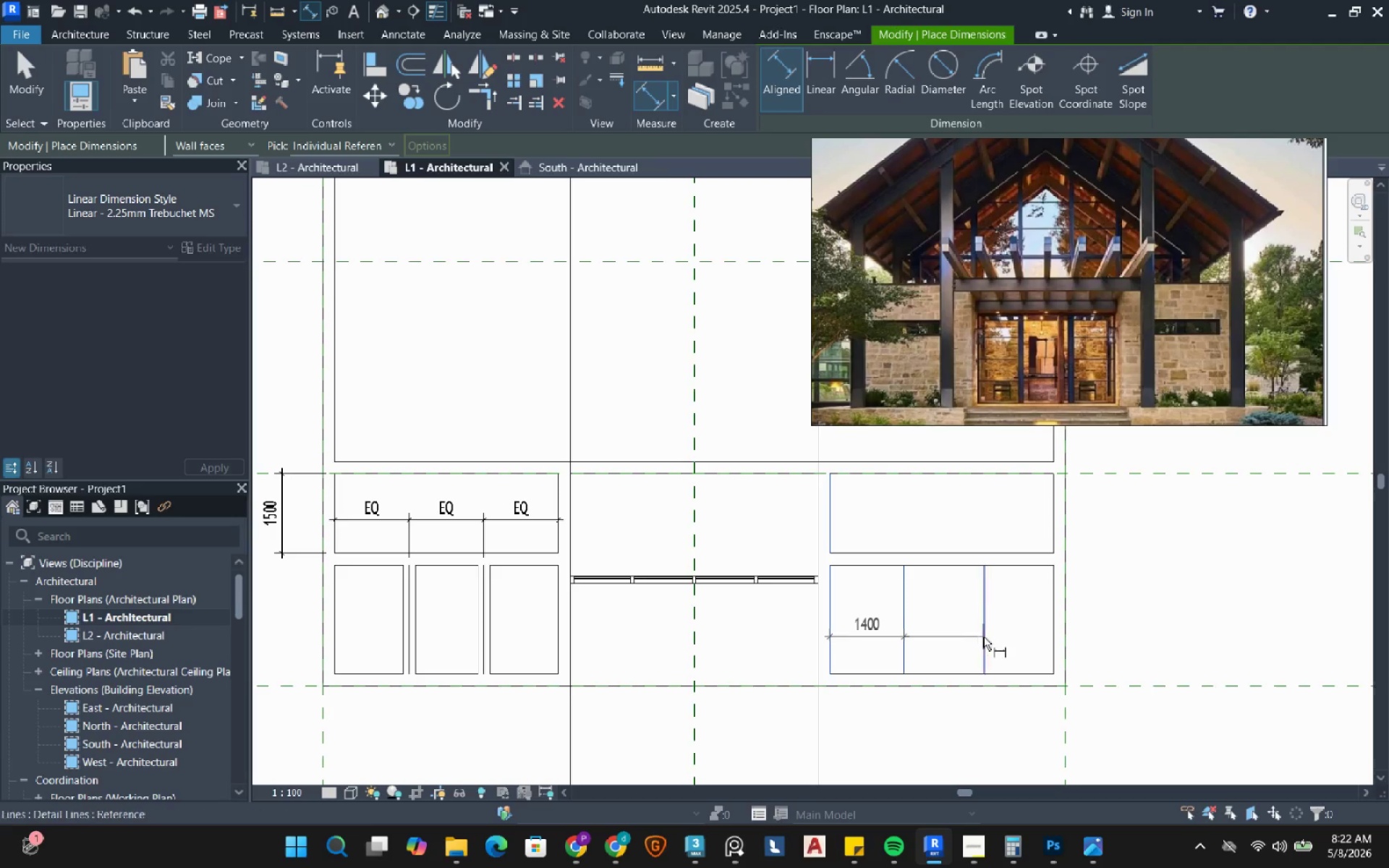 
left_click([984, 637])
 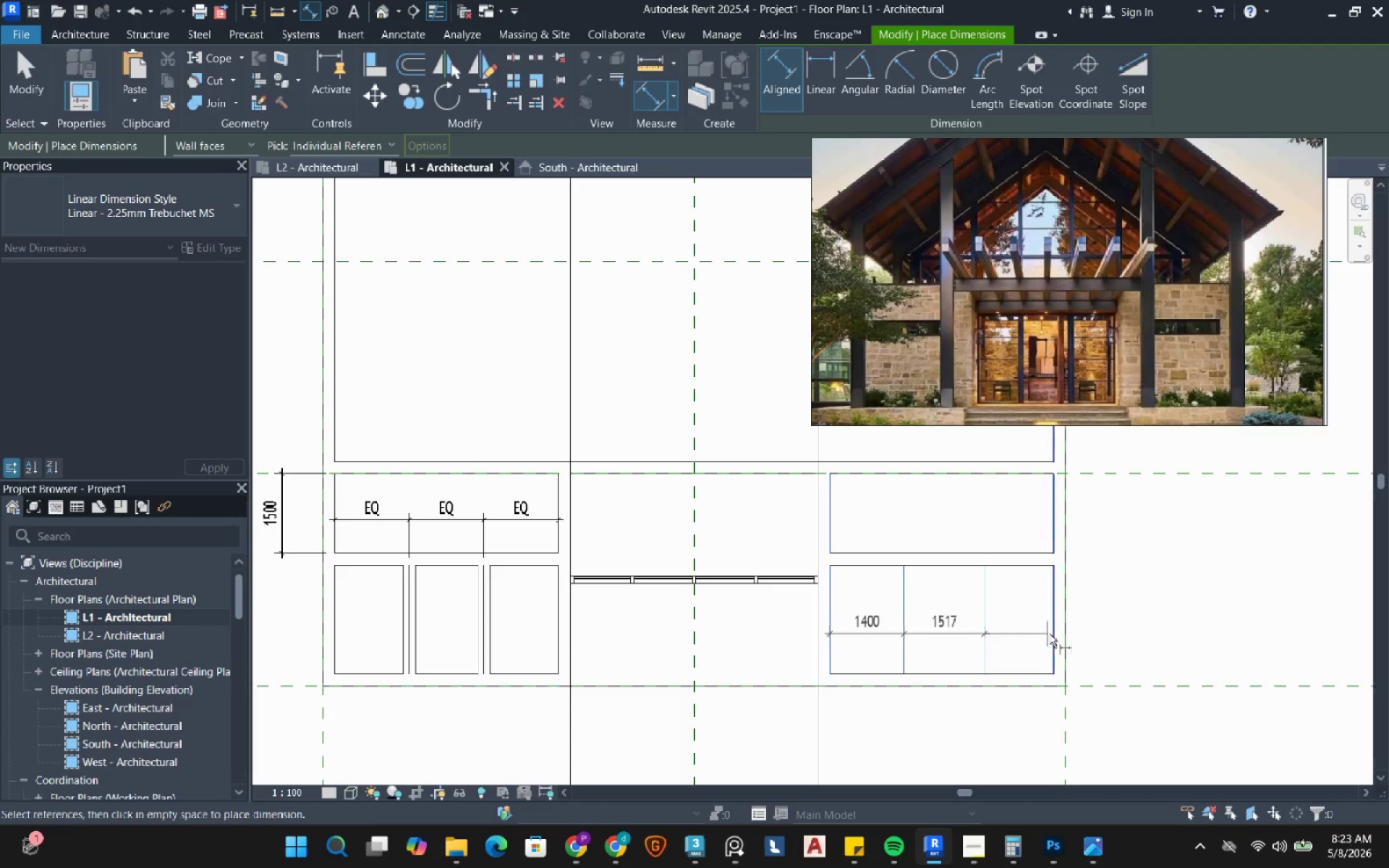 
left_click([1052, 634])
 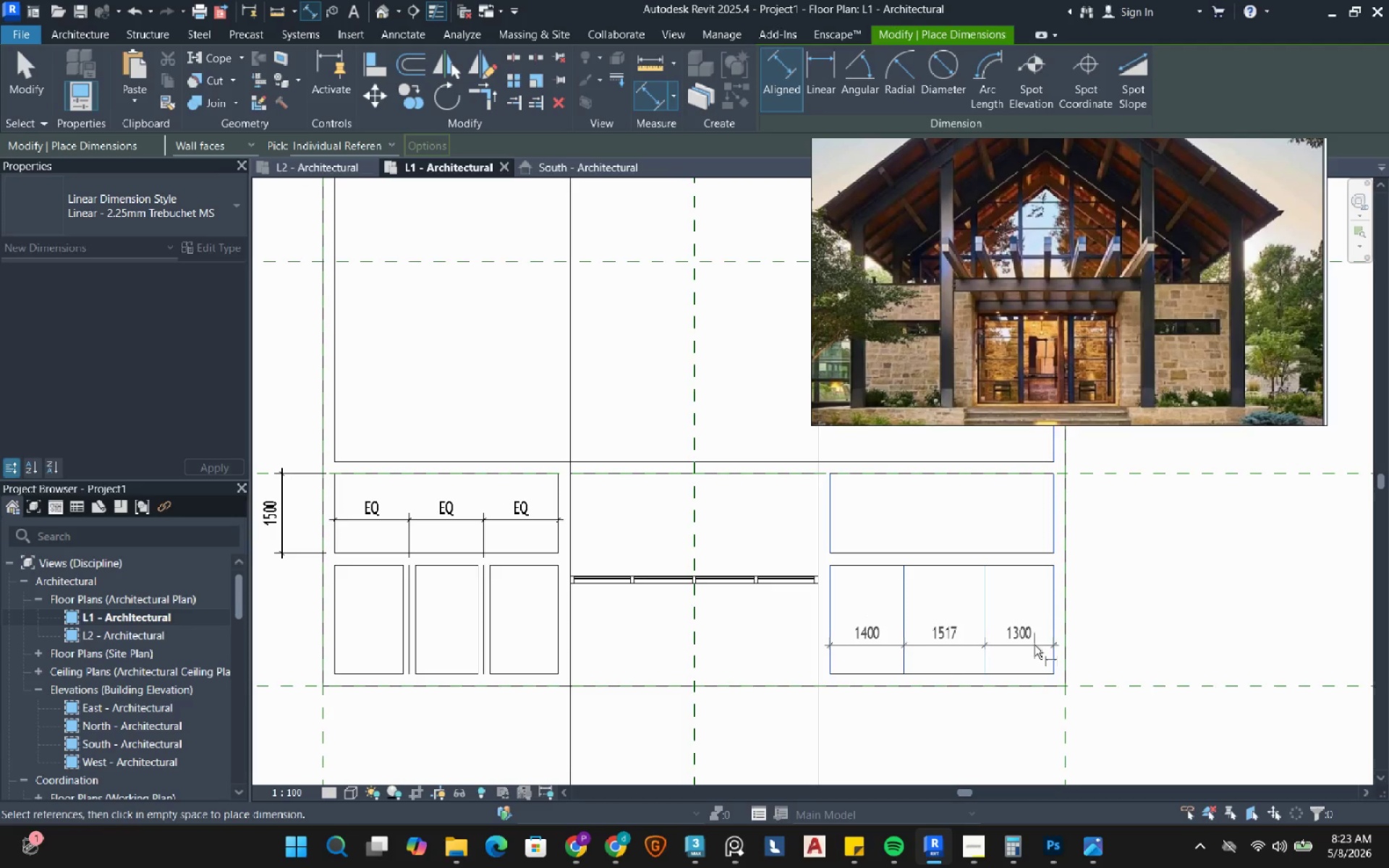 
left_click([1035, 645])
 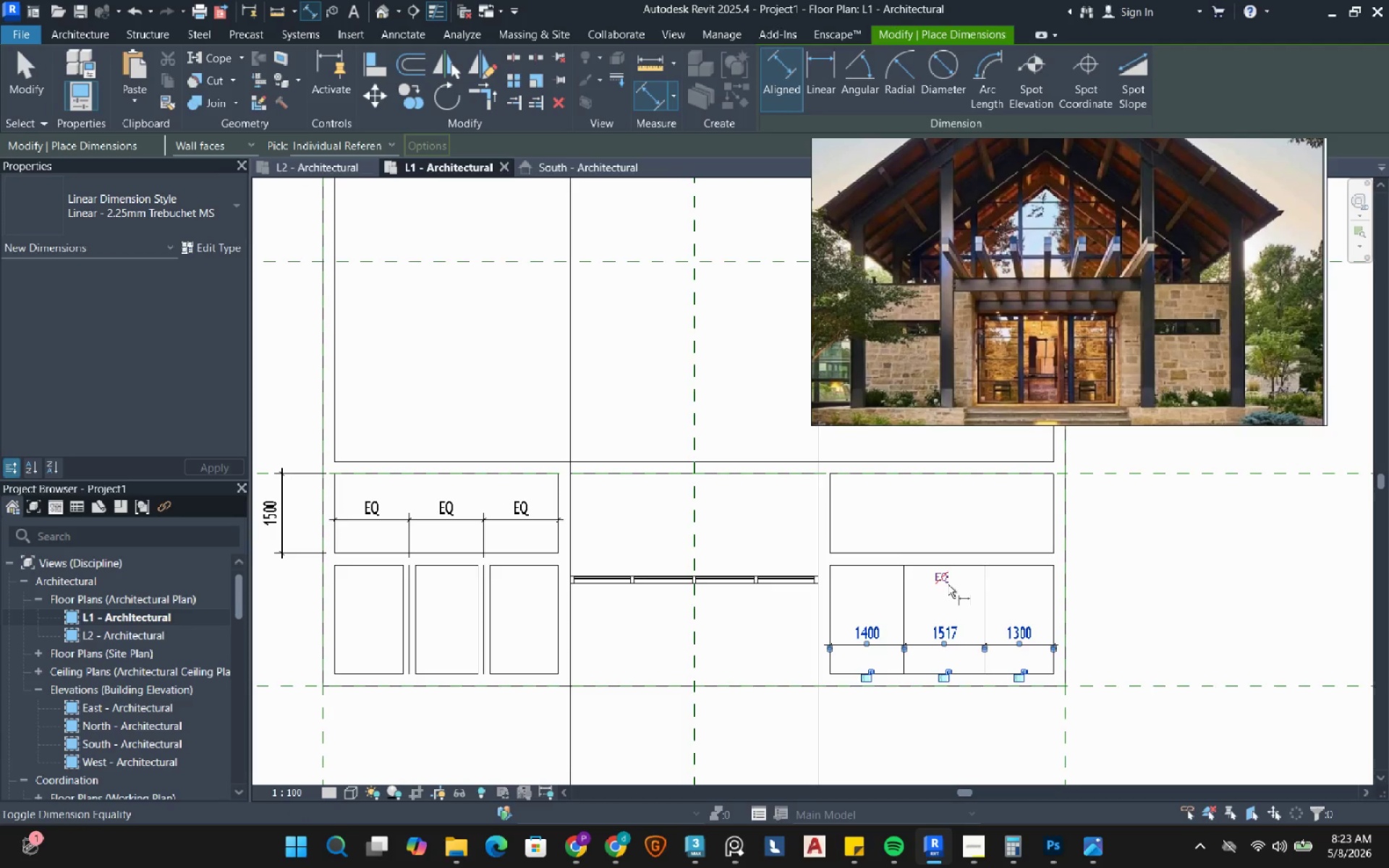 
left_click([946, 582])
 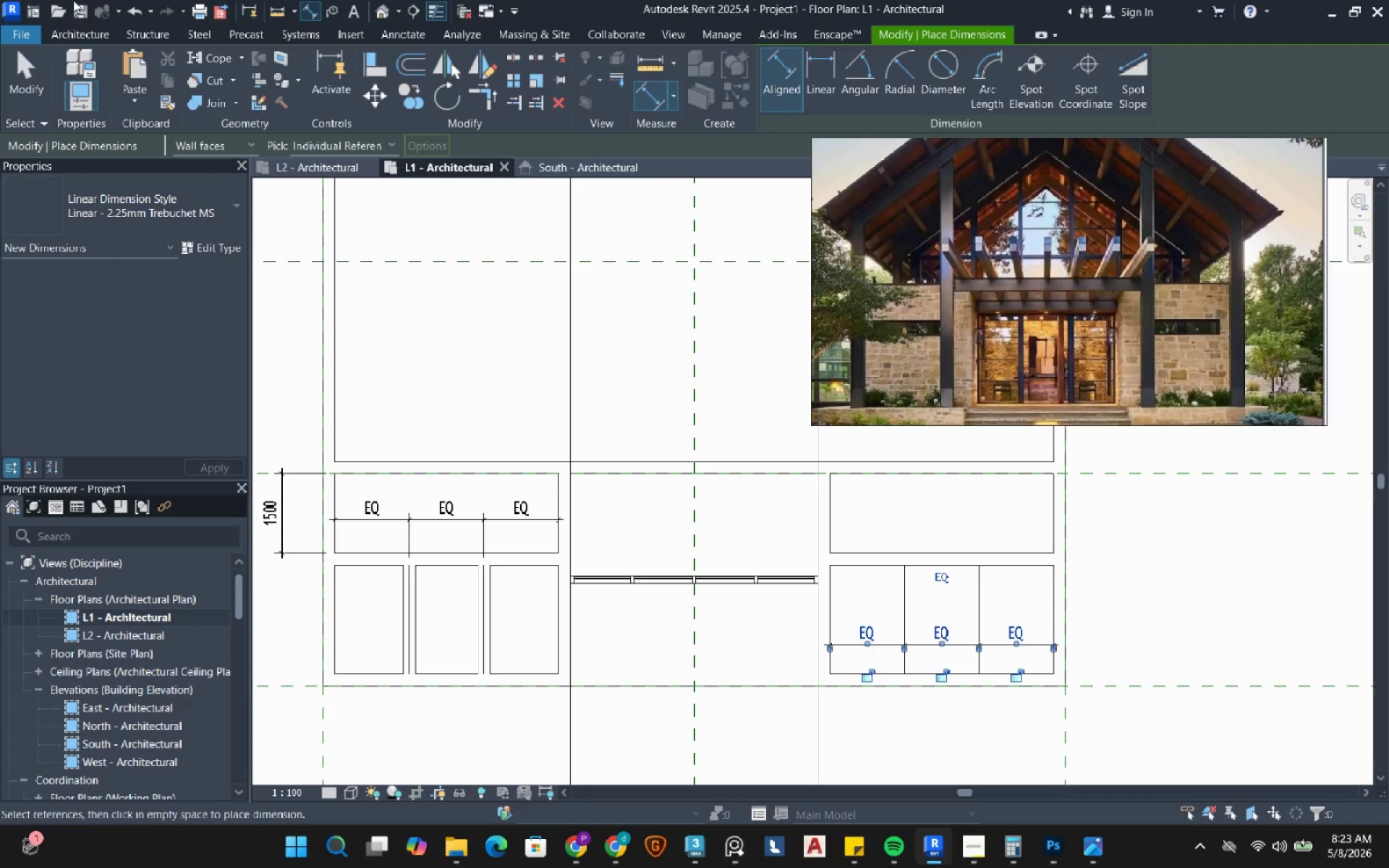 
left_click([93, 30])
 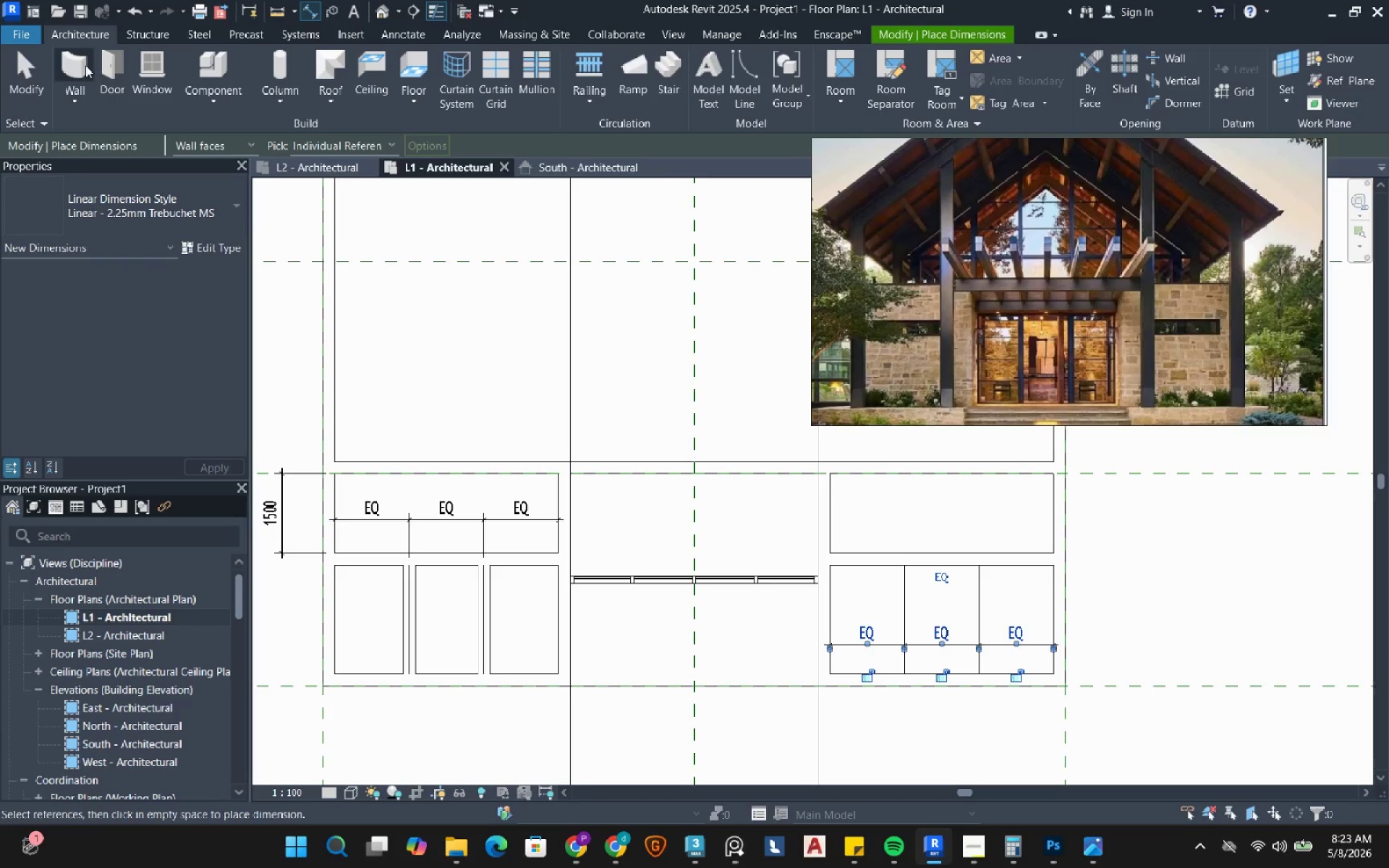 
left_click([85, 65])
 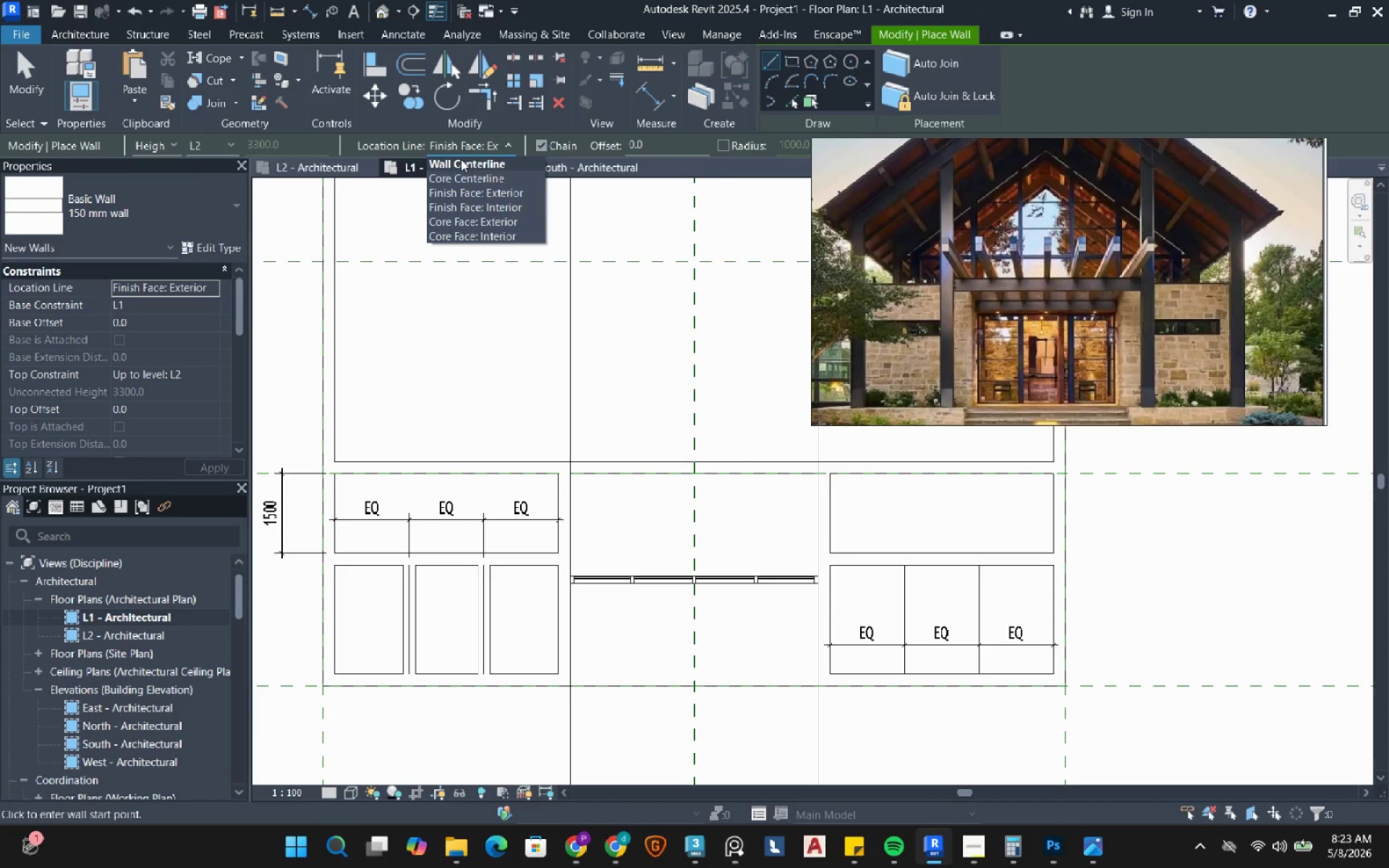 
left_click([504, 166])
 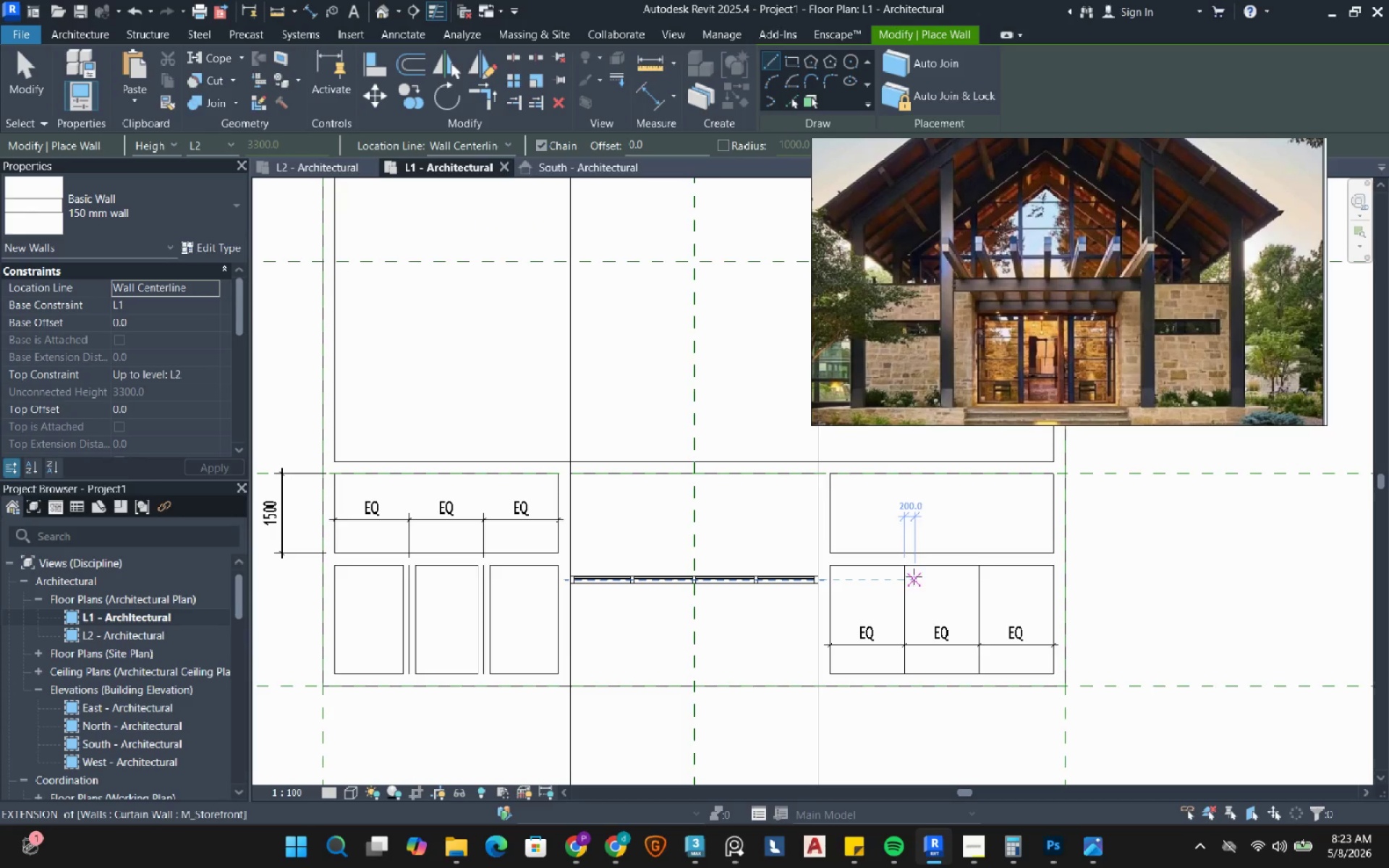 
left_click([911, 570])
 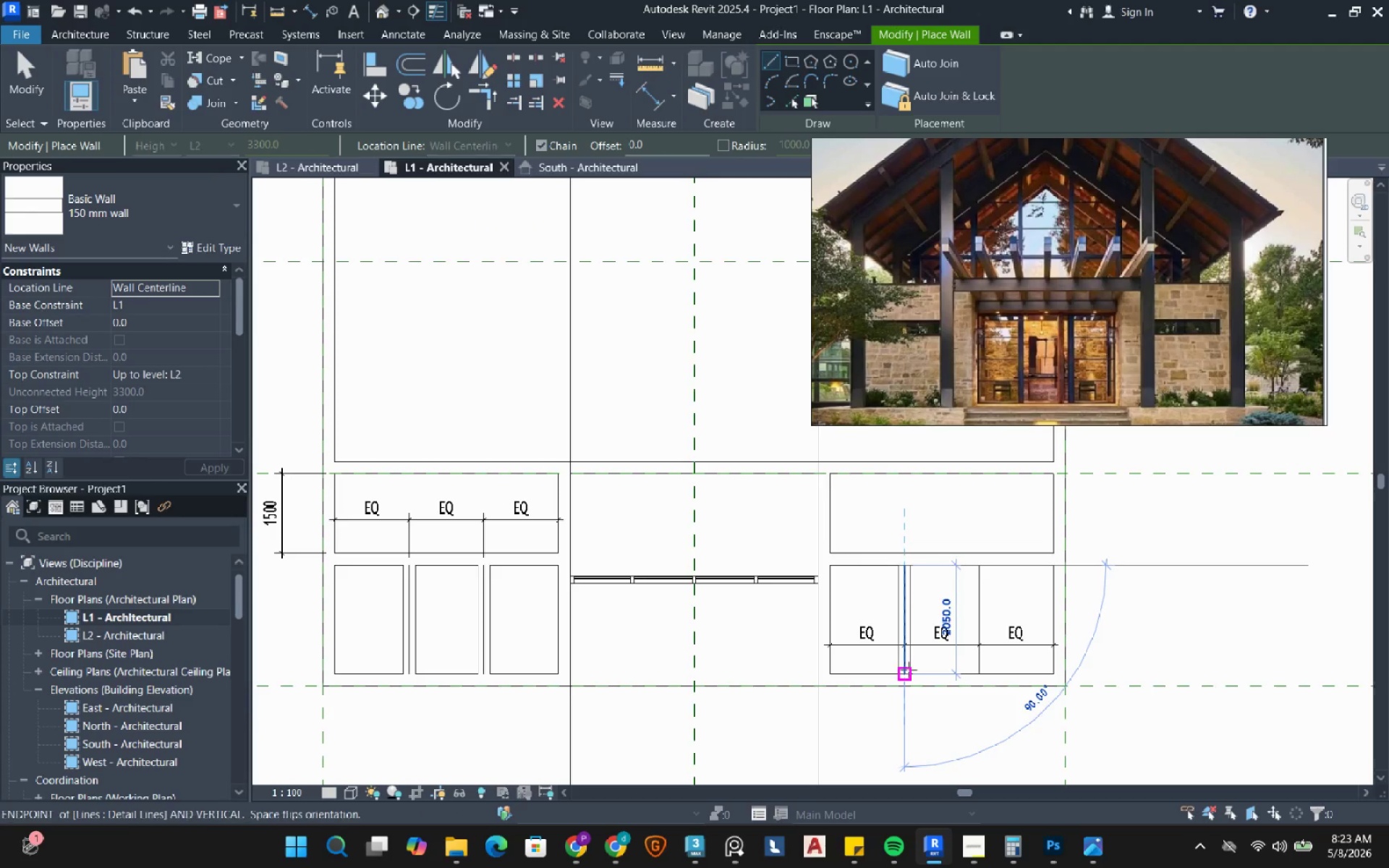 
left_click_drag(start_coordinate=[909, 670], to_coordinate=[1059, 302])
 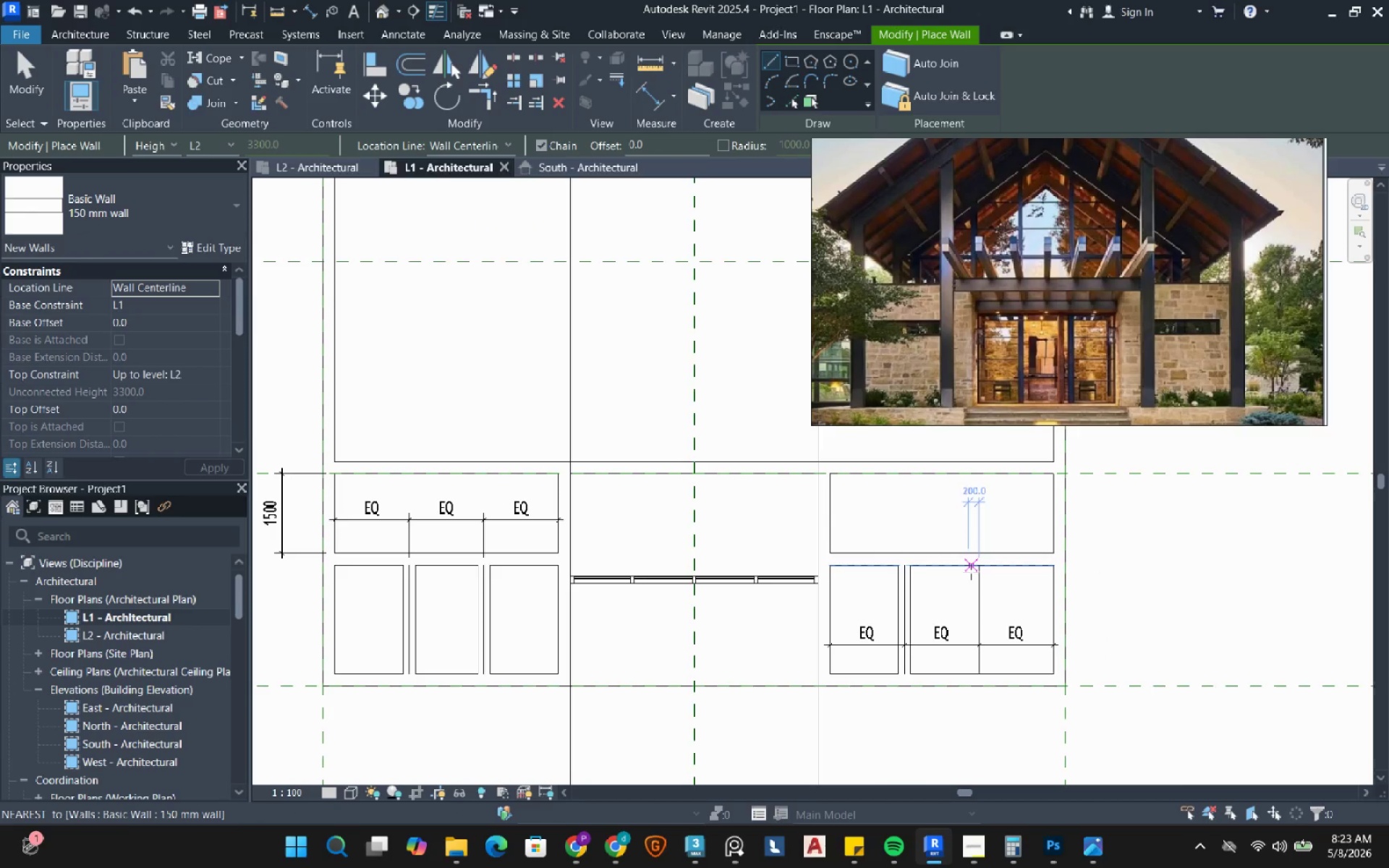 
right_click([964, 609])
 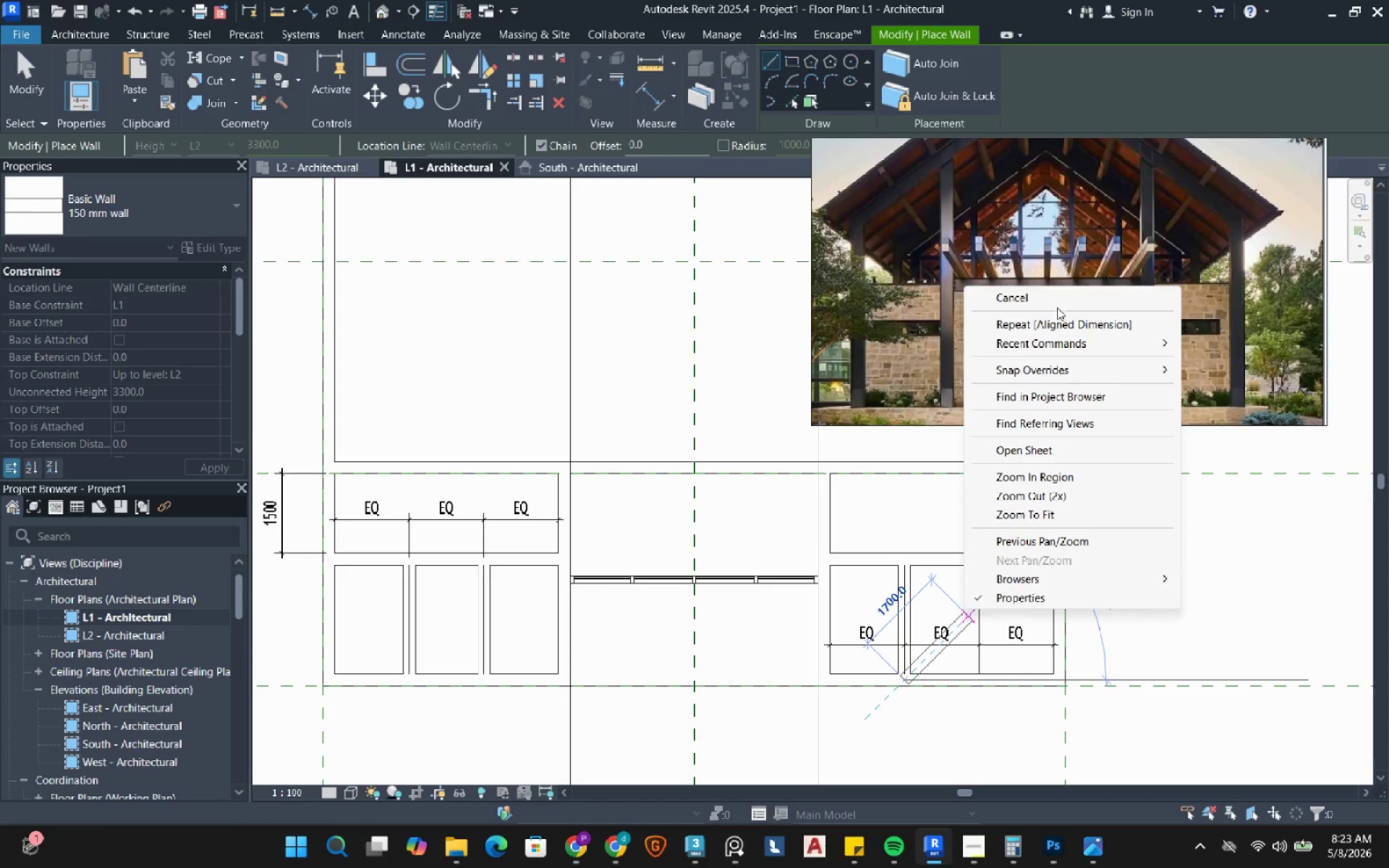 
left_click([1059, 302])
 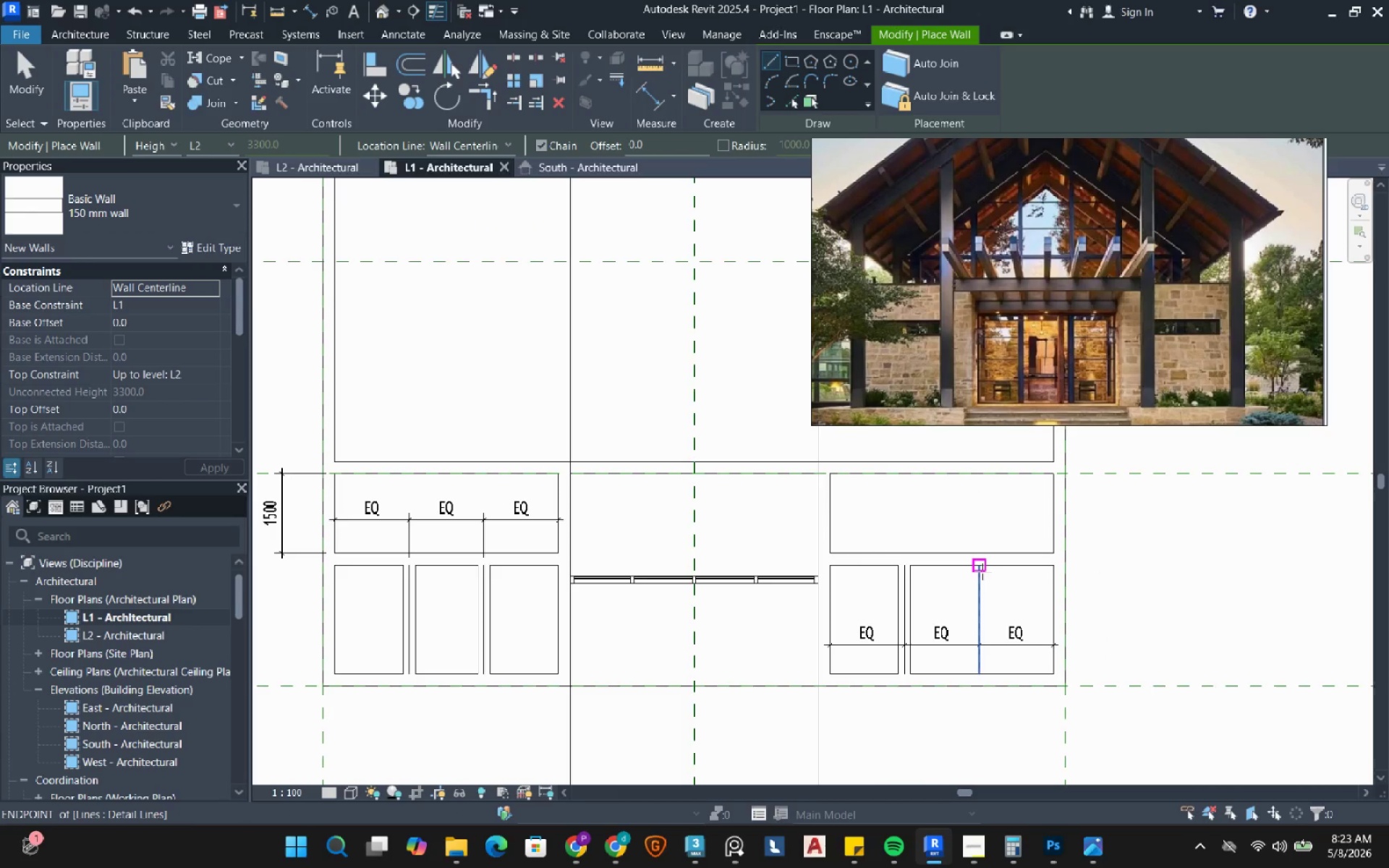 
left_click([982, 571])
 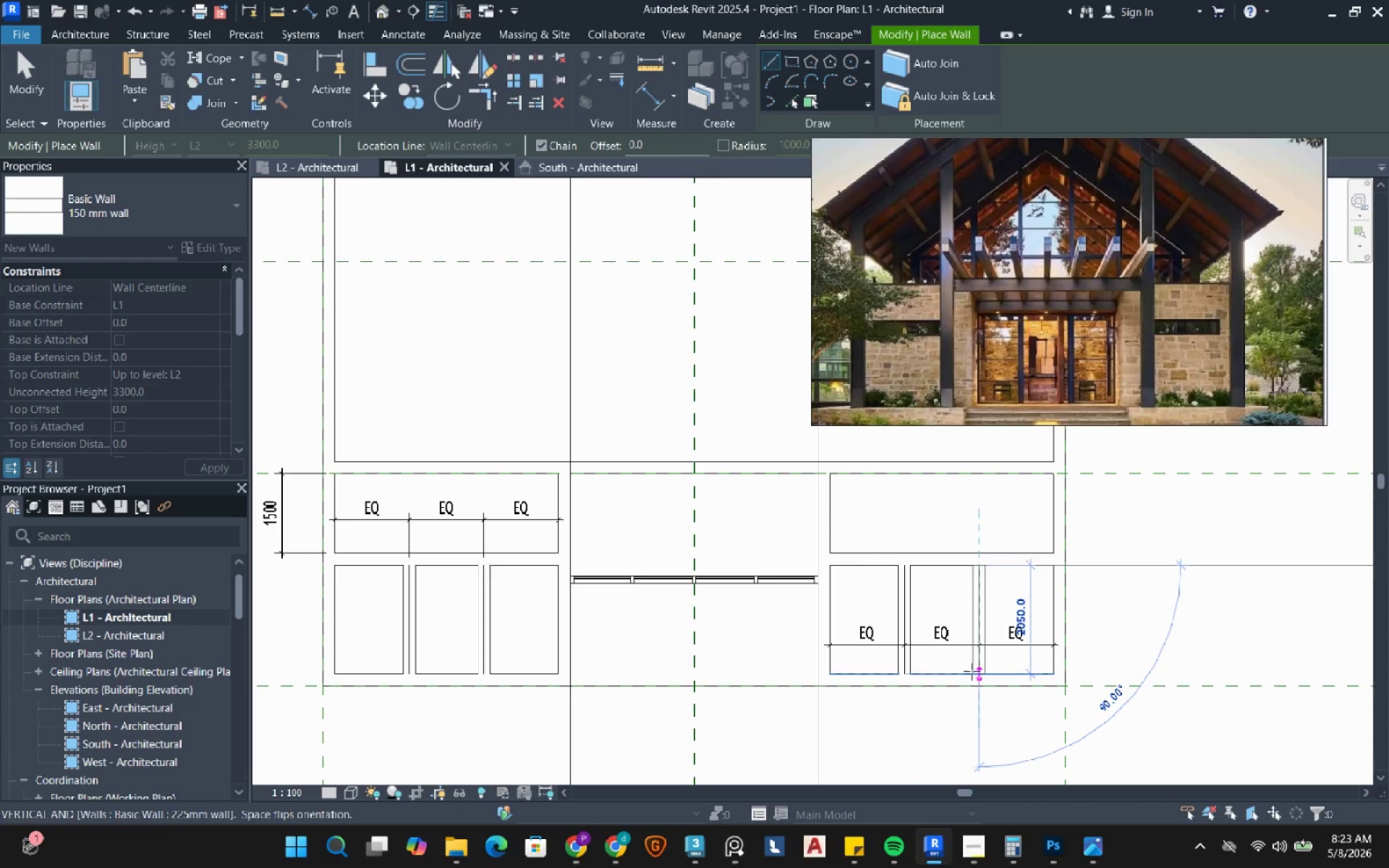 
left_click([974, 671])
 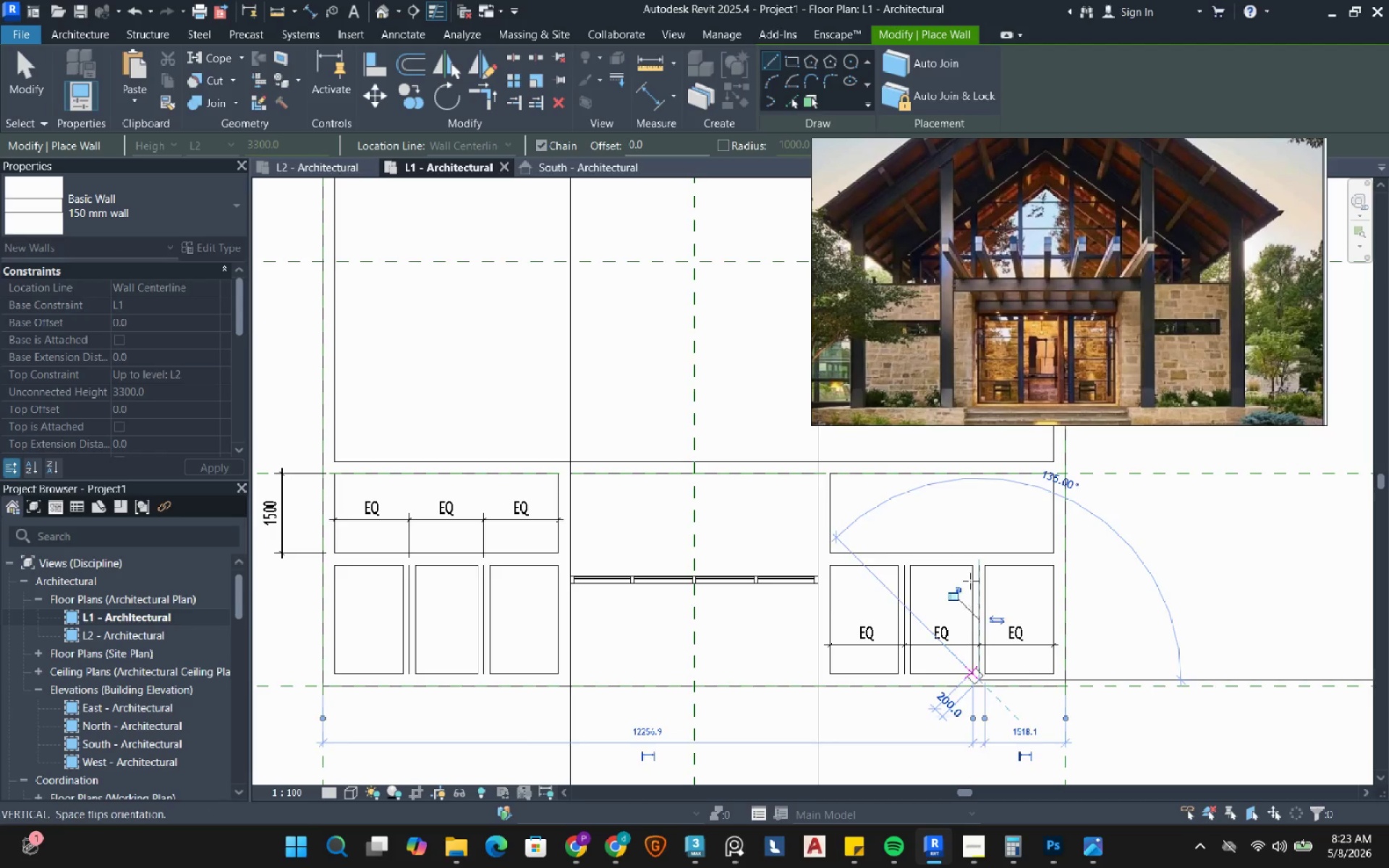 
right_click([970, 581])
 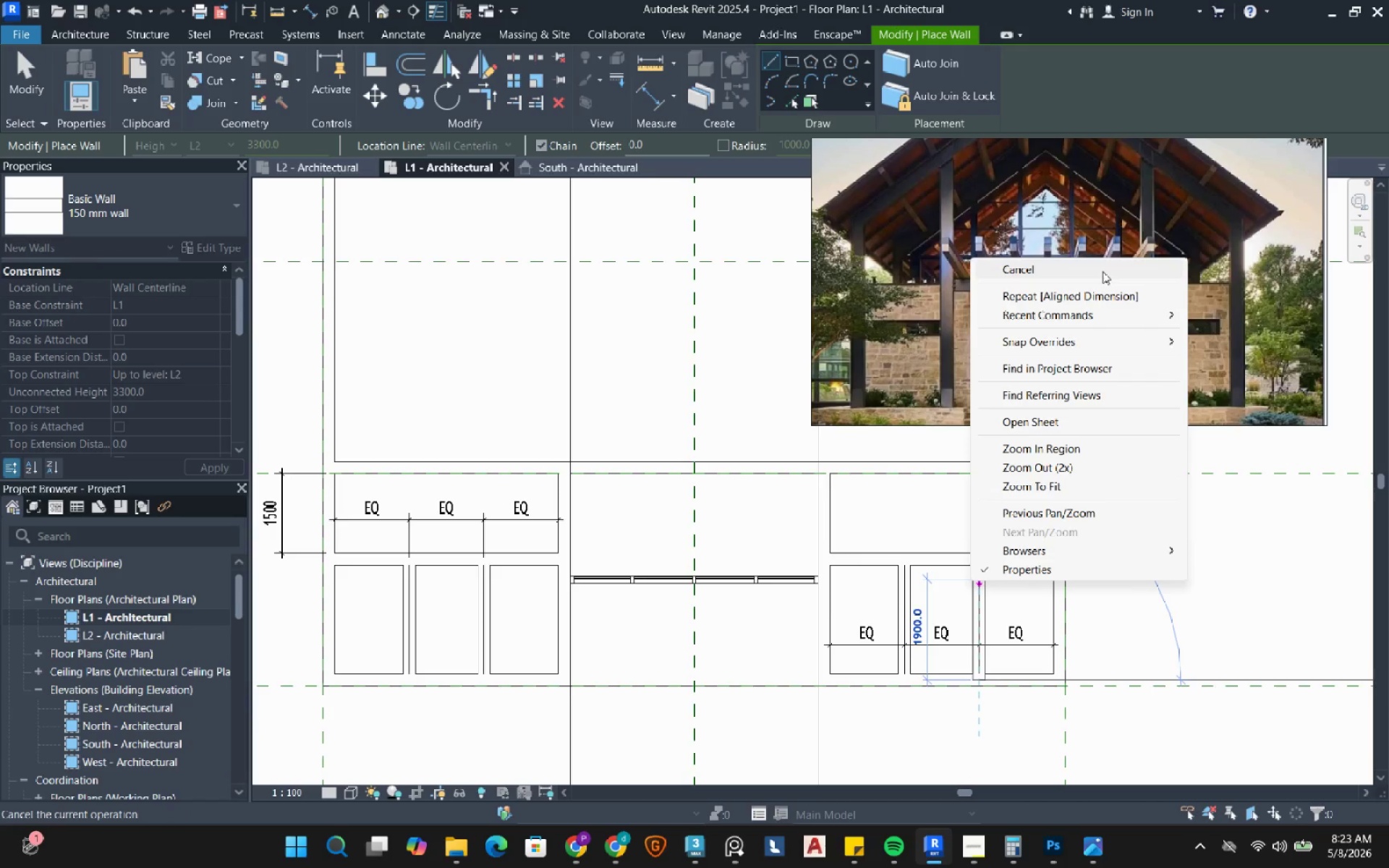 
left_click([1103, 269])
 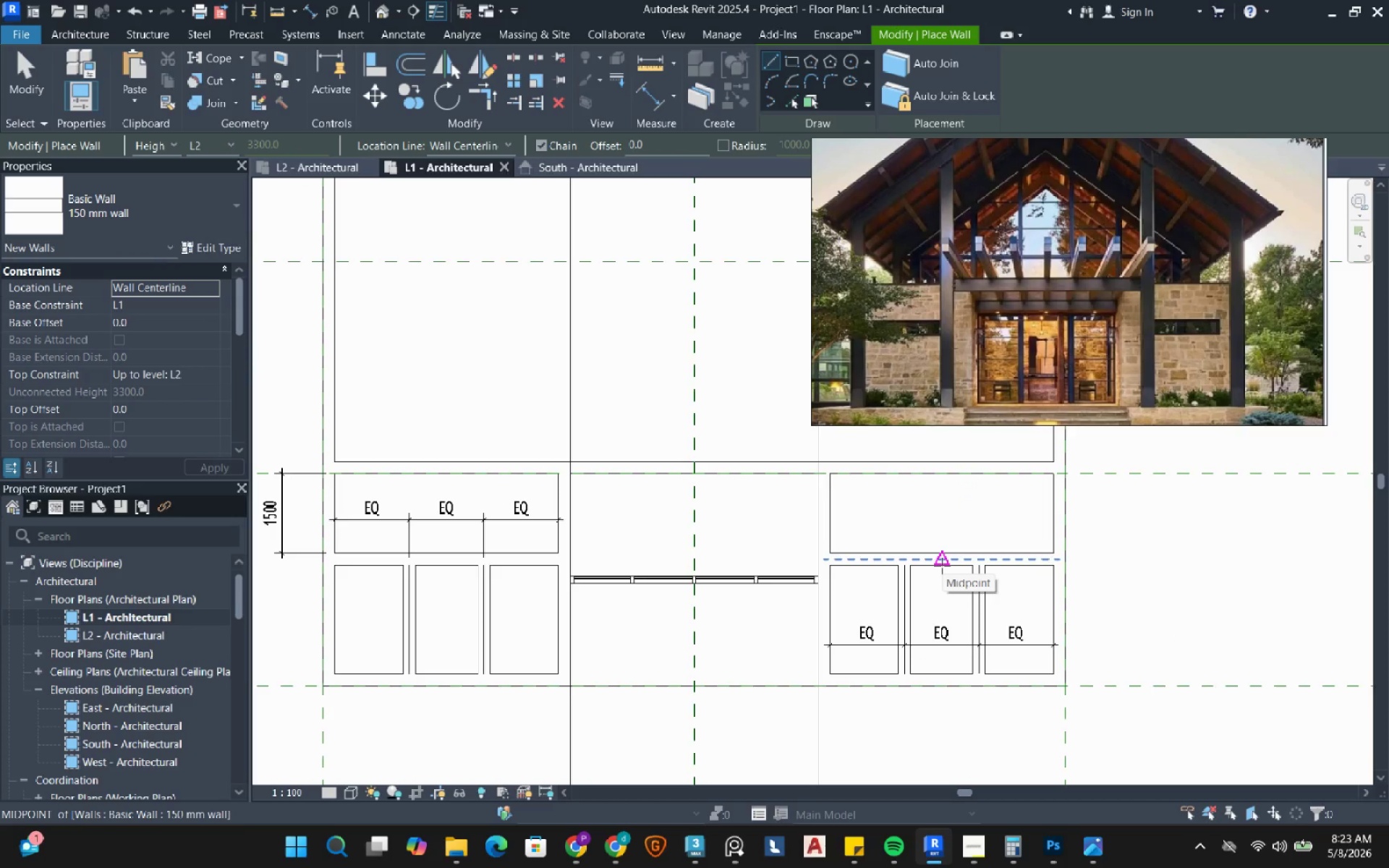 
wait(8.16)
 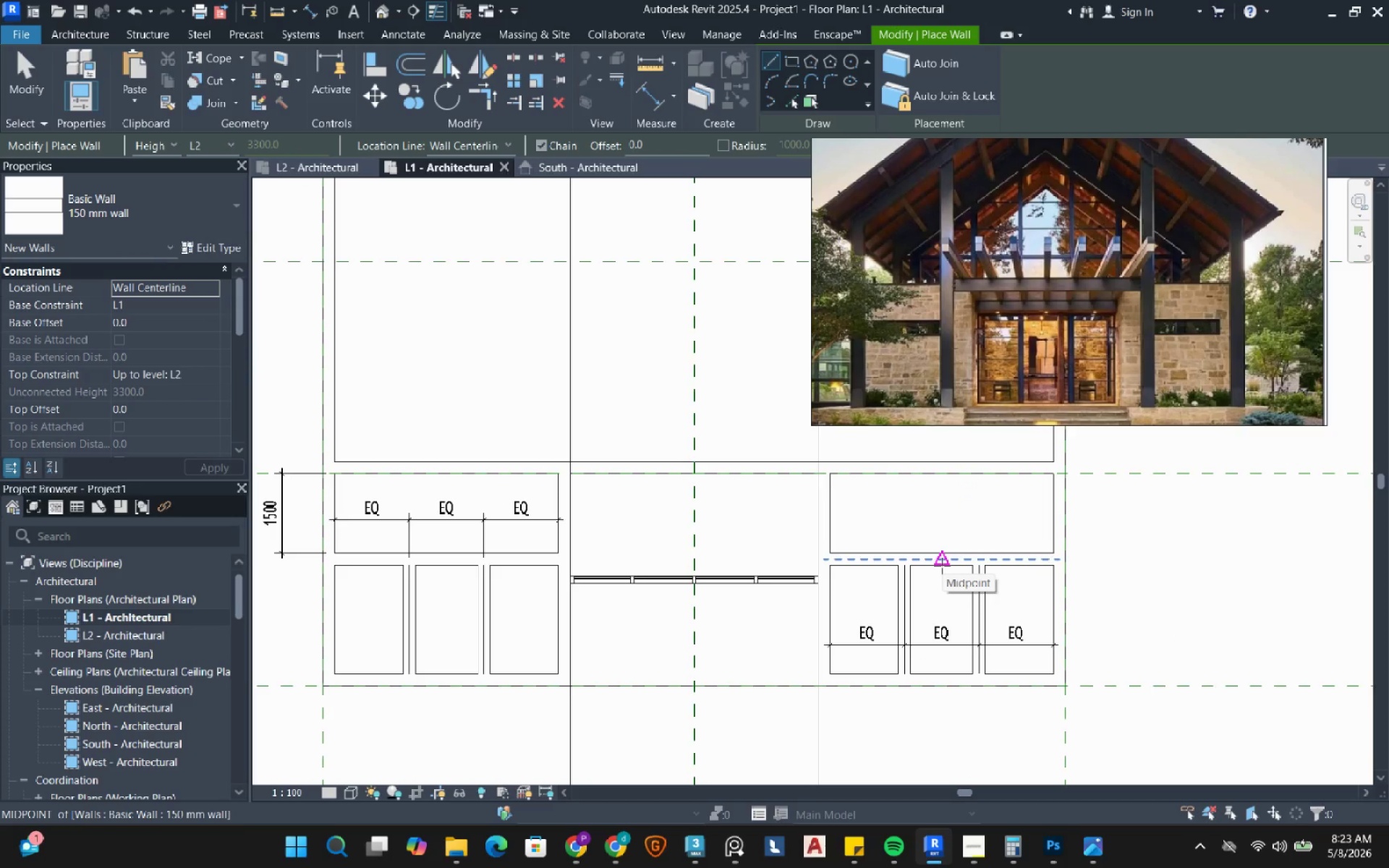 
left_click([101, 32])
 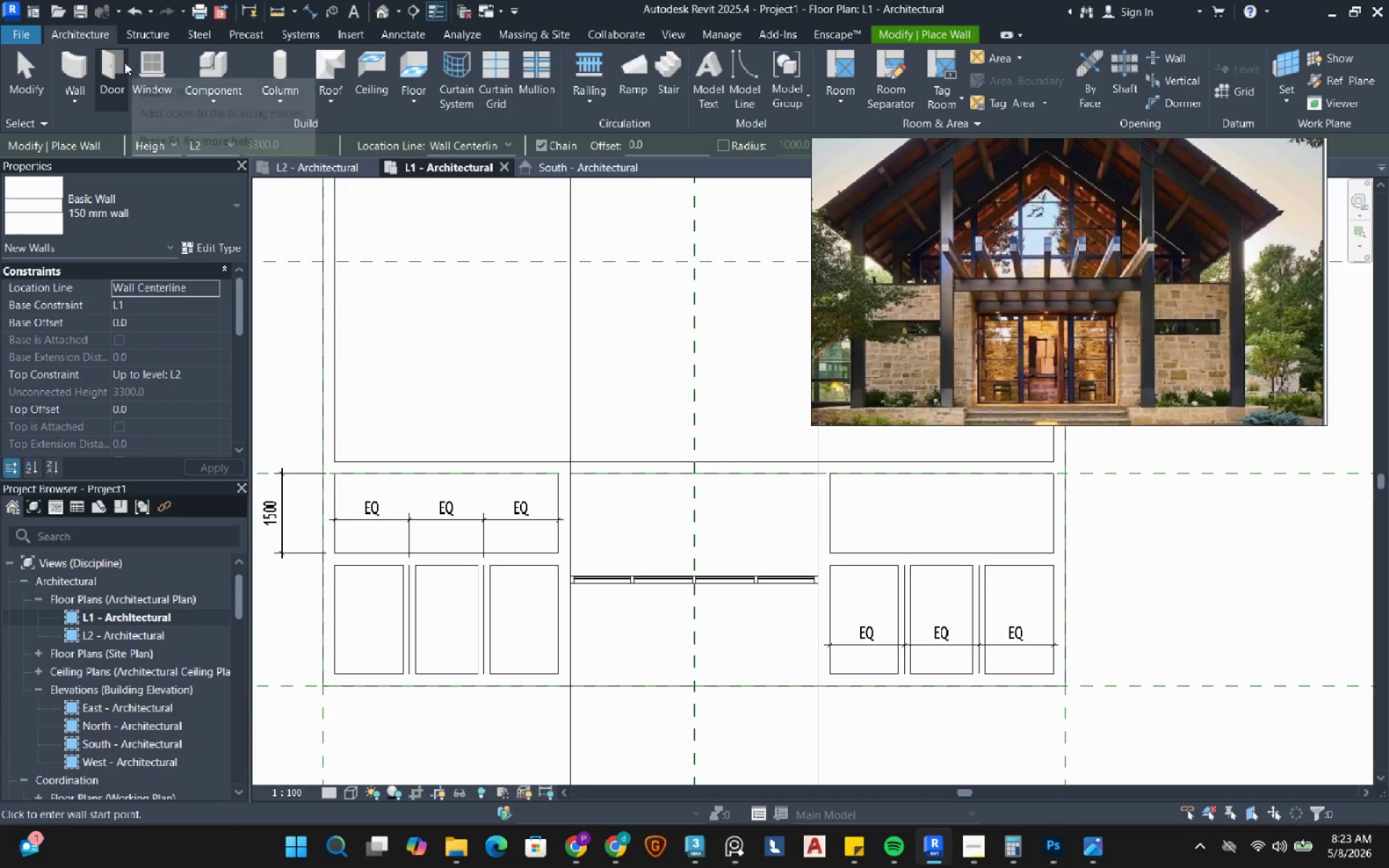 
left_click([123, 64])
 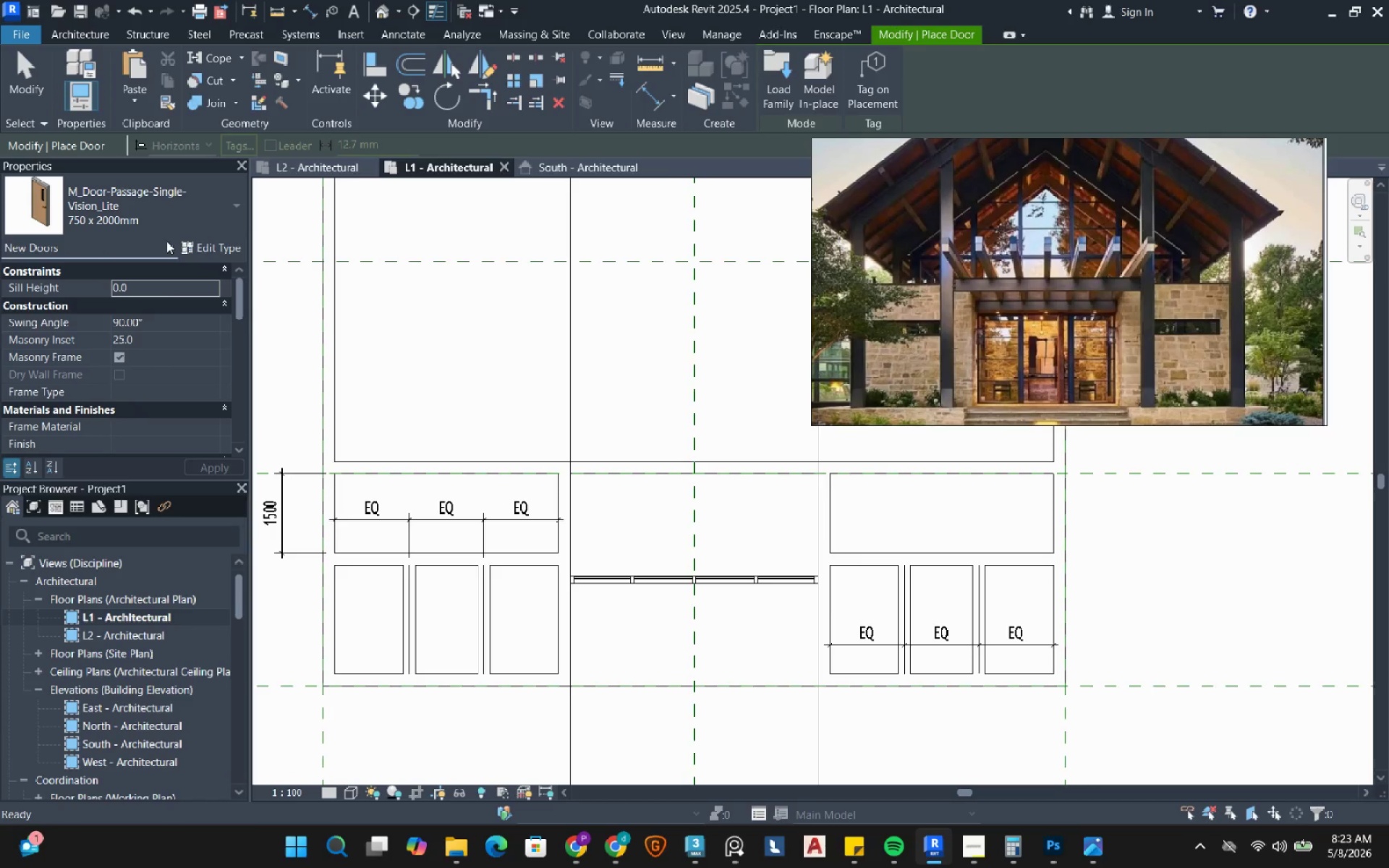 
left_click([189, 211])
 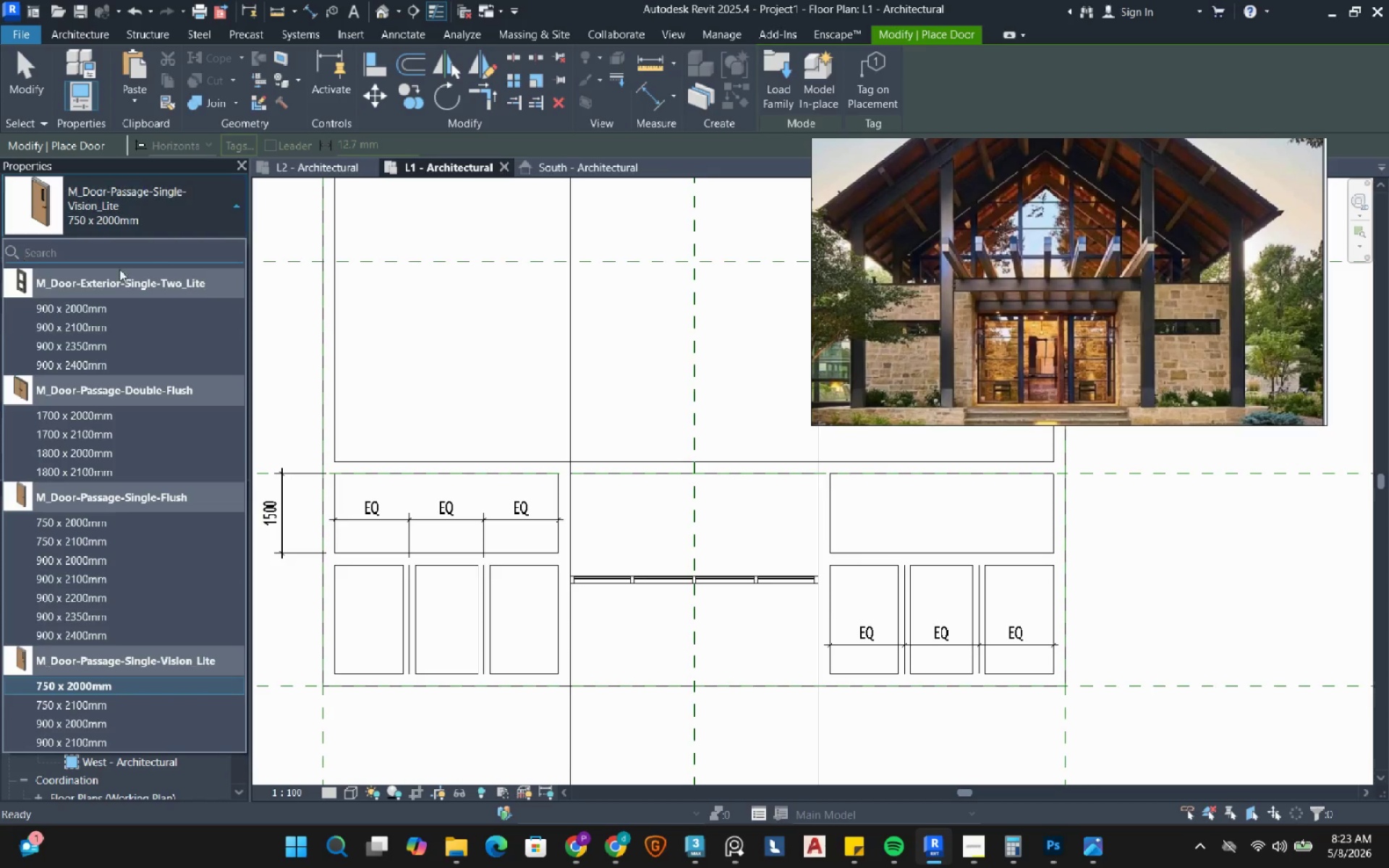 
wait(5.33)
 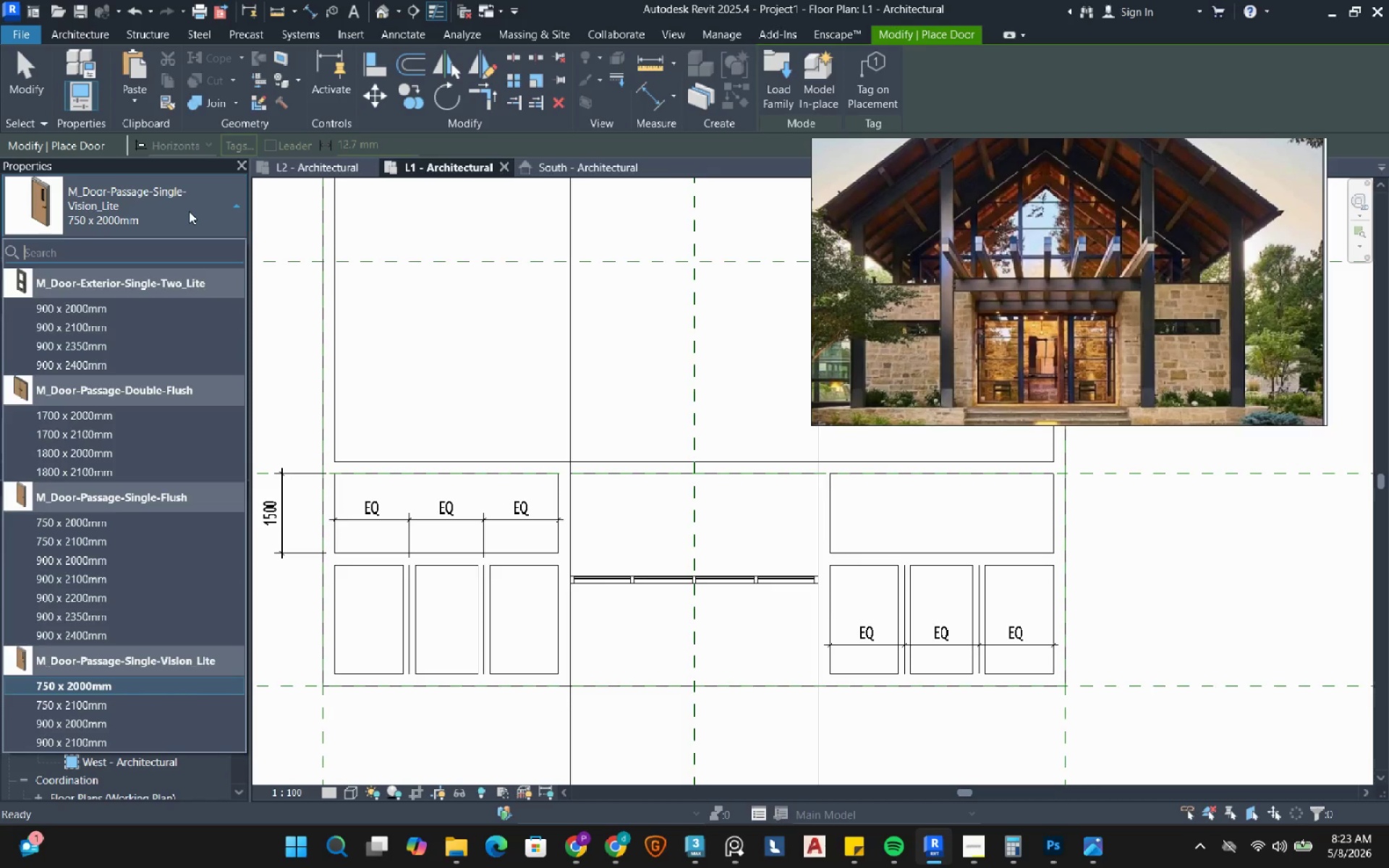 
scroll: coordinate [88, 489], scroll_direction: down, amount: 4.0
 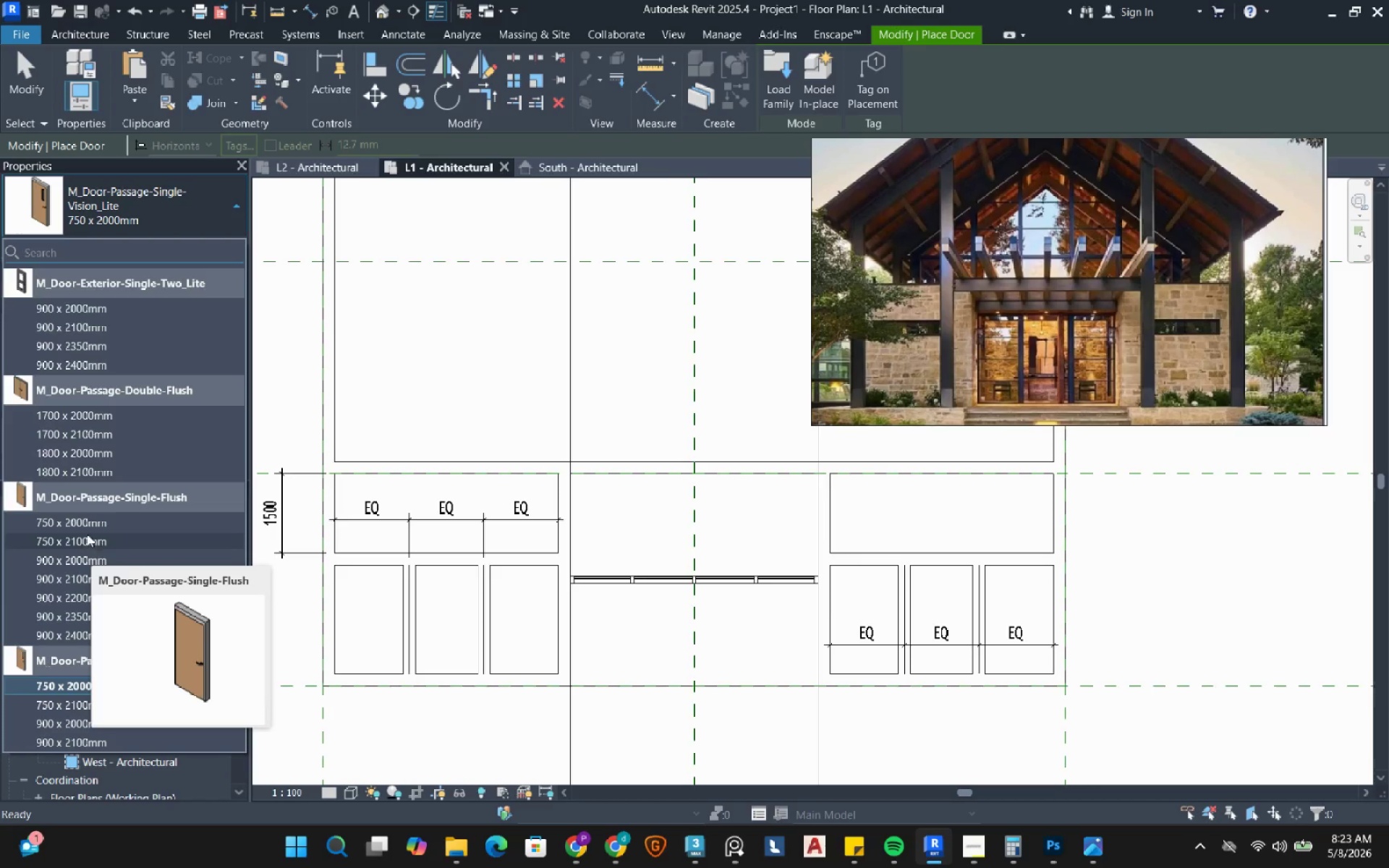 
left_click([88, 529])
 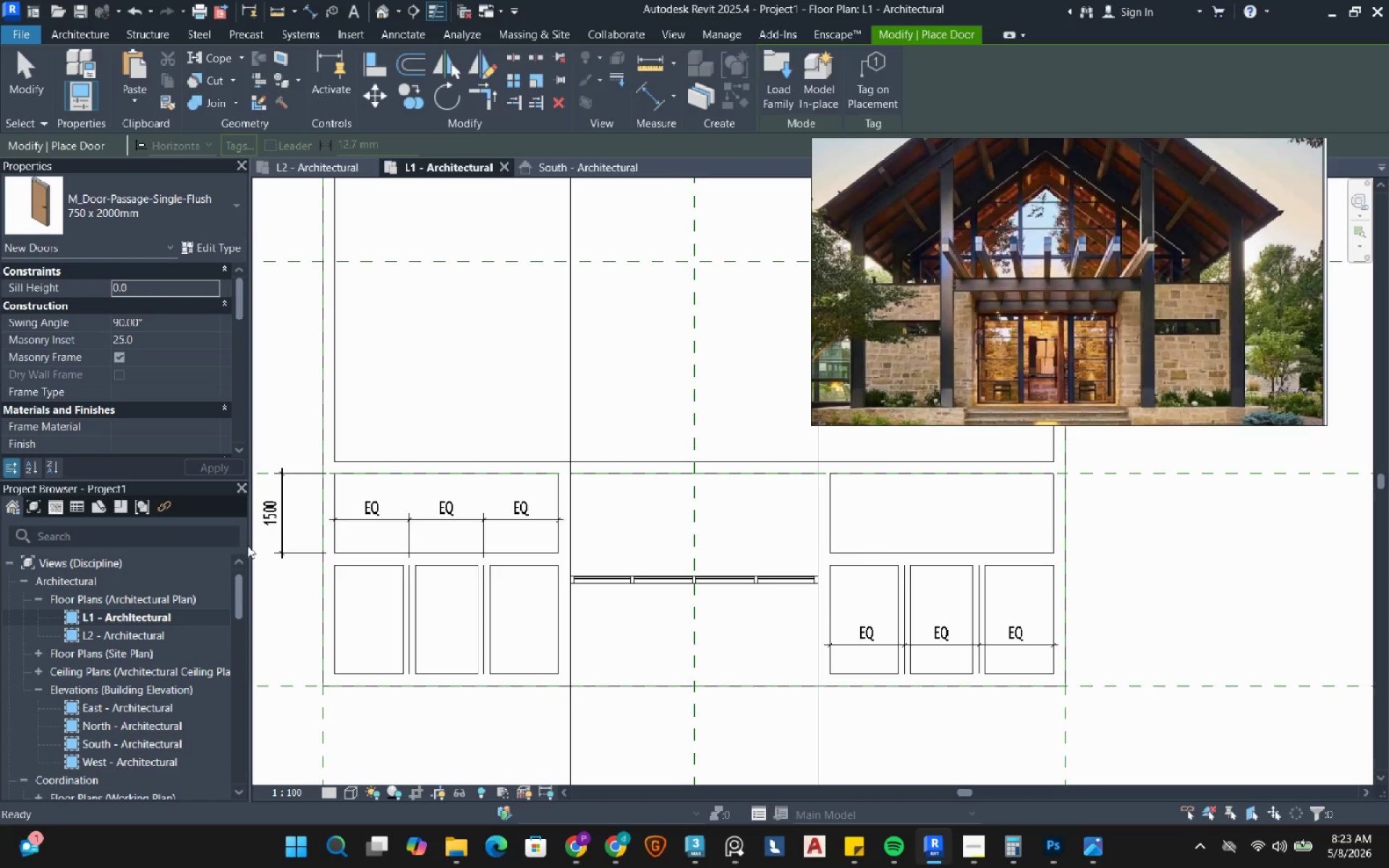 
scroll: coordinate [325, 537], scroll_direction: up, amount: 2.0
 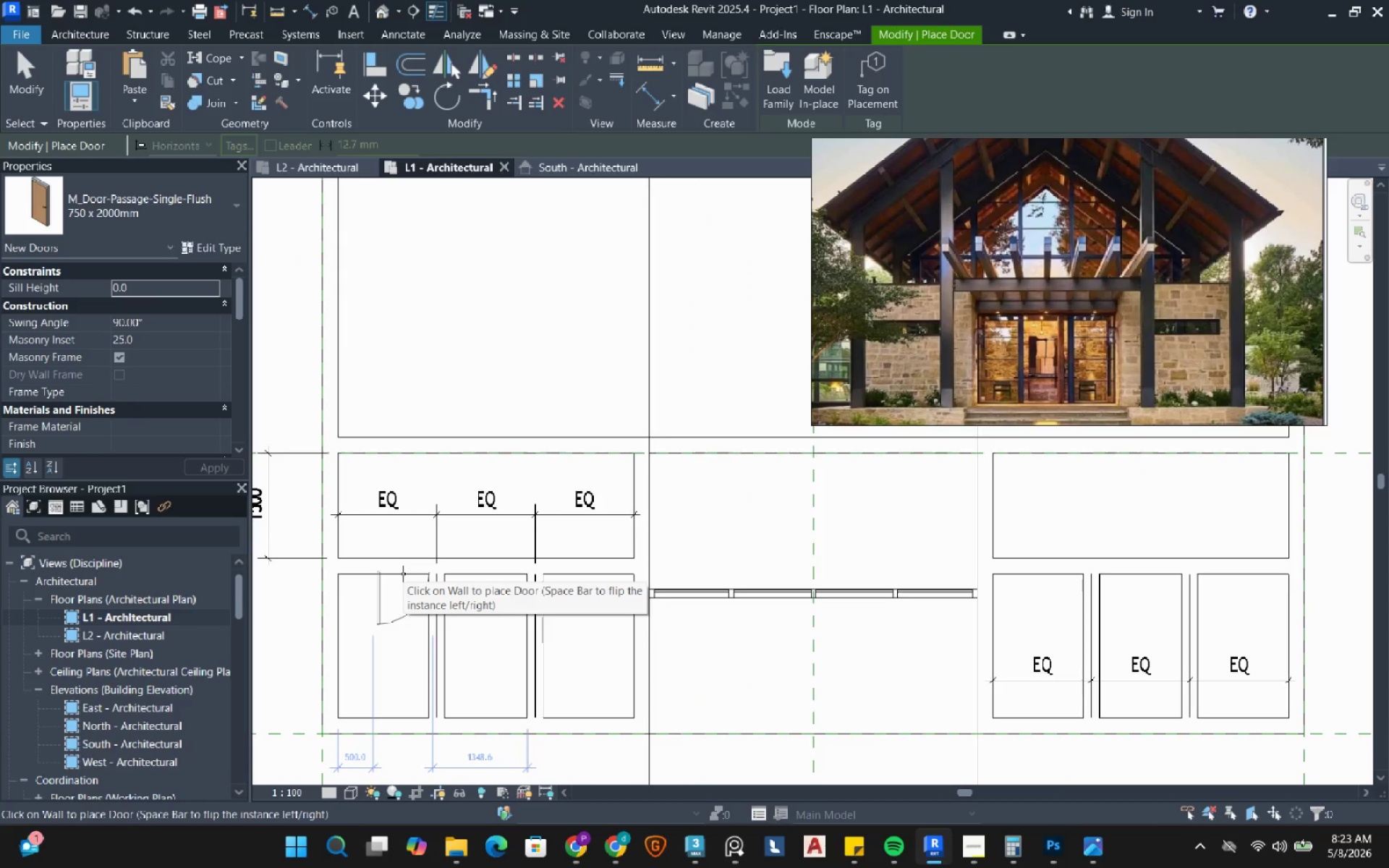 
key(Space)
 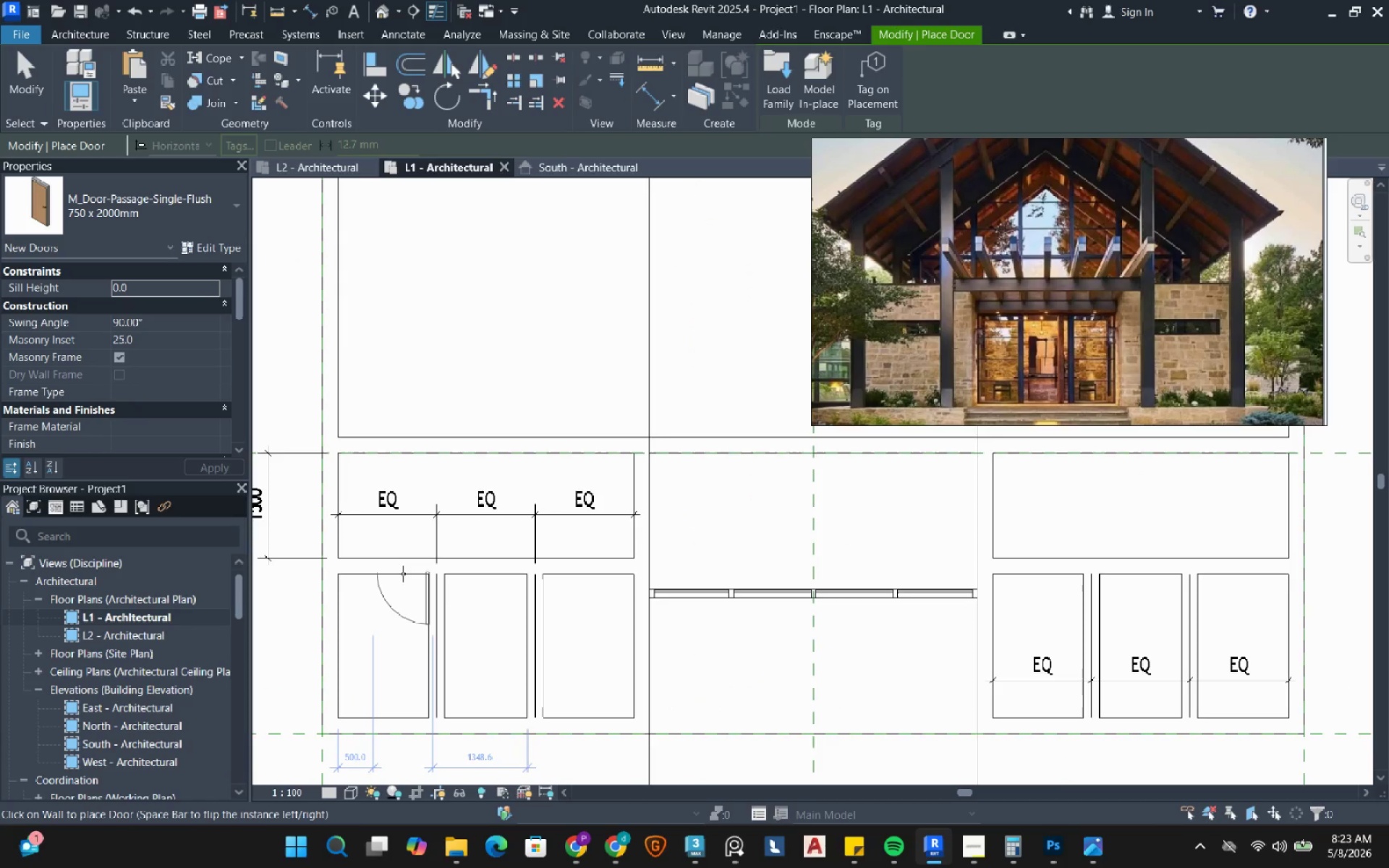 
left_click([403, 574])
 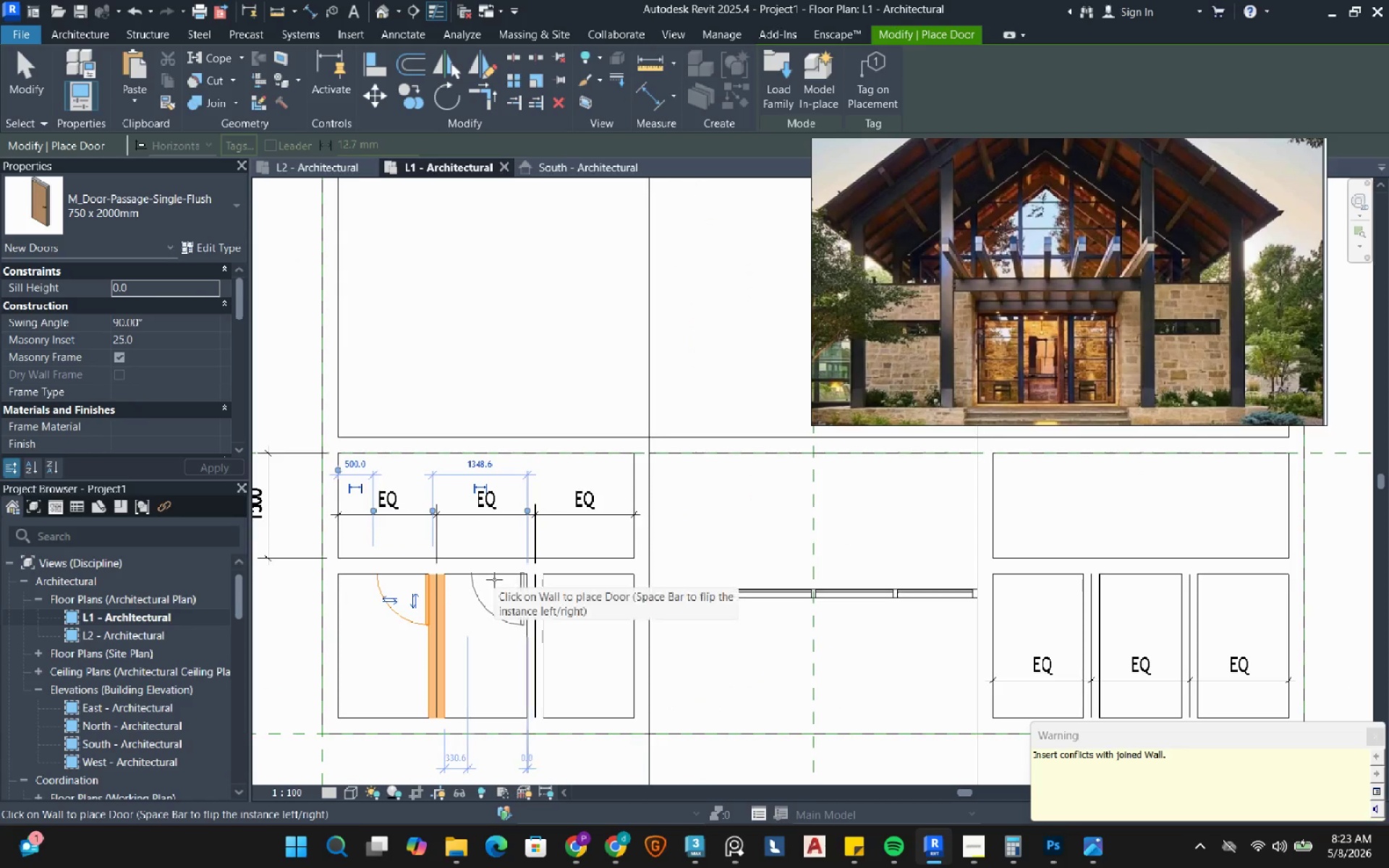 
wait(6.19)
 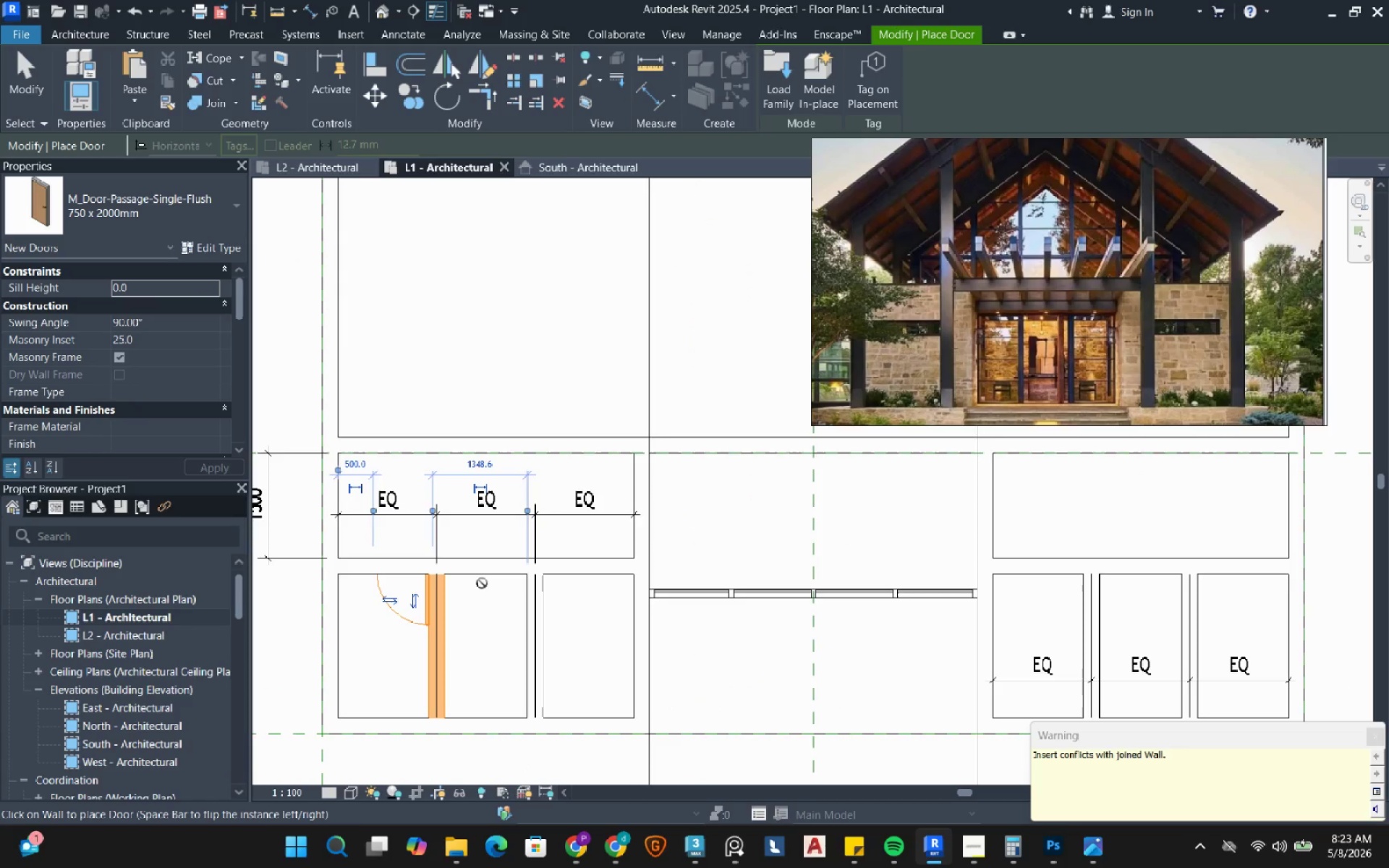 
left_click([494, 581])
 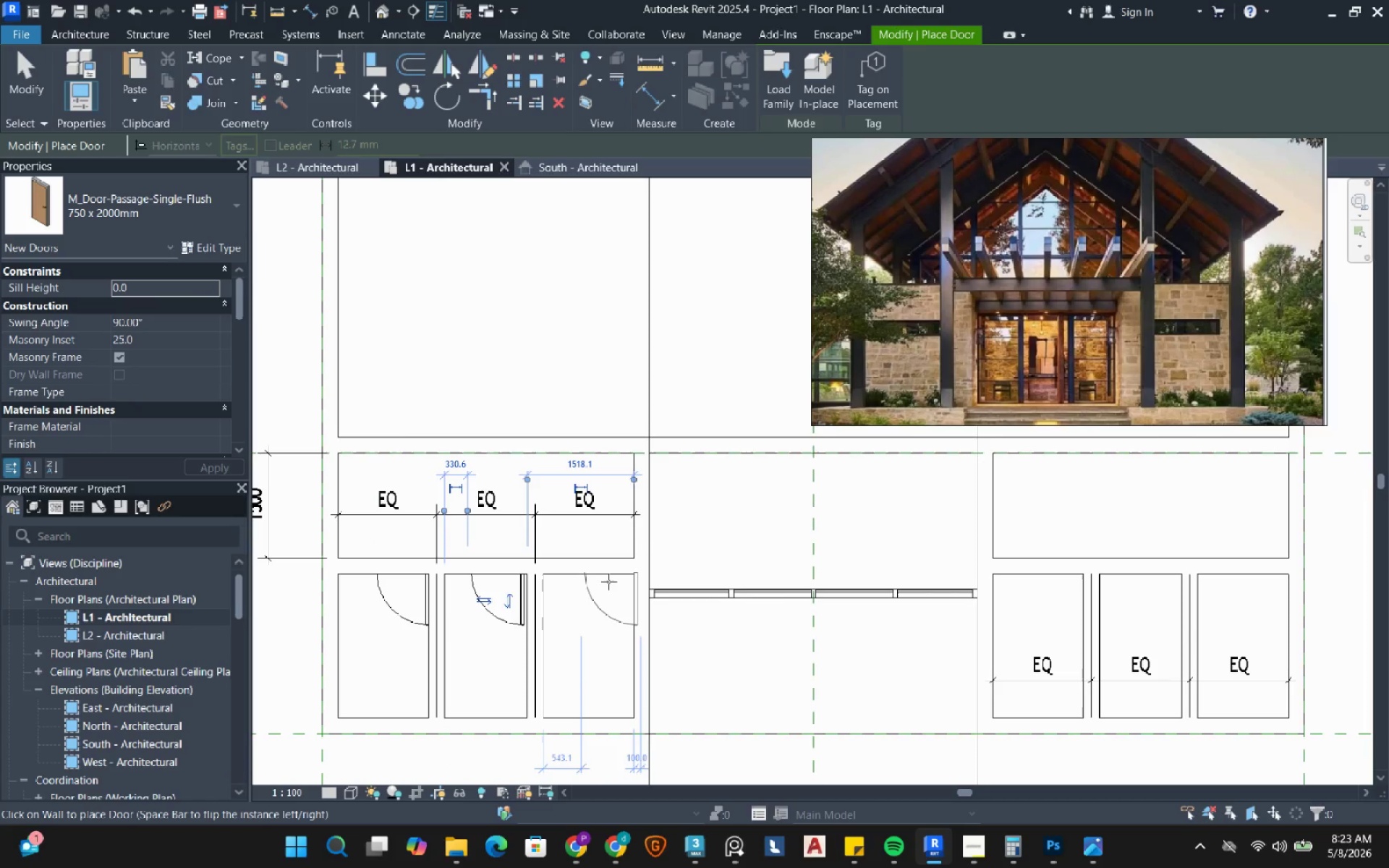 
left_click([603, 582])
 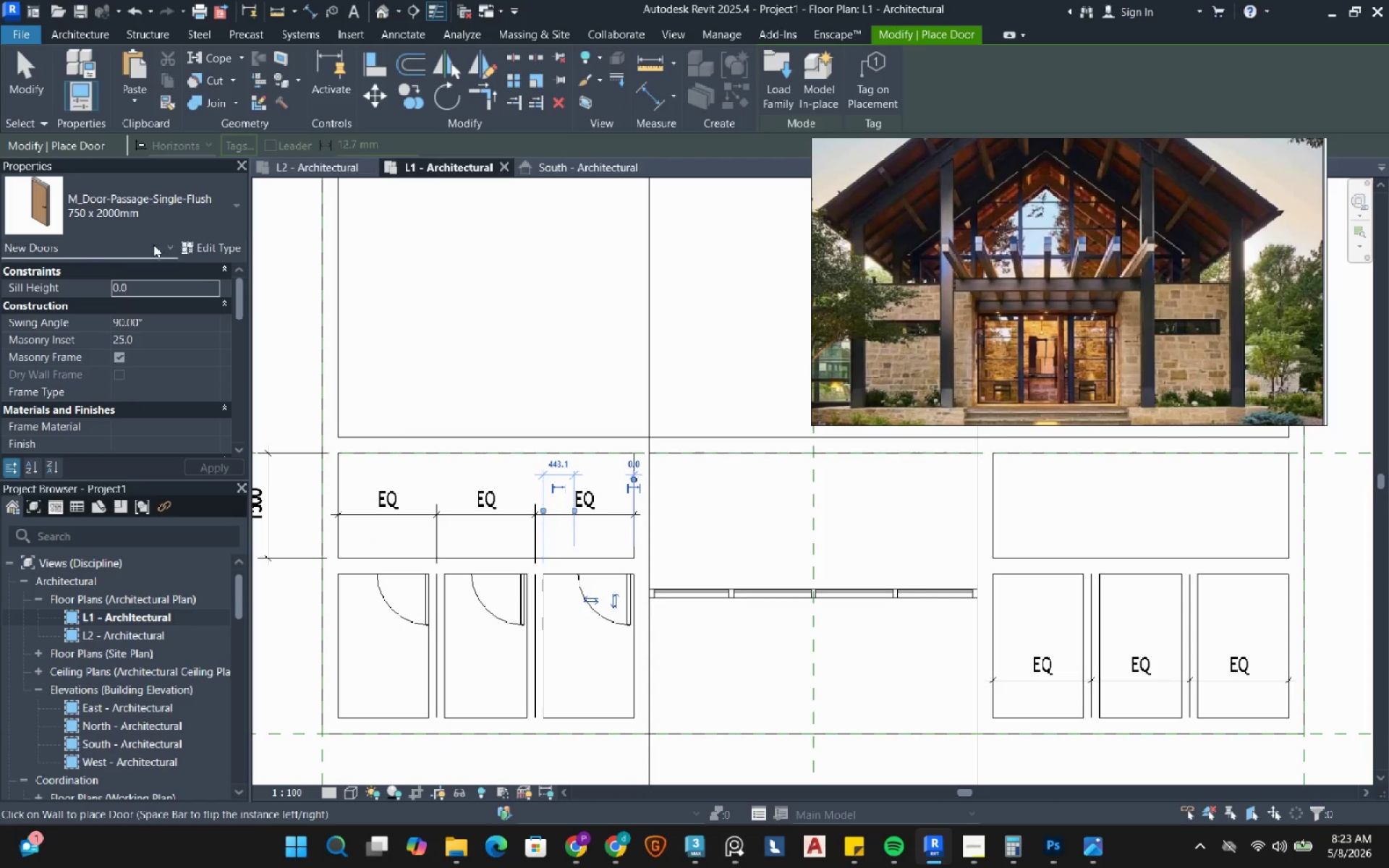 
left_click_drag(start_coordinate=[35, 80], to_coordinate=[31, 75])
 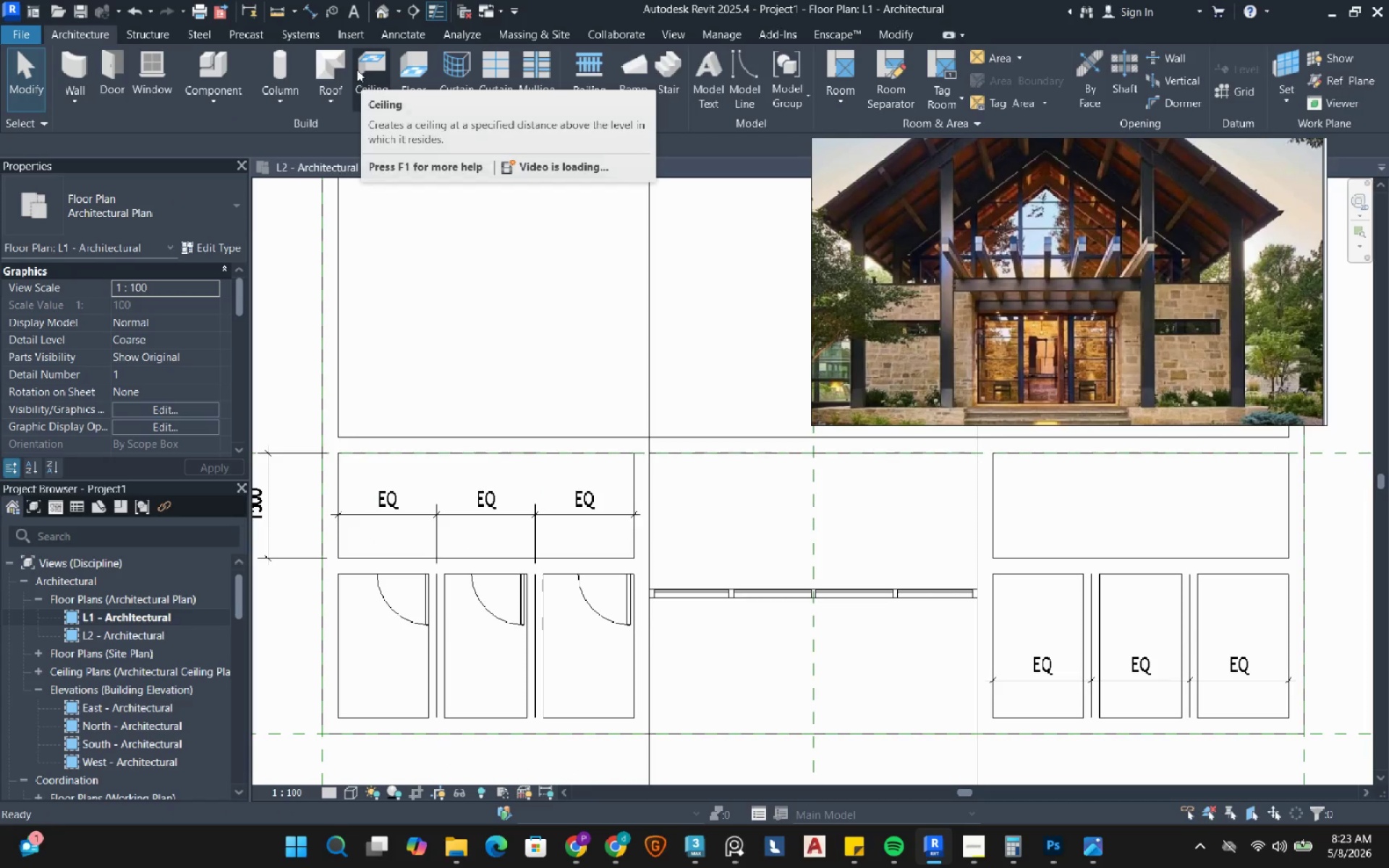 
type(al)
 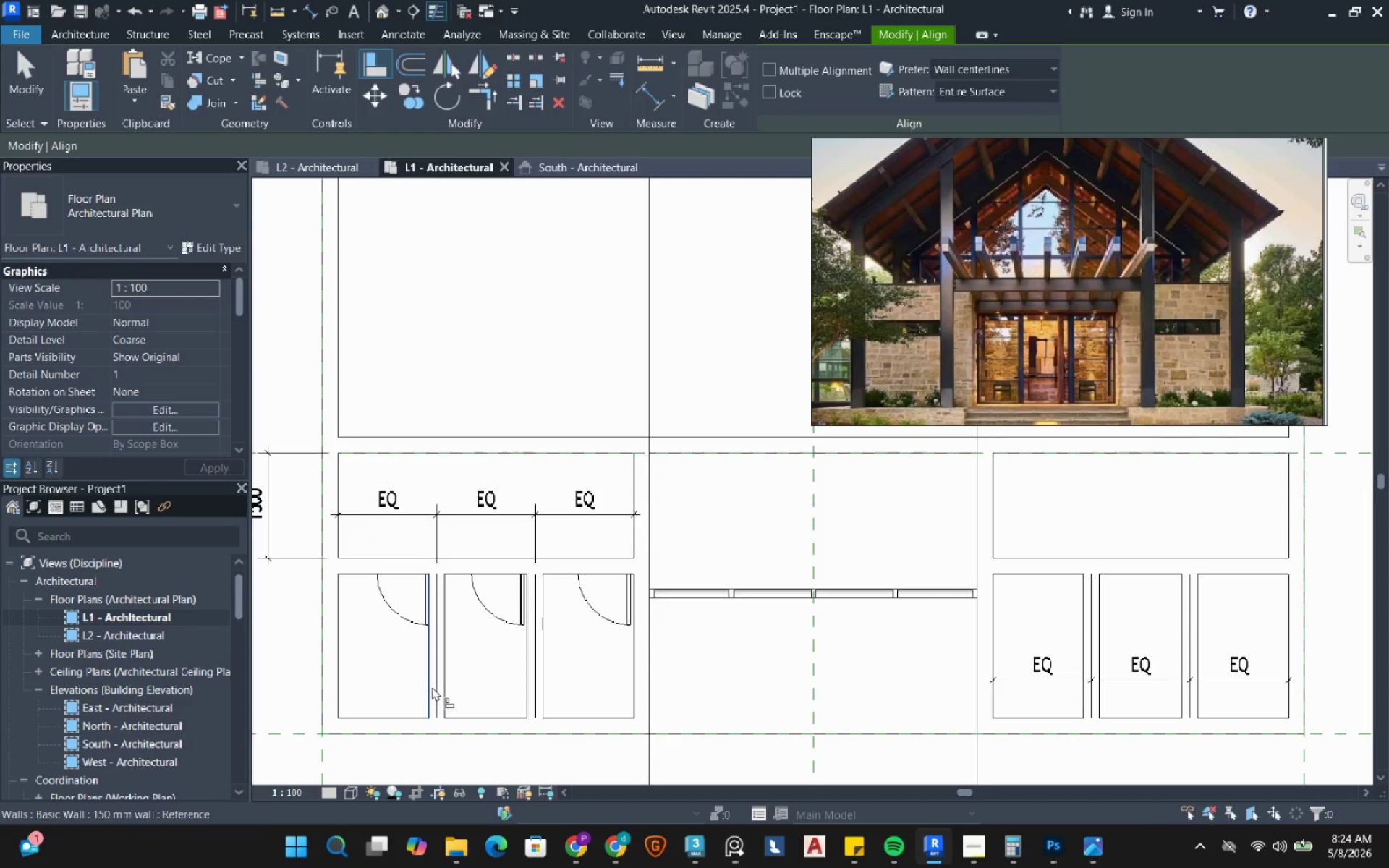 
left_click([430, 684])
 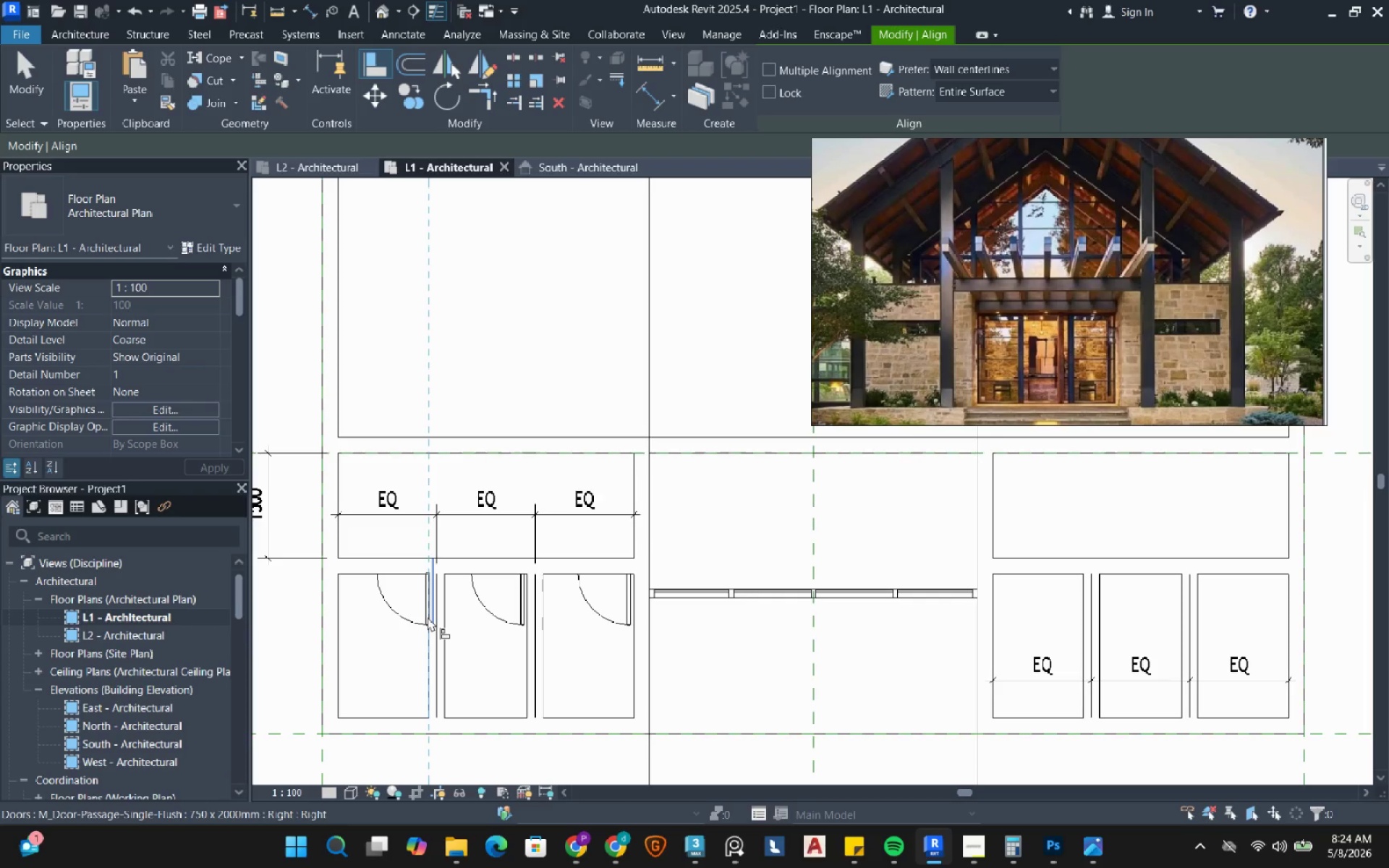 
left_click([428, 617])
 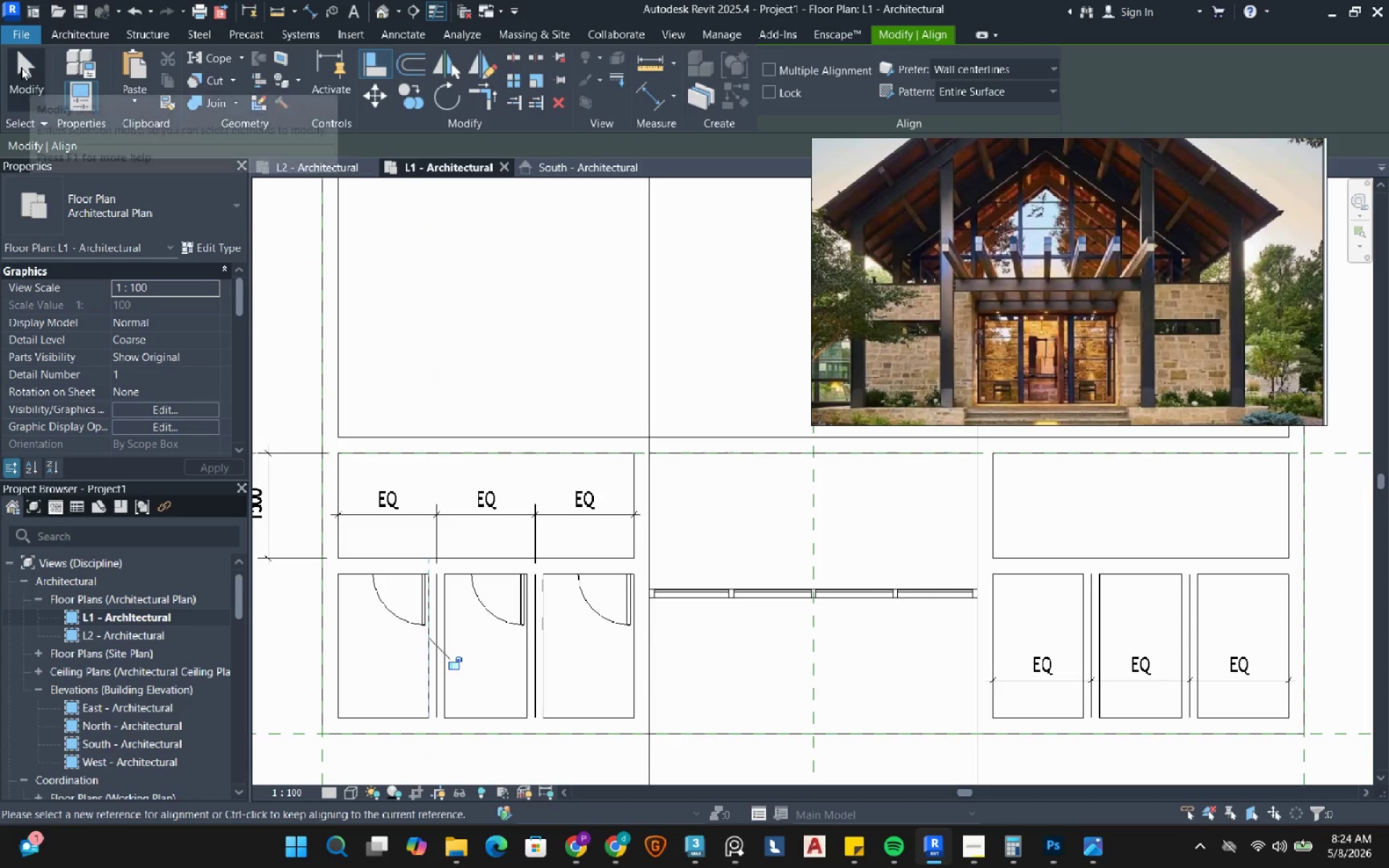 
left_click([21, 67])
 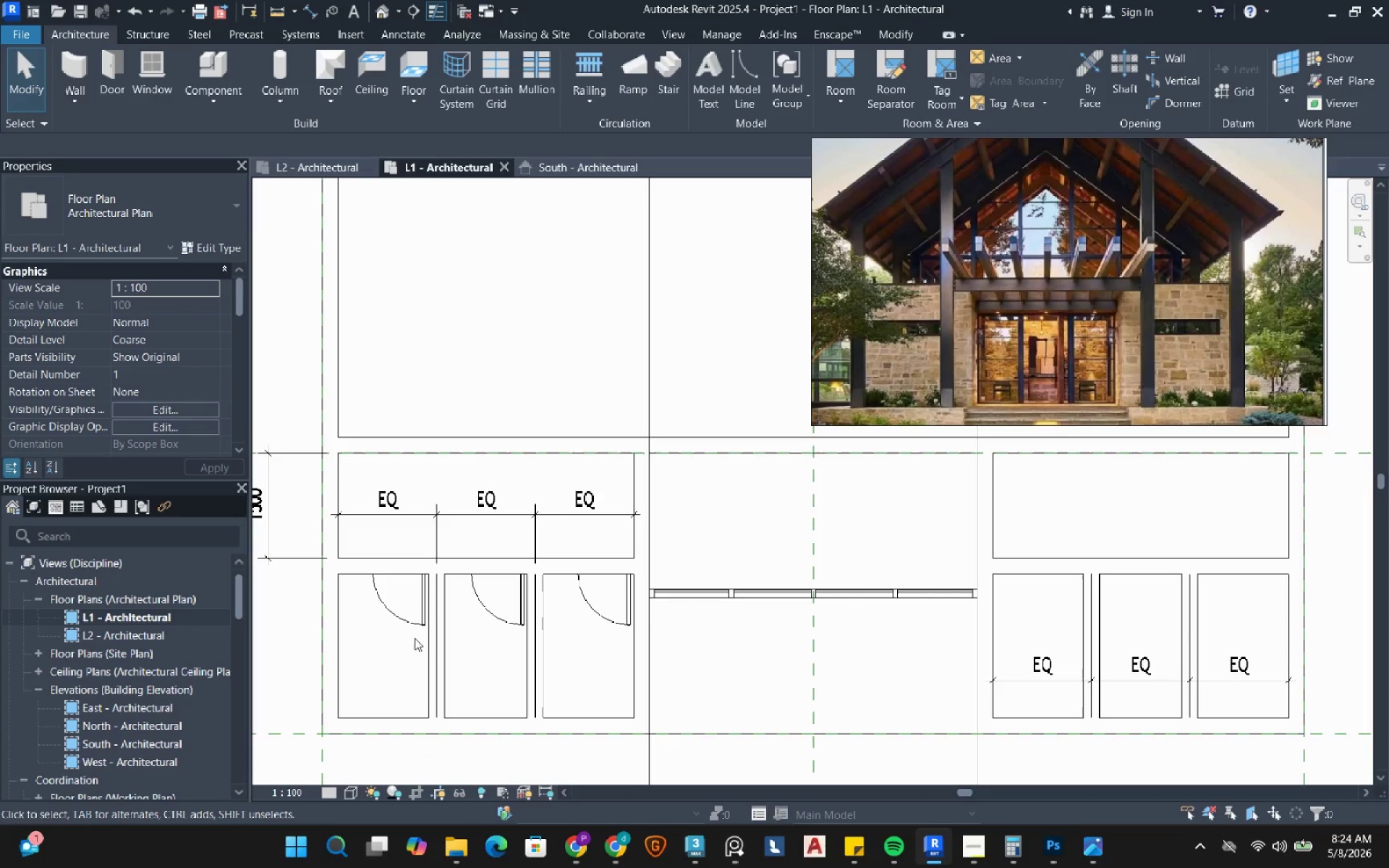 
type(dr)
 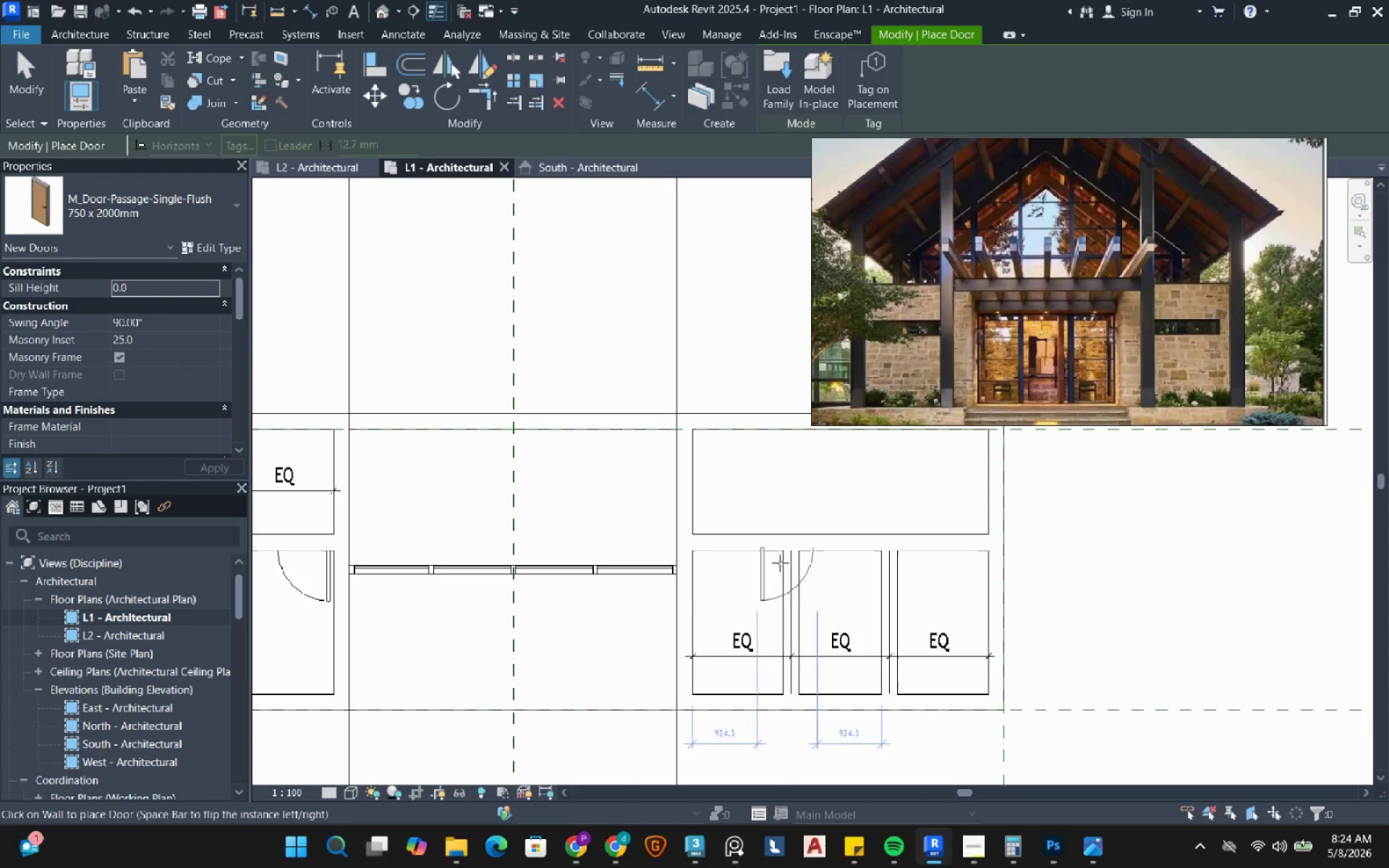 
key(Space)
 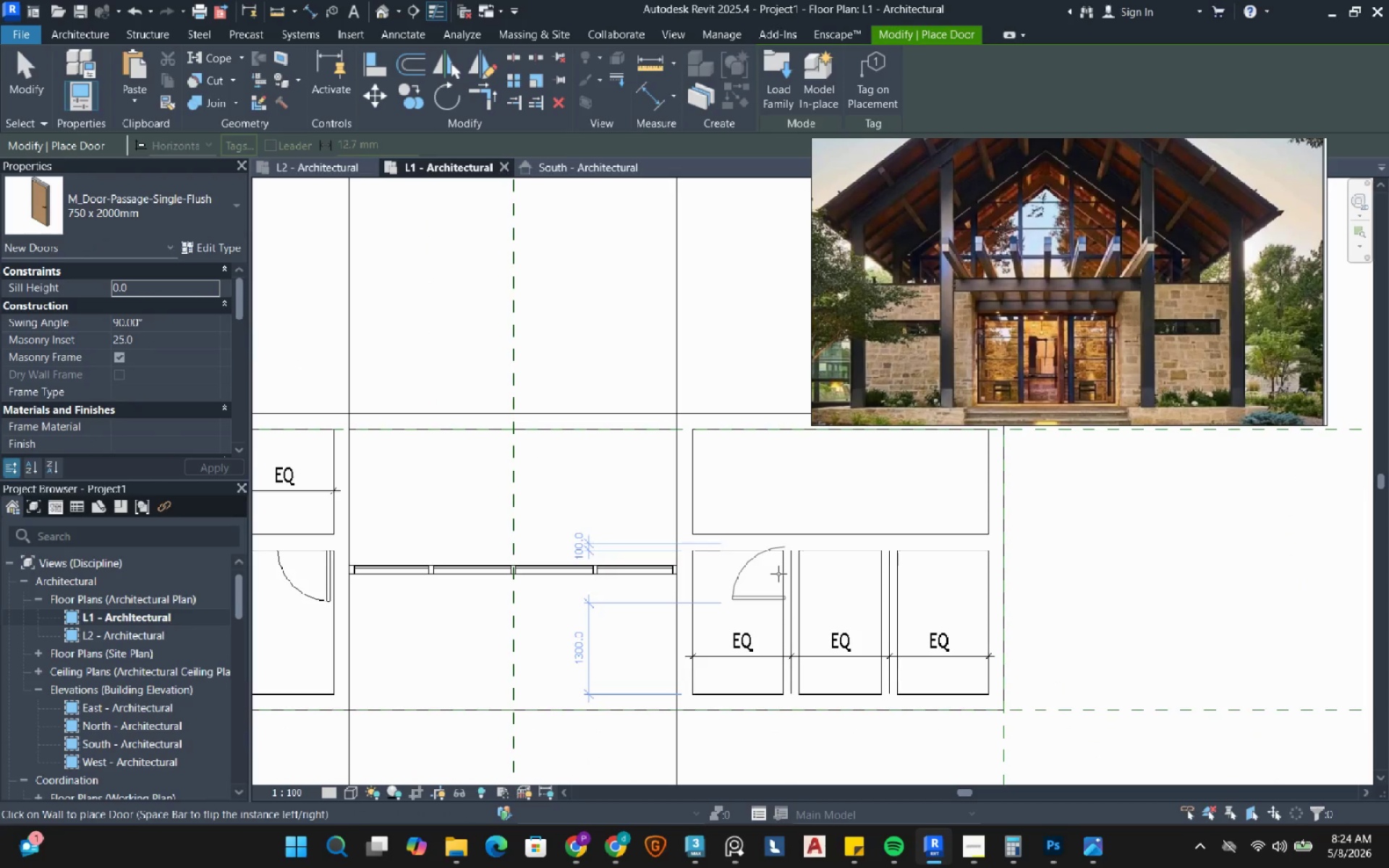 
key(Space)
 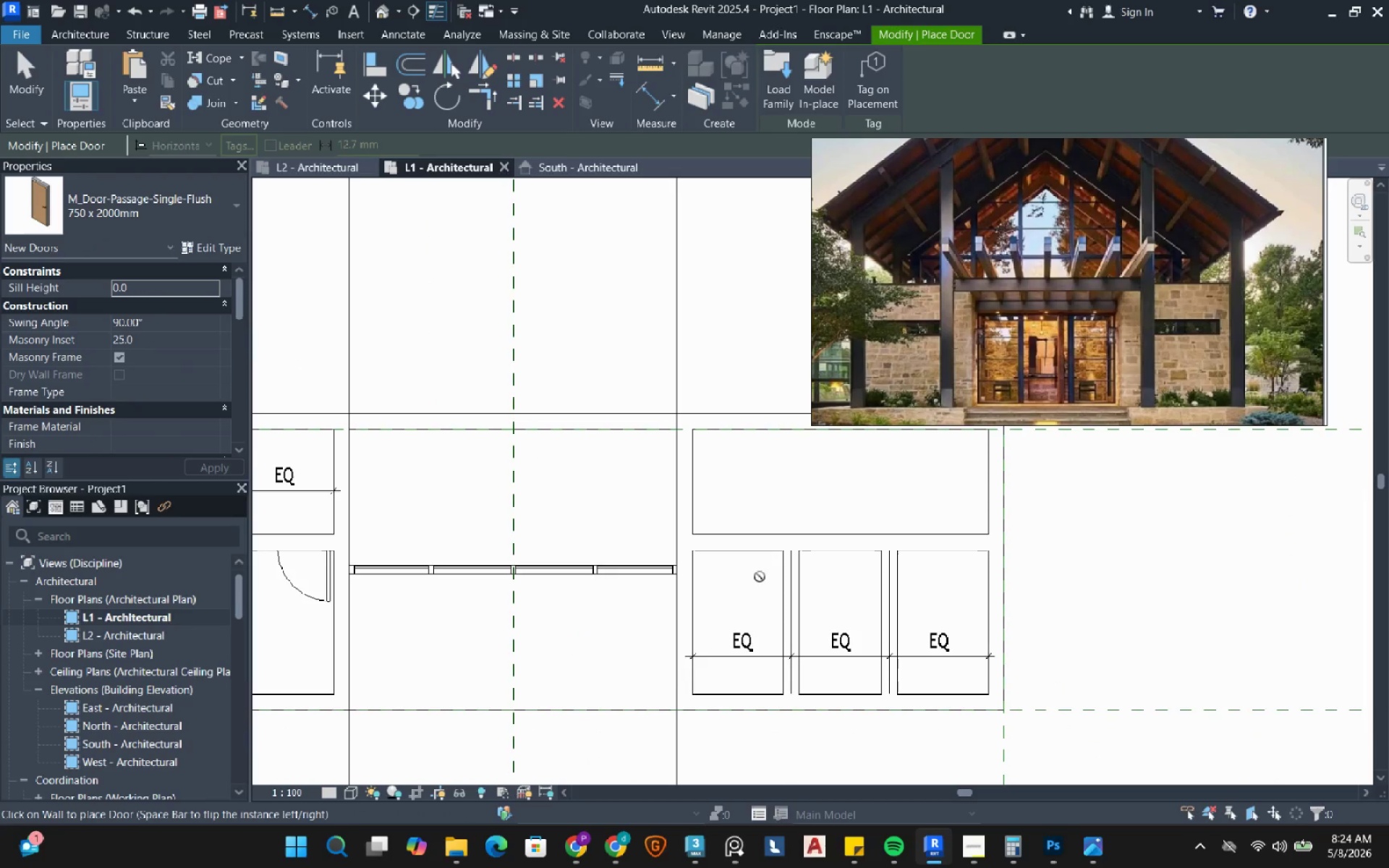 
key(Space)
 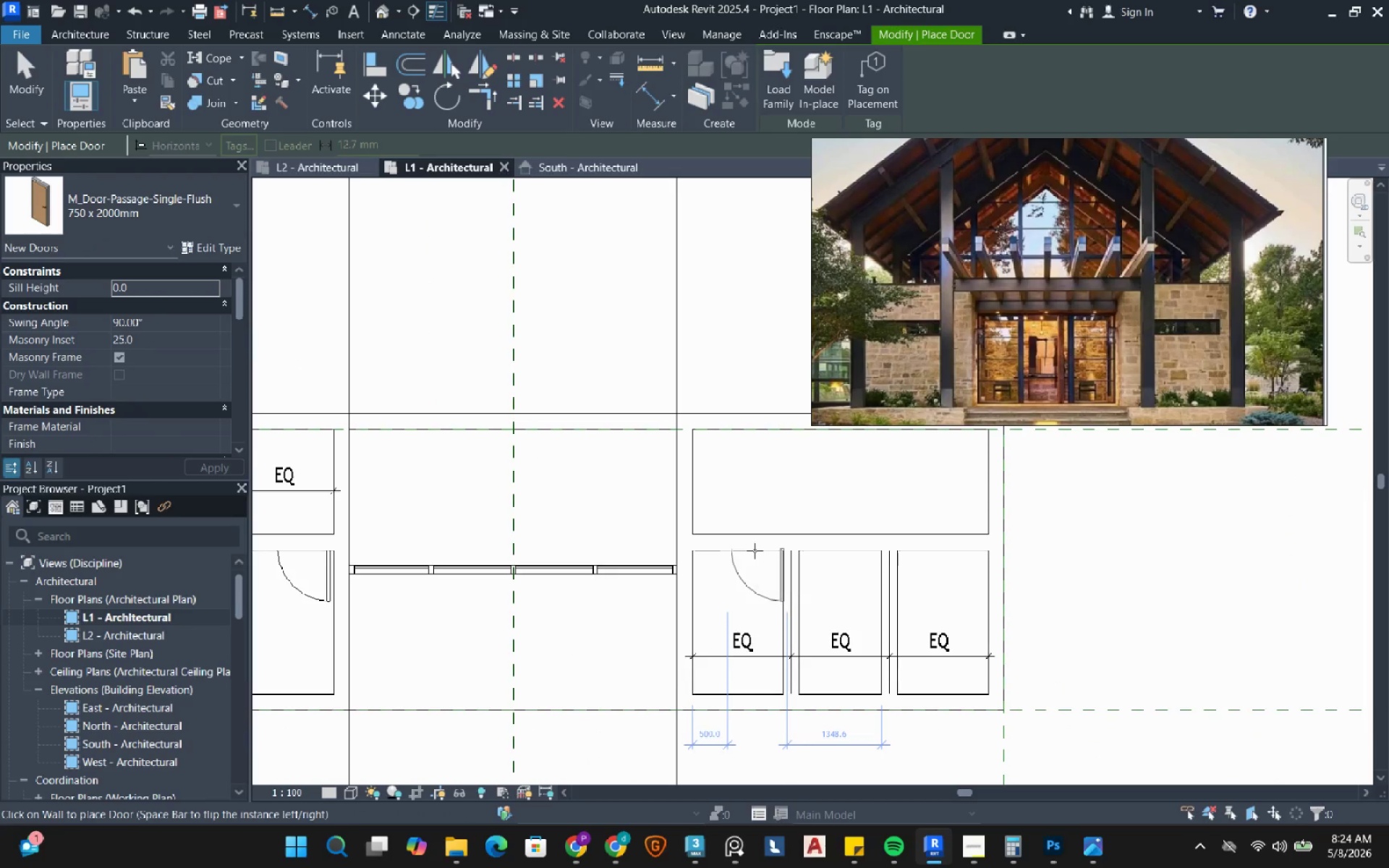 
key(Space)
 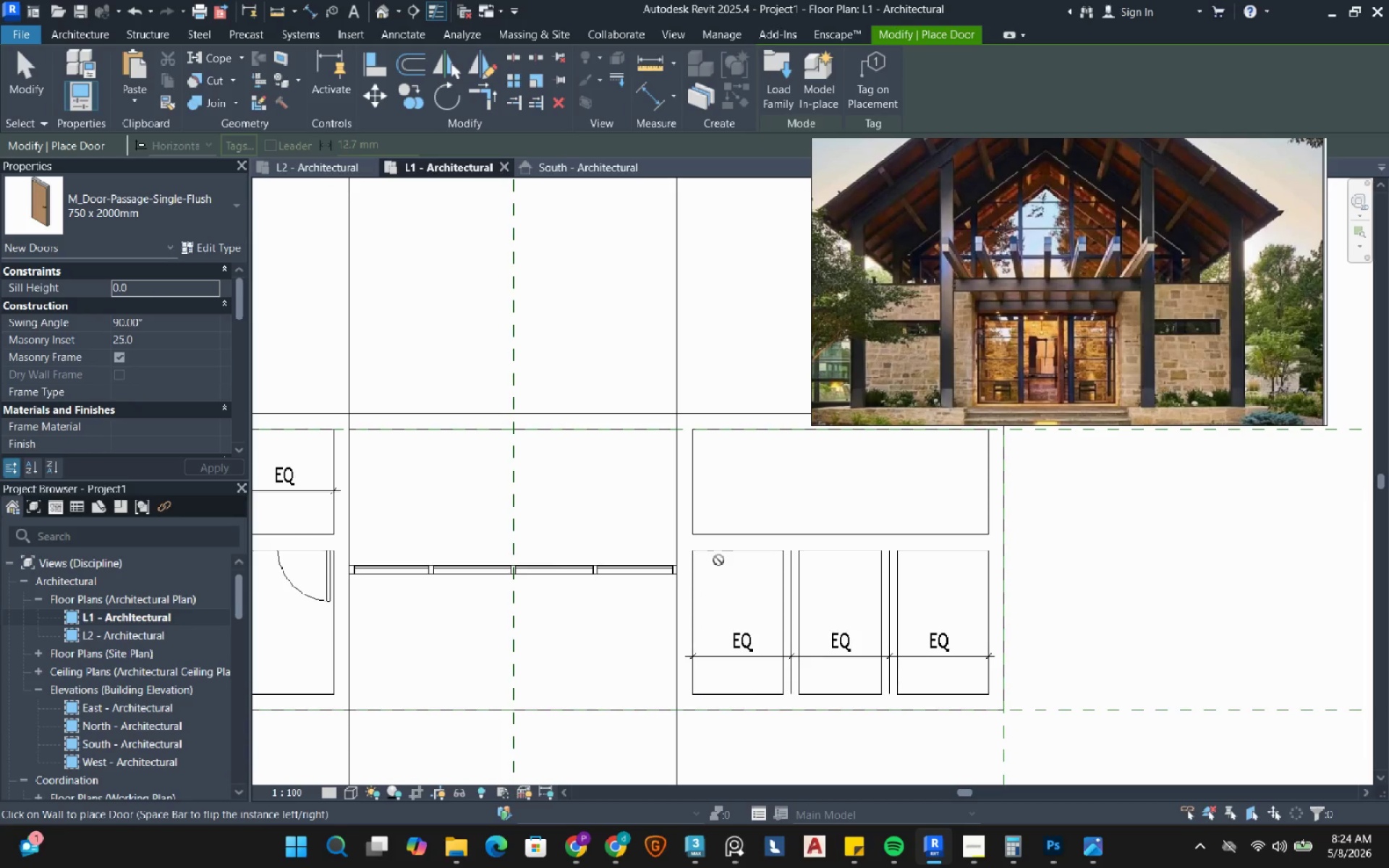 
left_click([722, 556])
 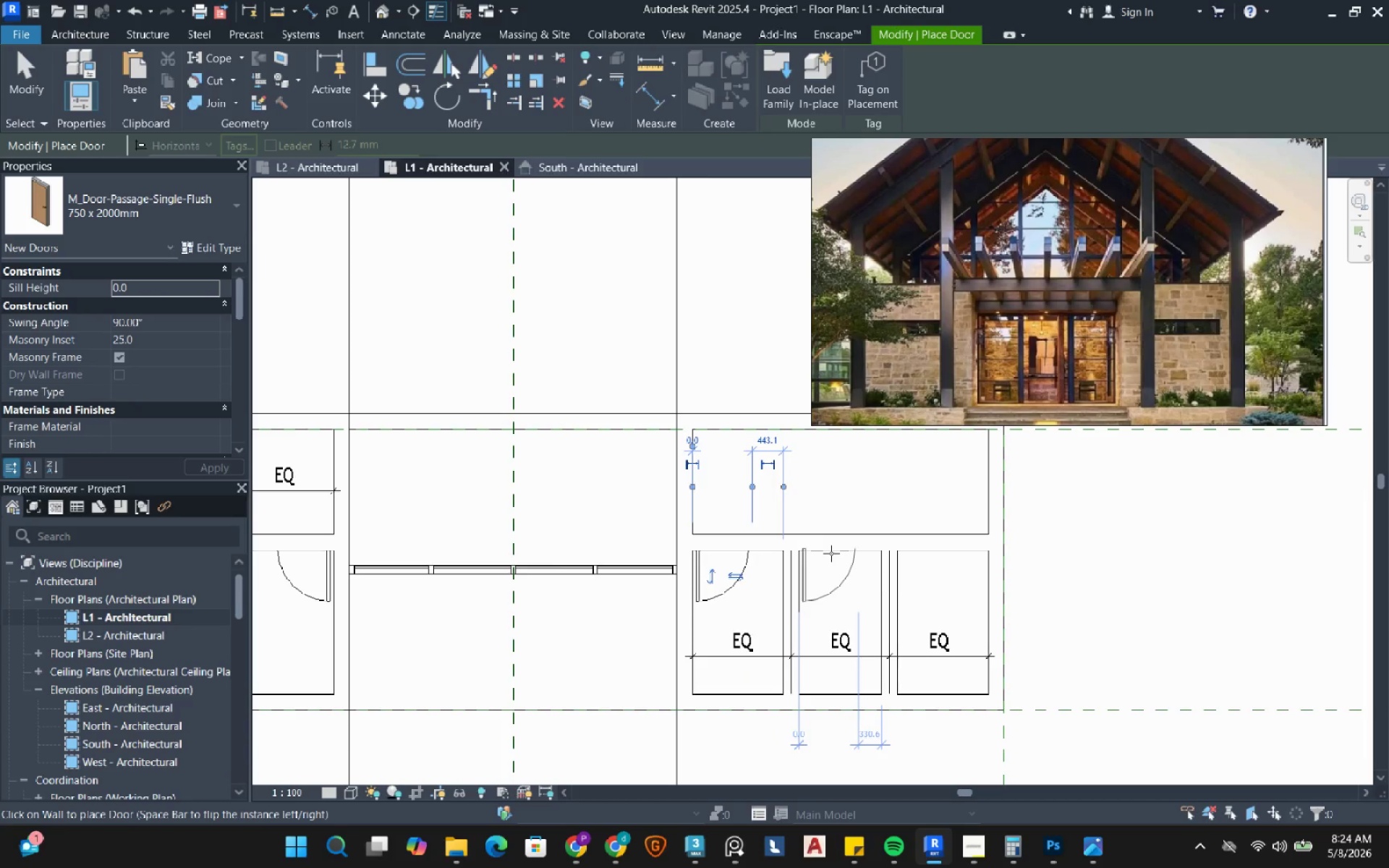 
left_click([831, 553])
 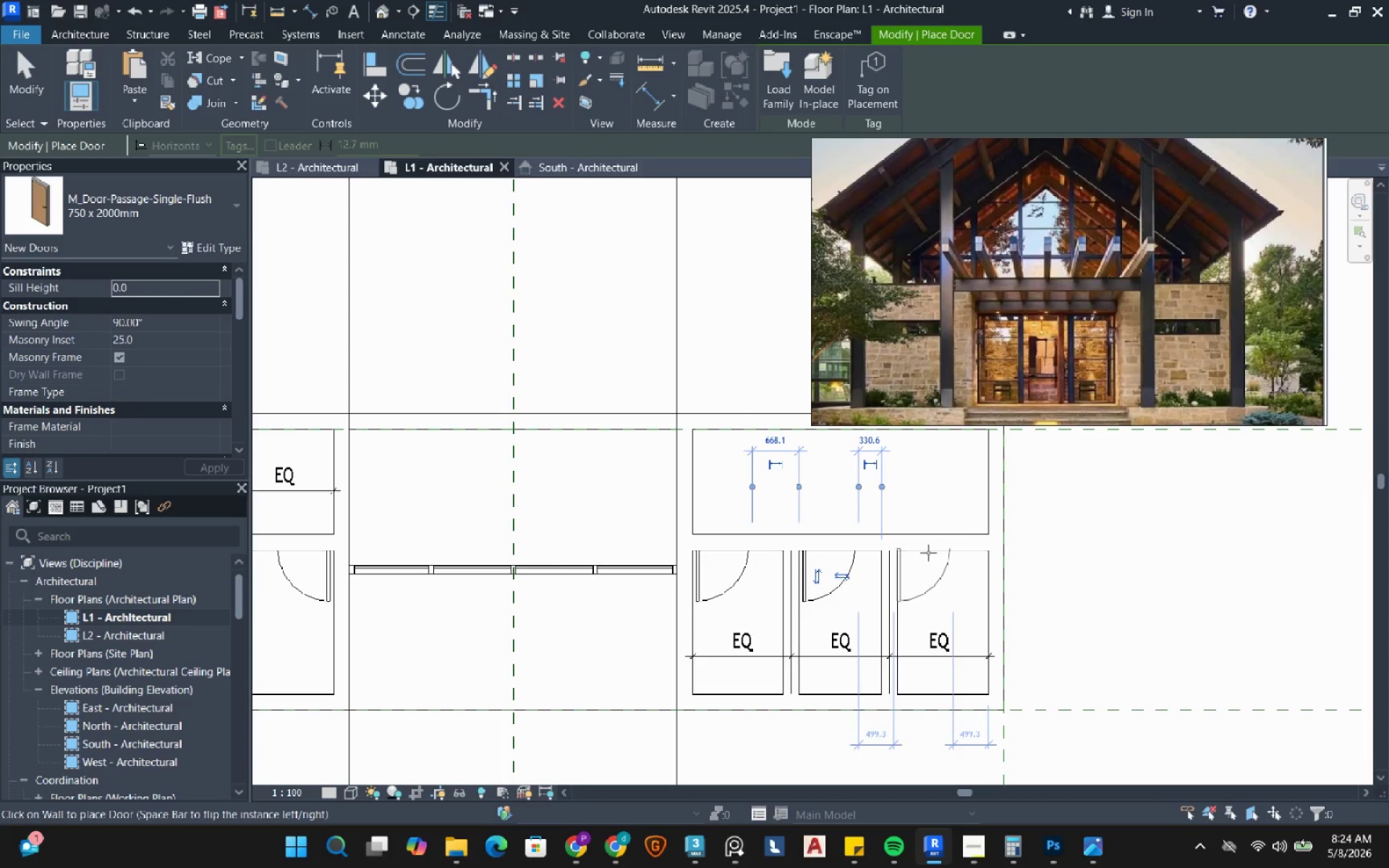 
left_click([930, 553])
 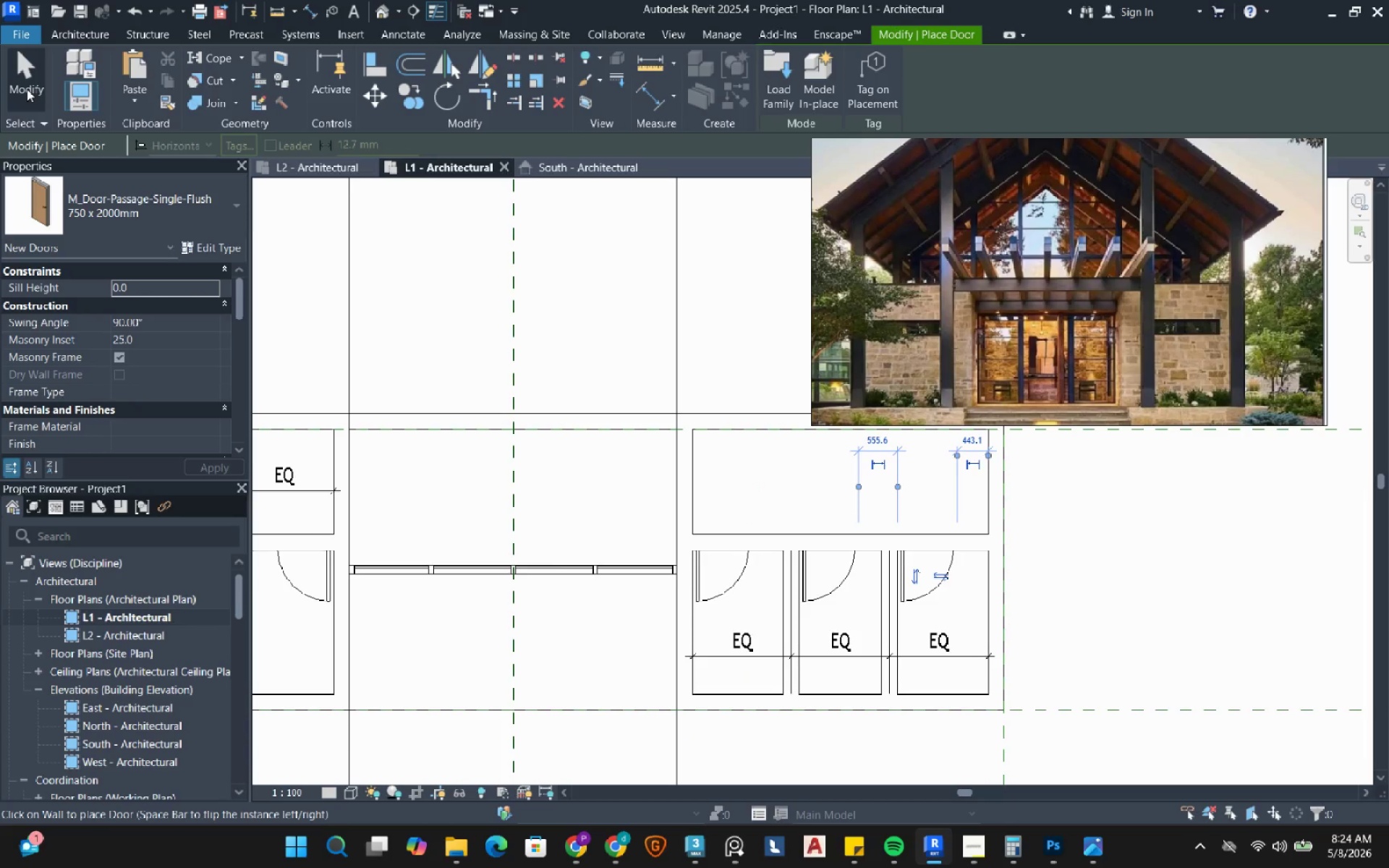 
scroll: coordinate [540, 479], scroll_direction: down, amount: 2.0
 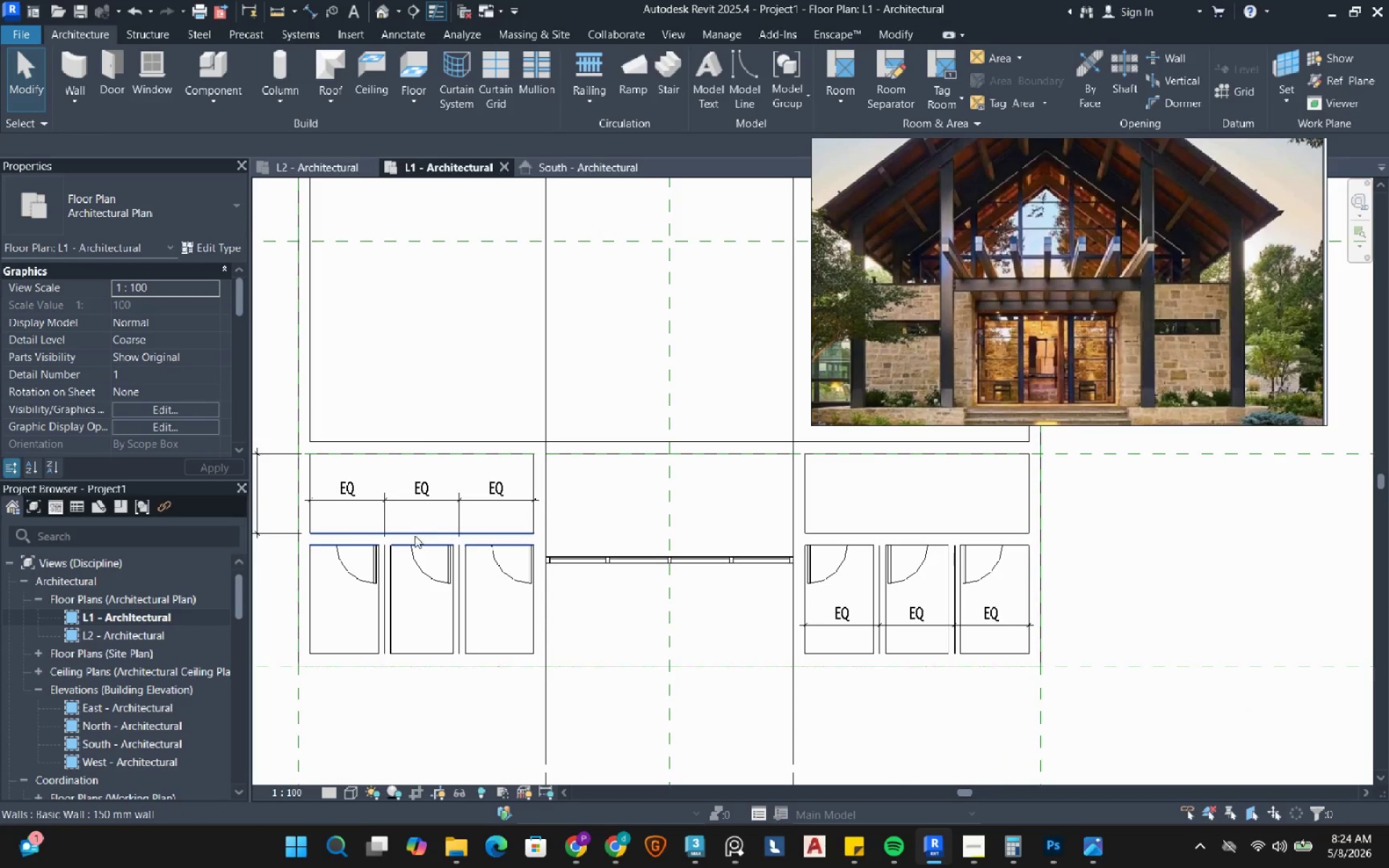 
left_click([421, 574])
 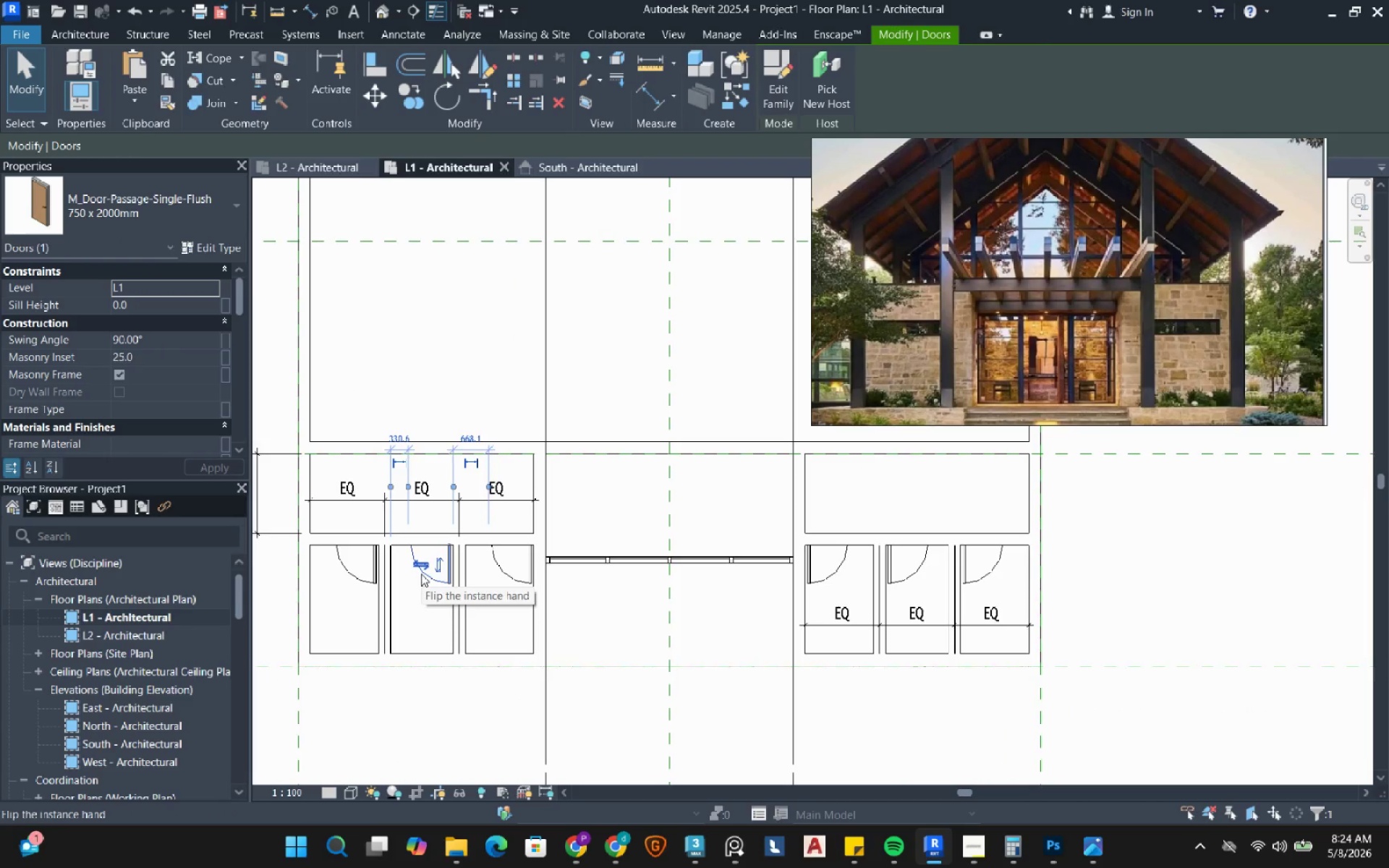 
type(sa)
 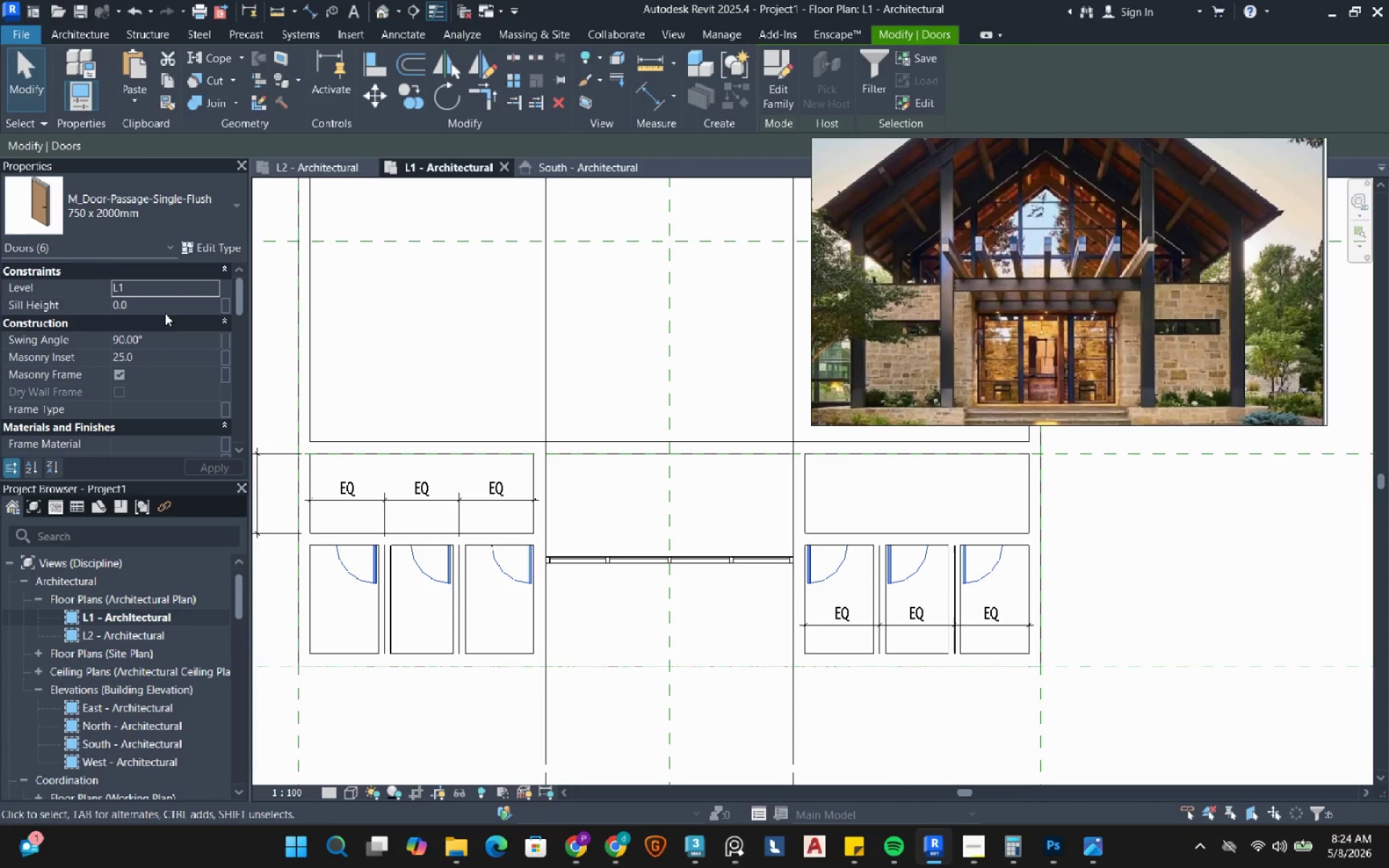 
left_click([163, 310])
 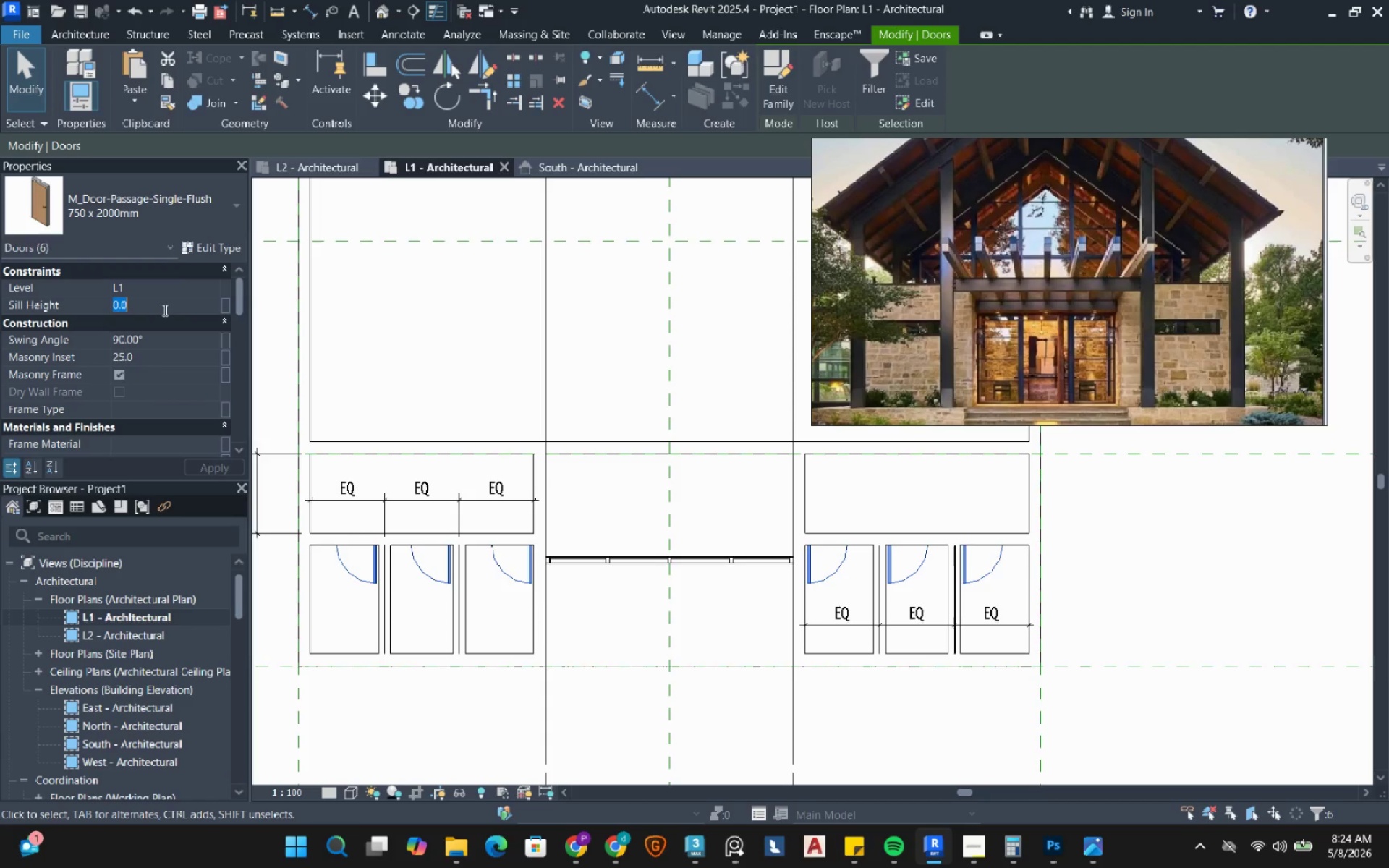 
wait(5.03)
 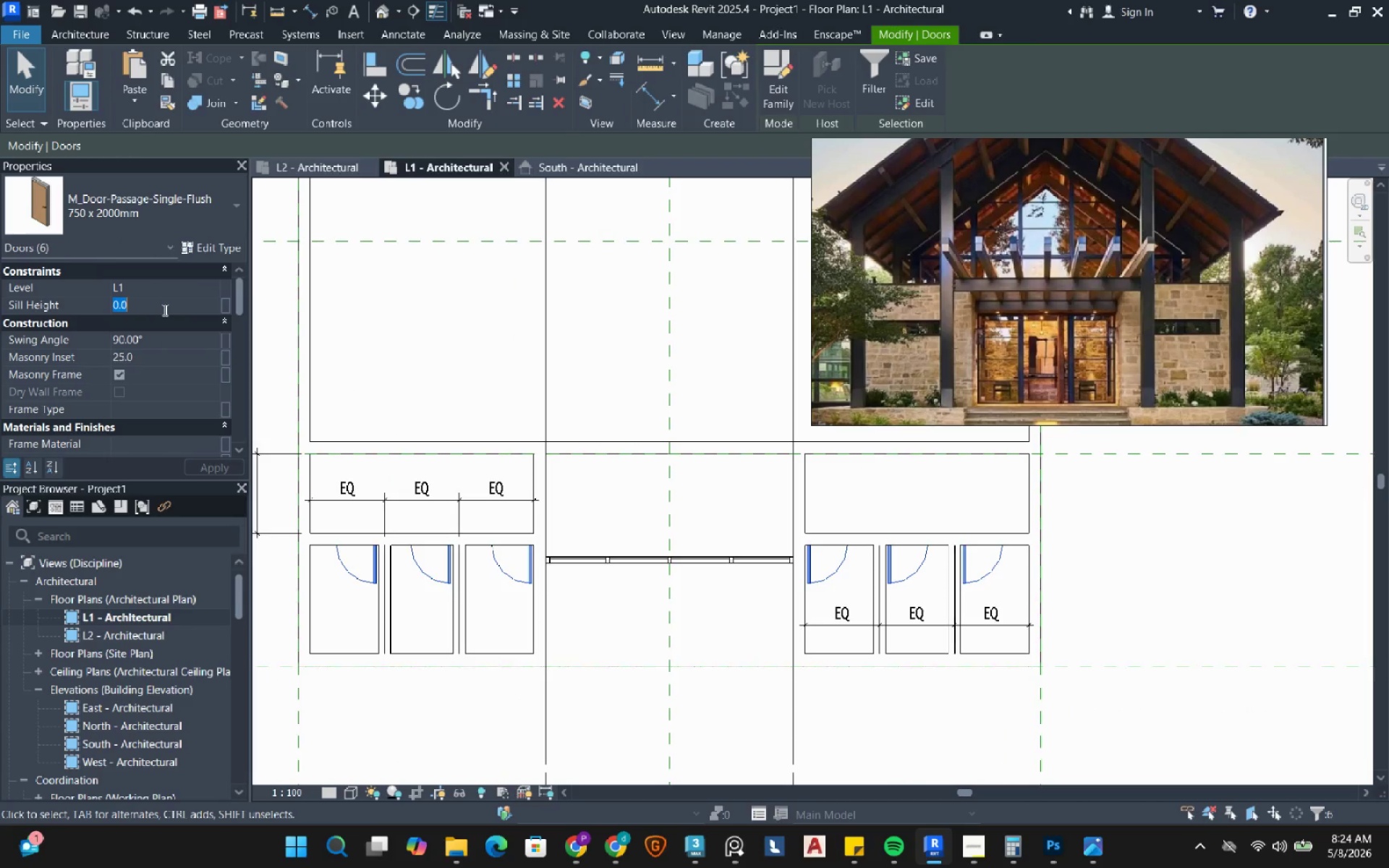 
key(Numpad3)
 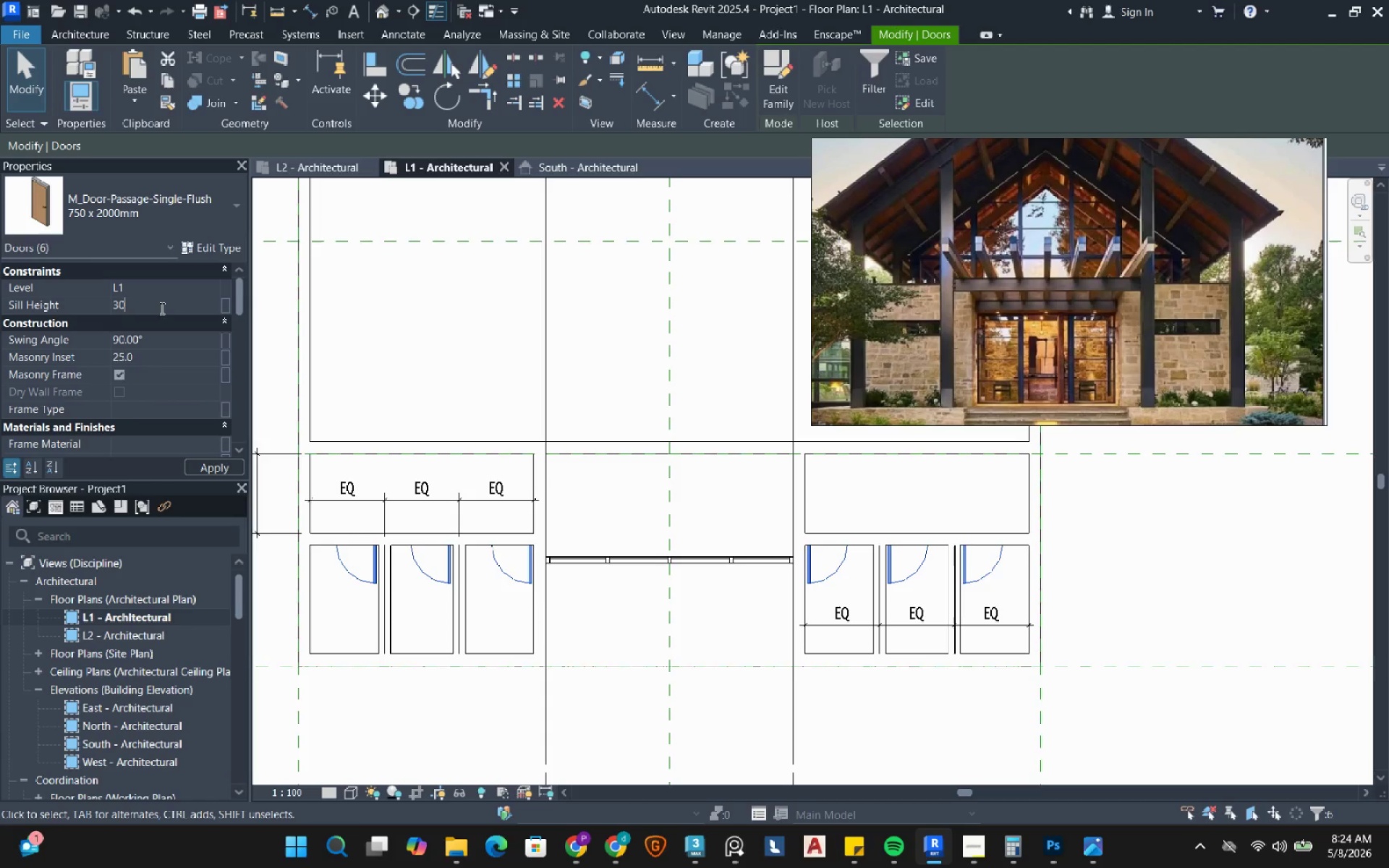 
key(Numpad0)
 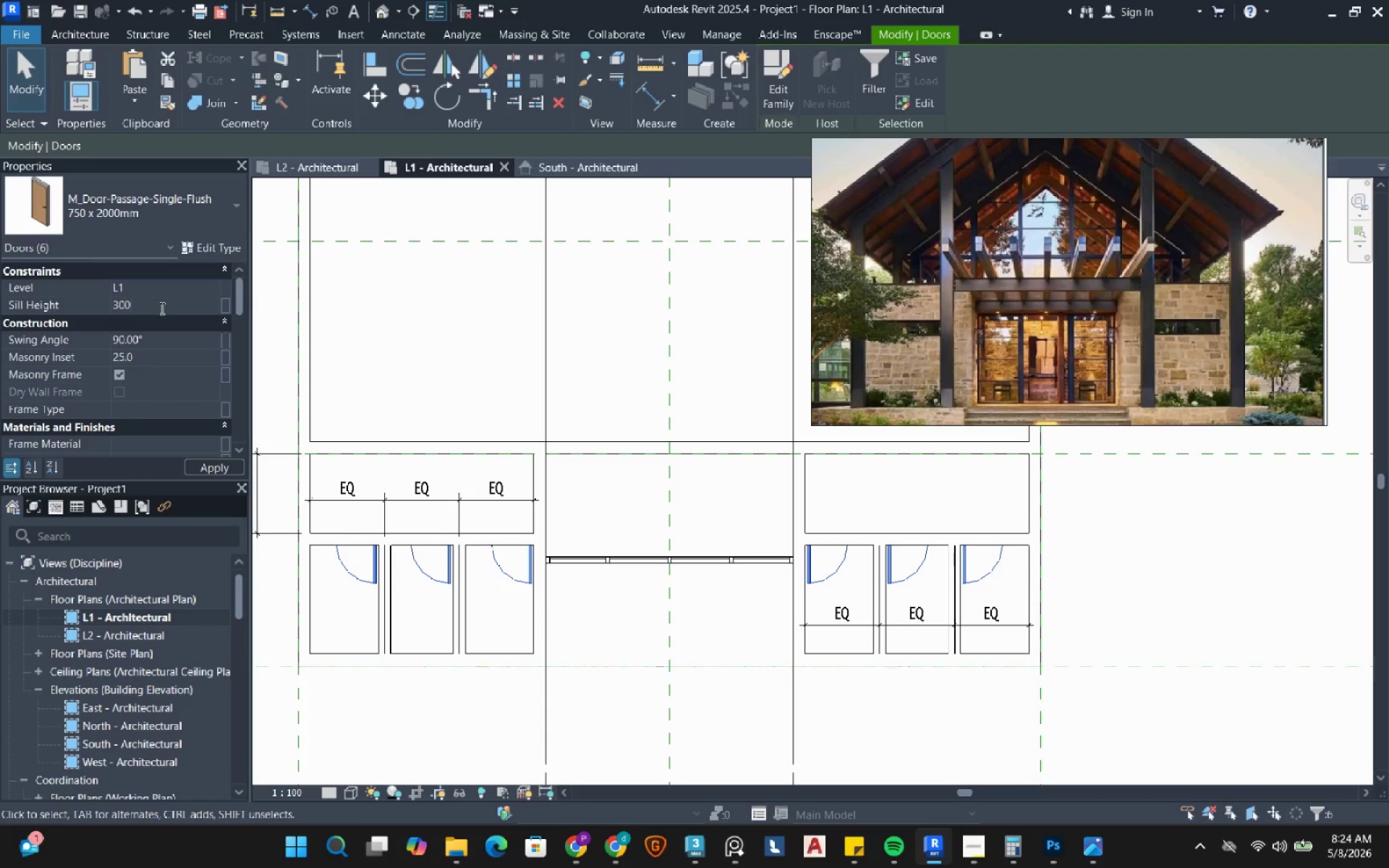 
key(Numpad0)
 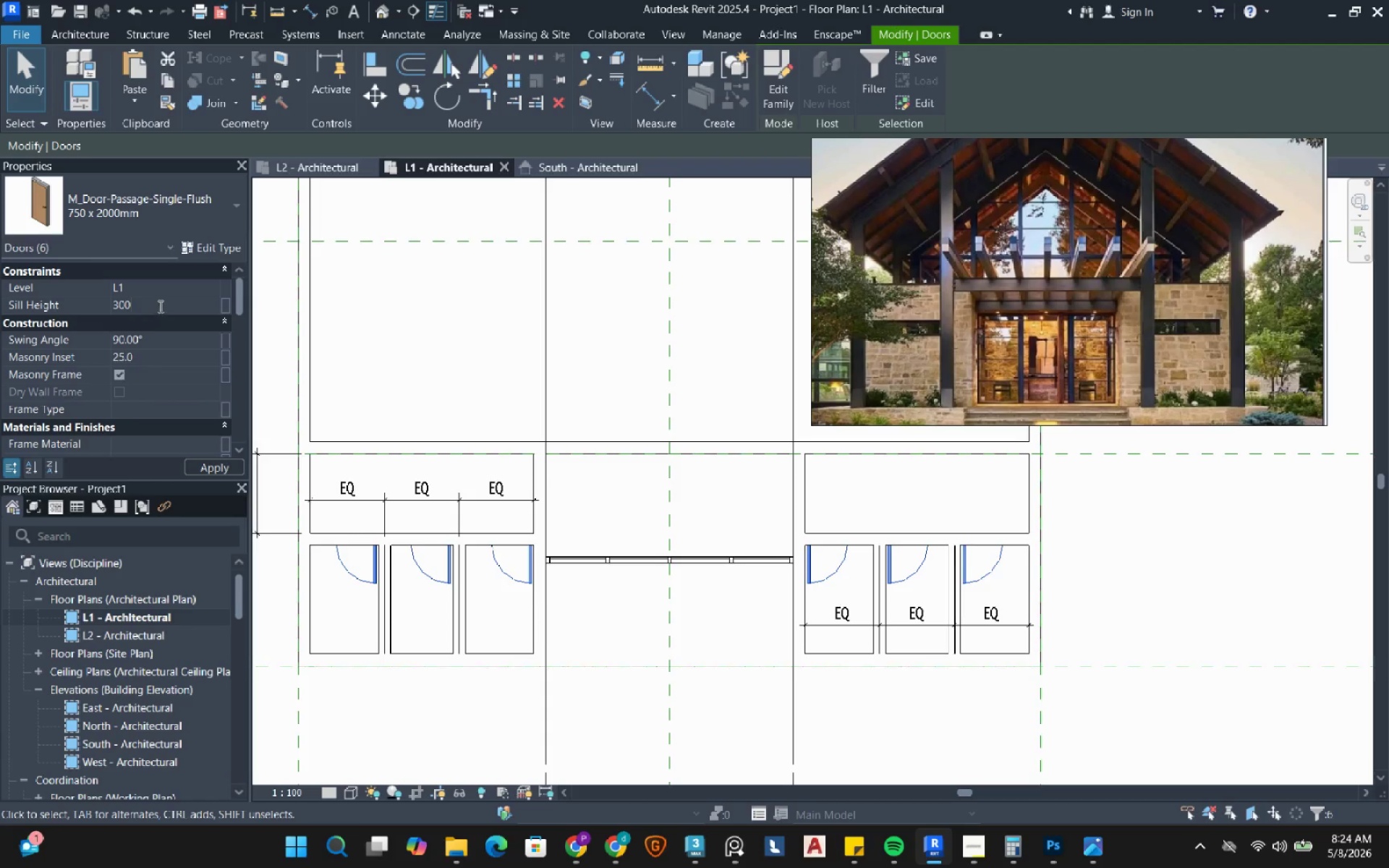 
key(NumpadEnter)
 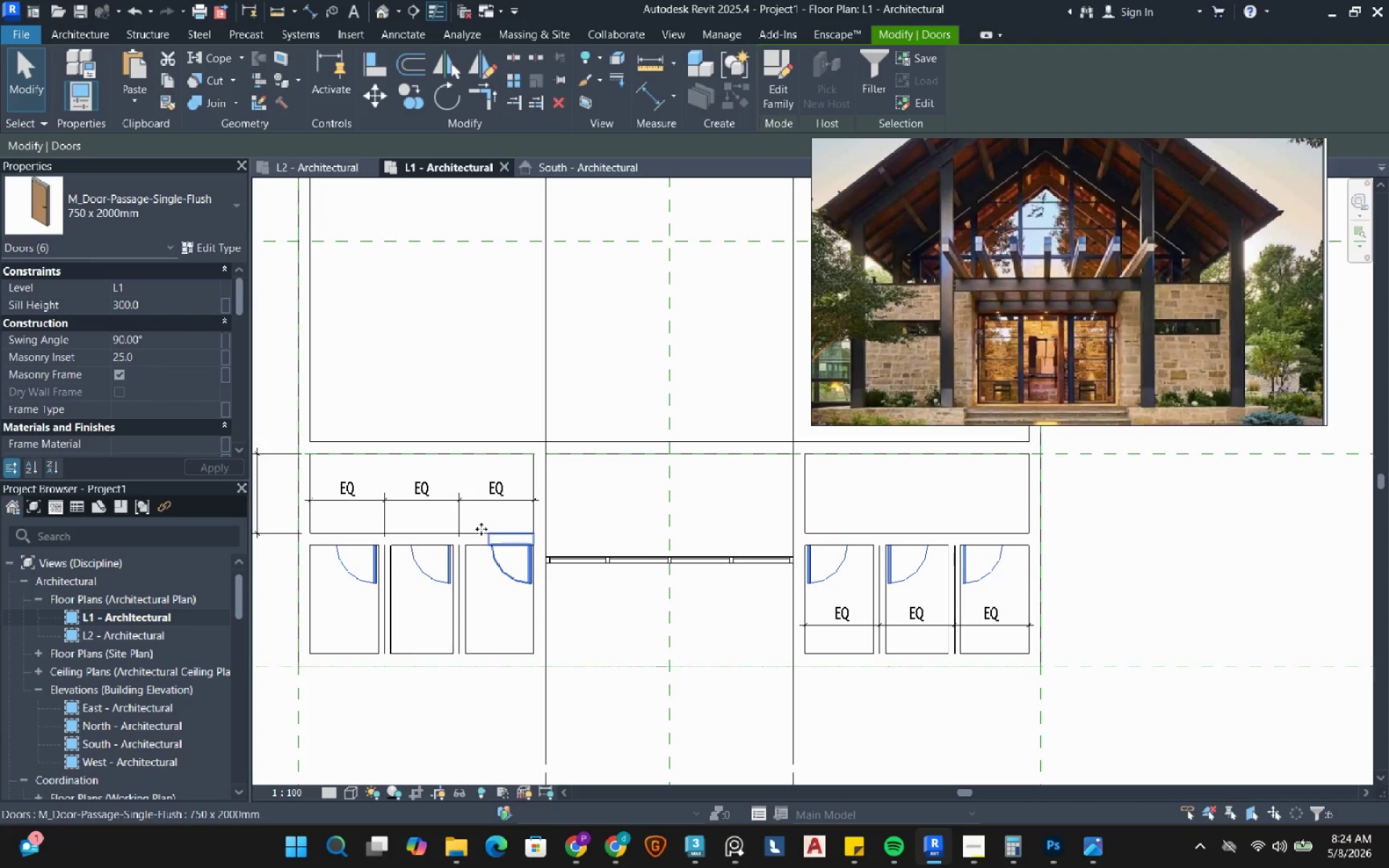 
left_click([473, 535])
 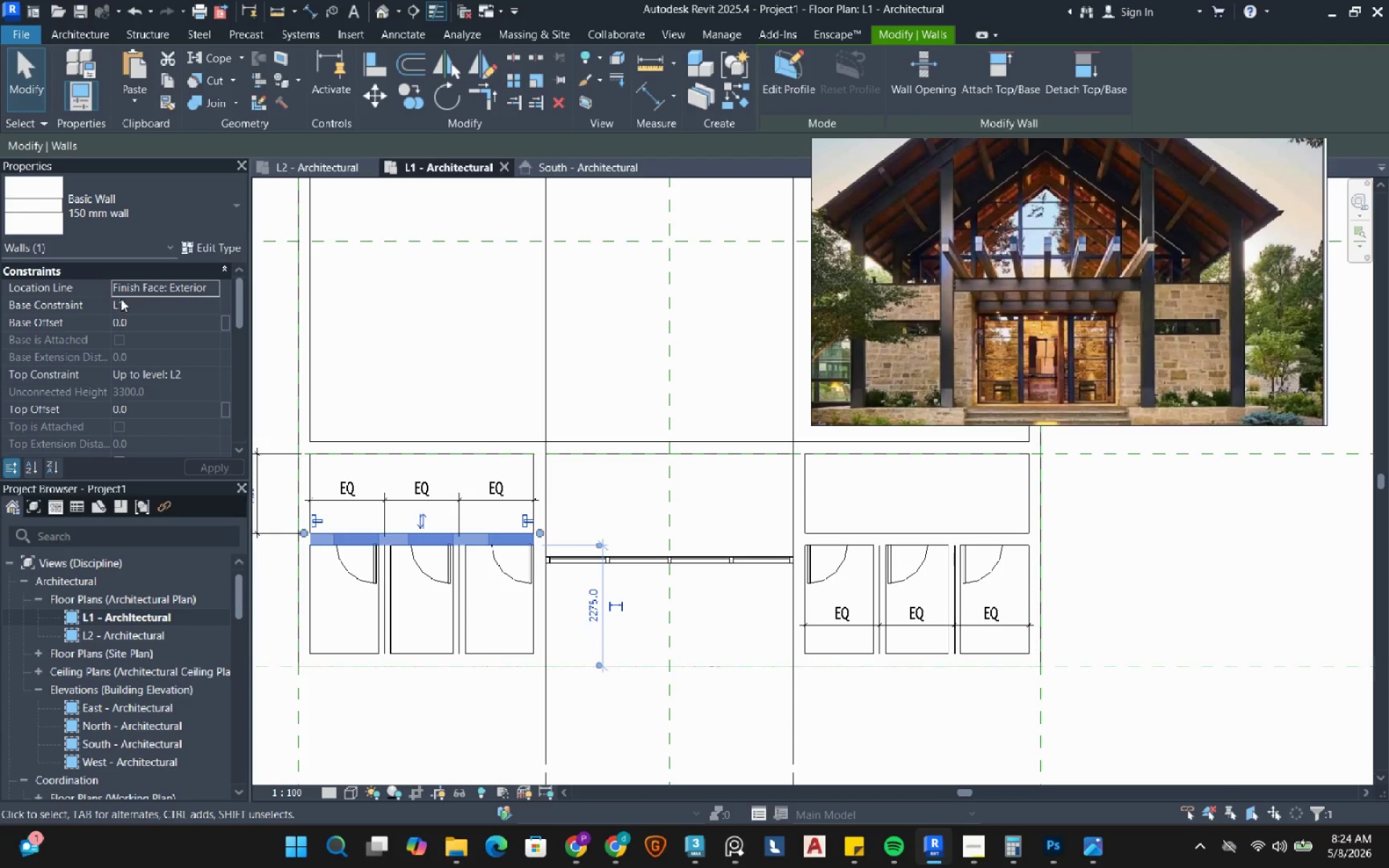 
left_click([153, 319])
 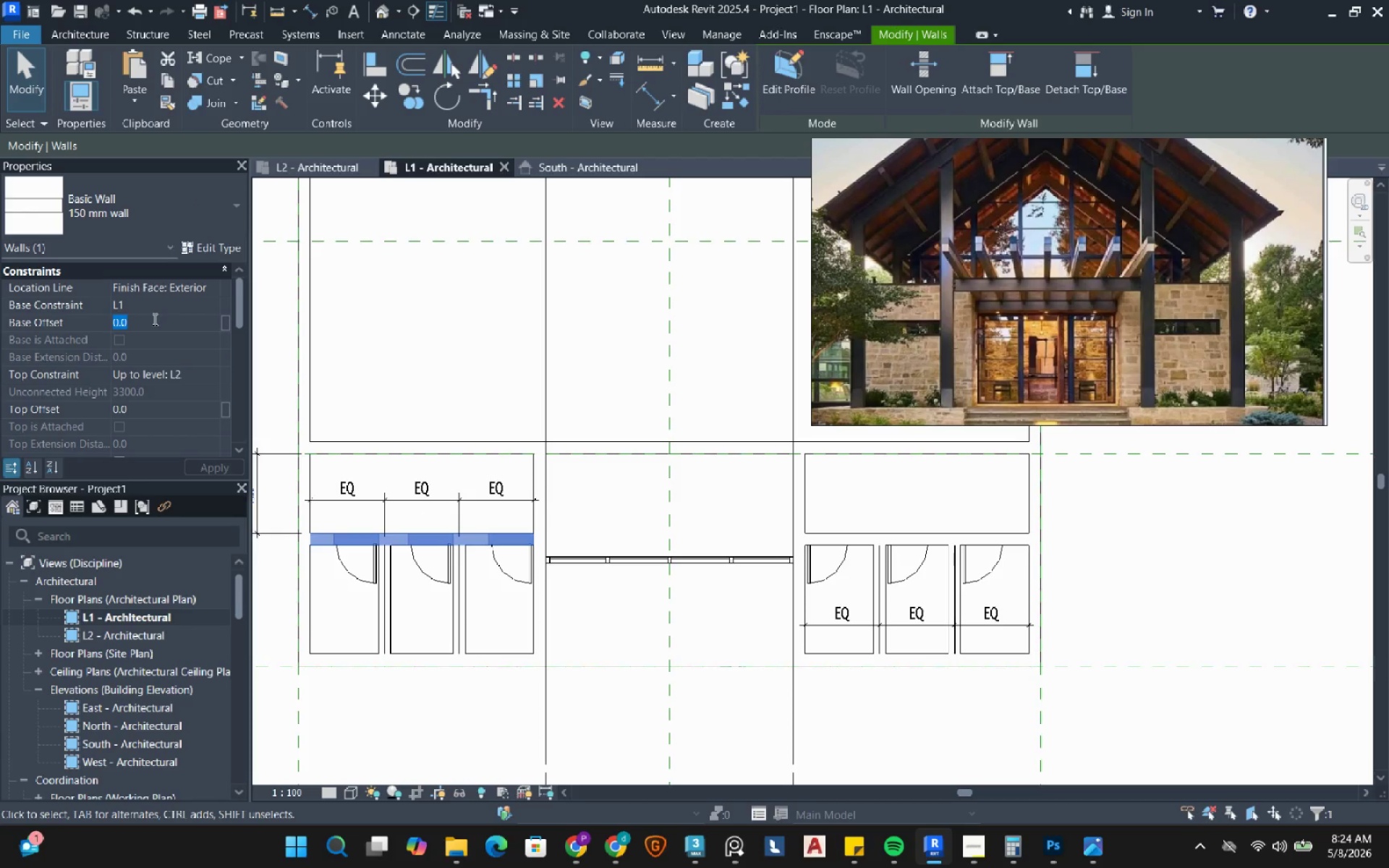 
key(Numpad3)
 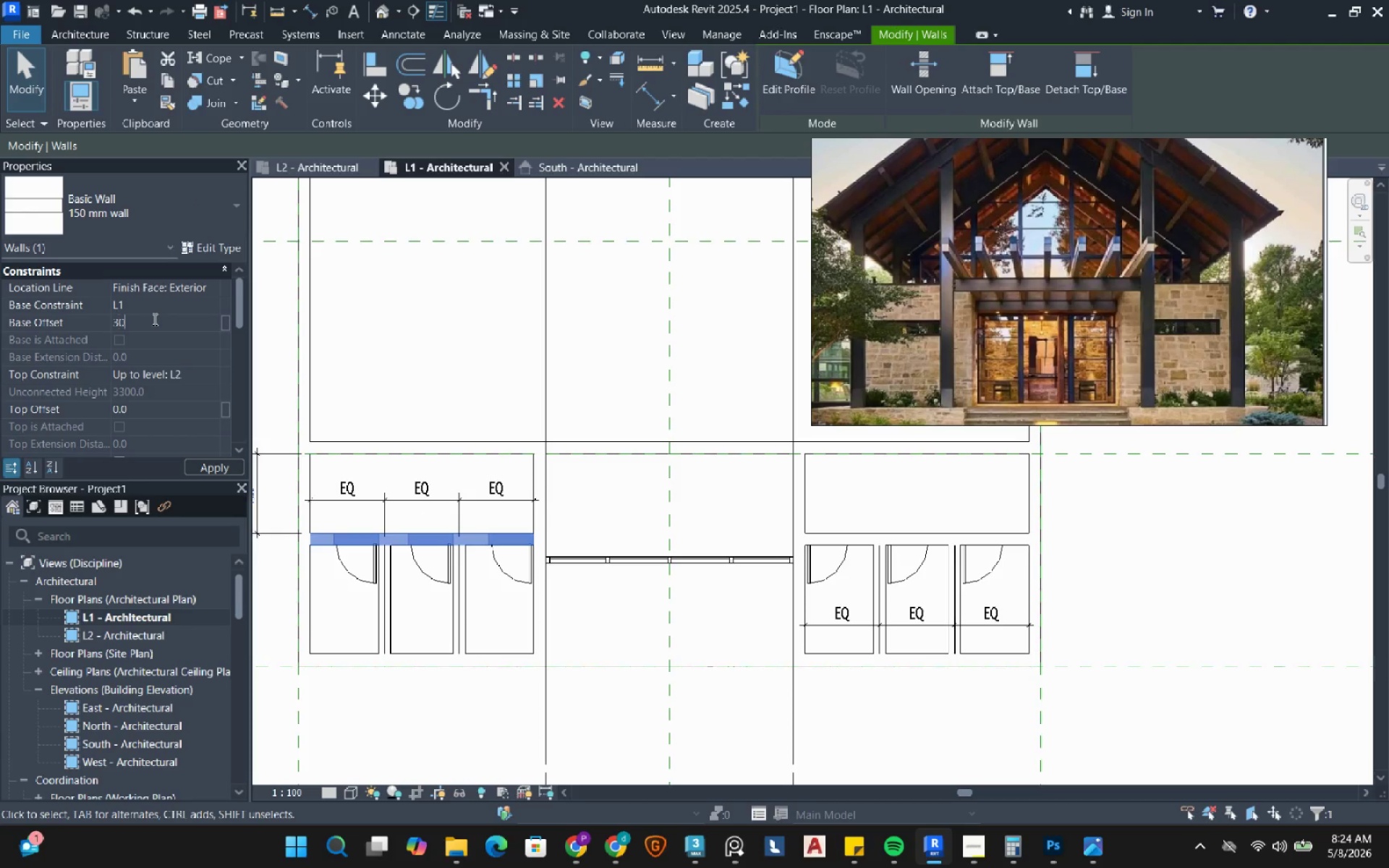 
key(Numpad0)
 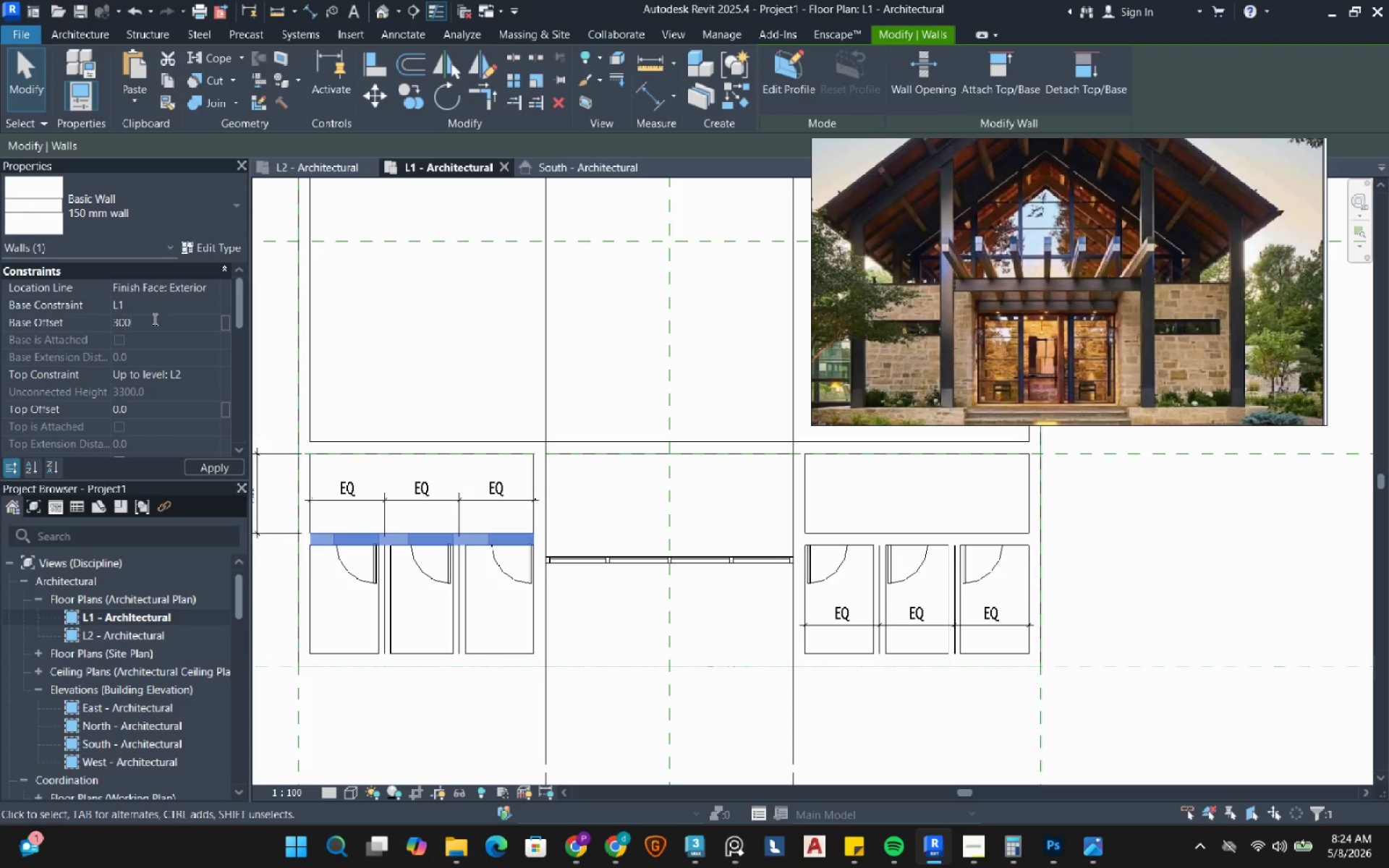 
key(Numpad0)
 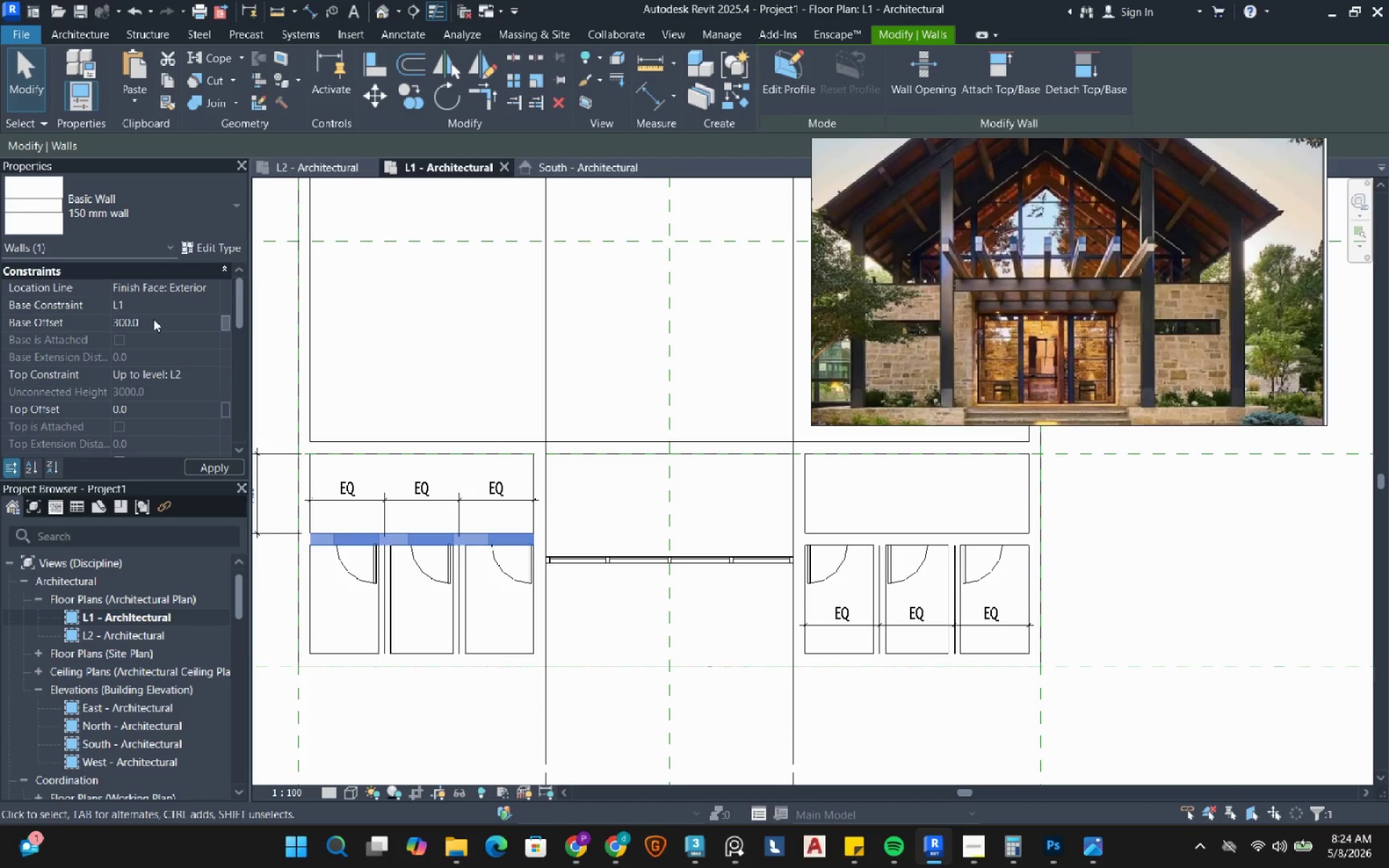 
key(NumpadEnter)
 